 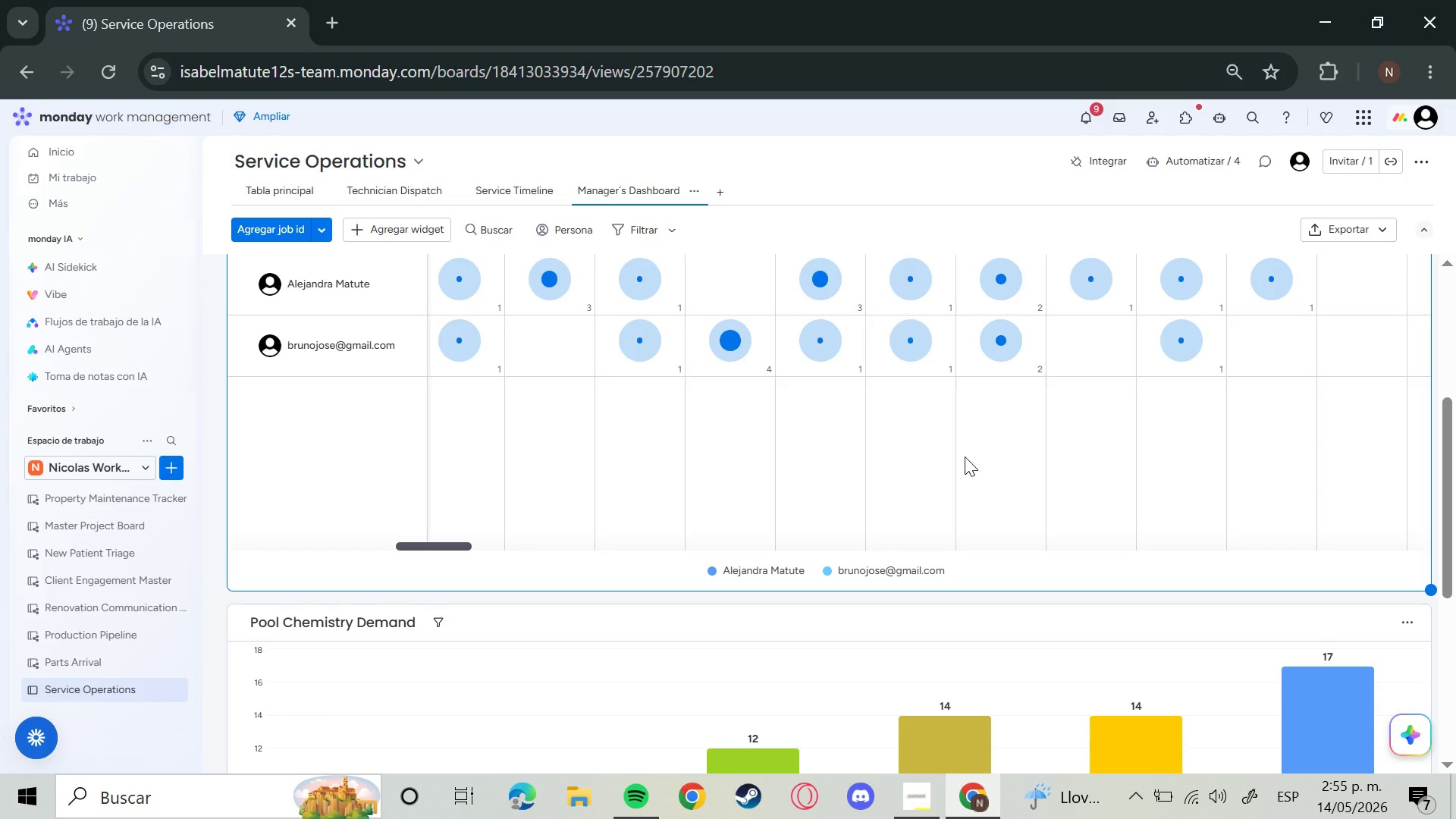 
scroll: coordinate [974, 551], scroll_direction: down, amount: 15.0
 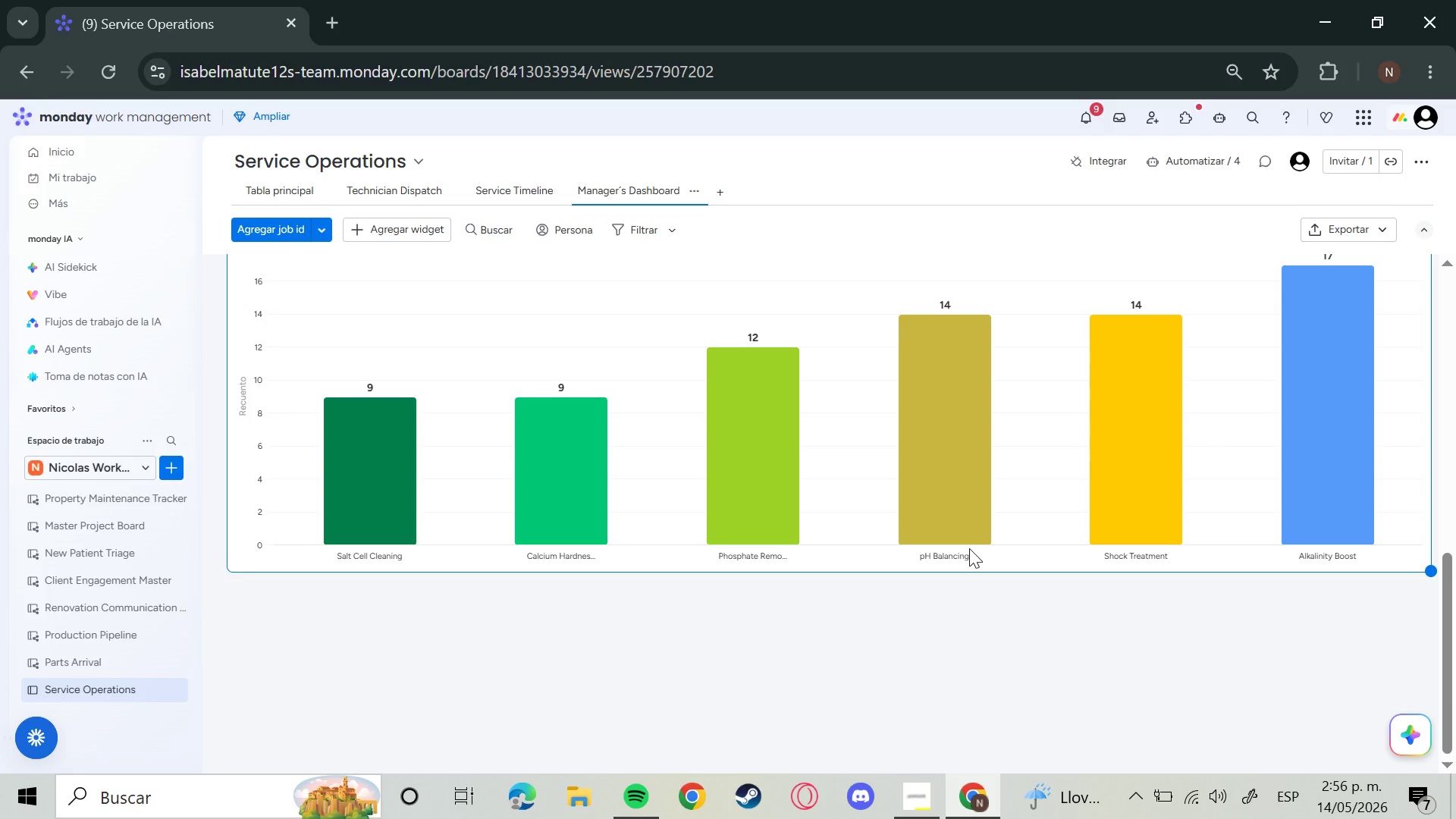 
wait(22.07)
 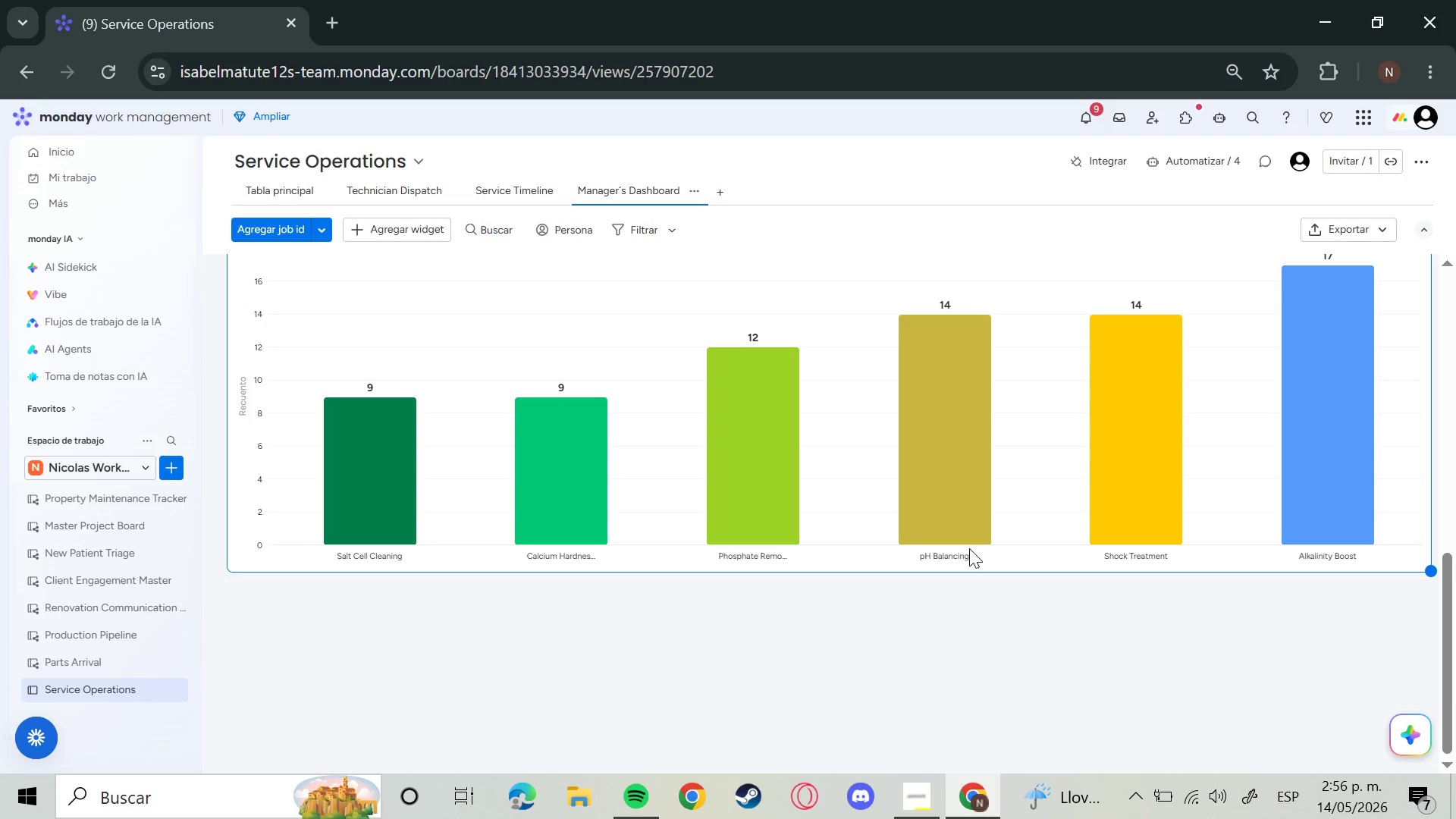 
double_click([310, 184])
 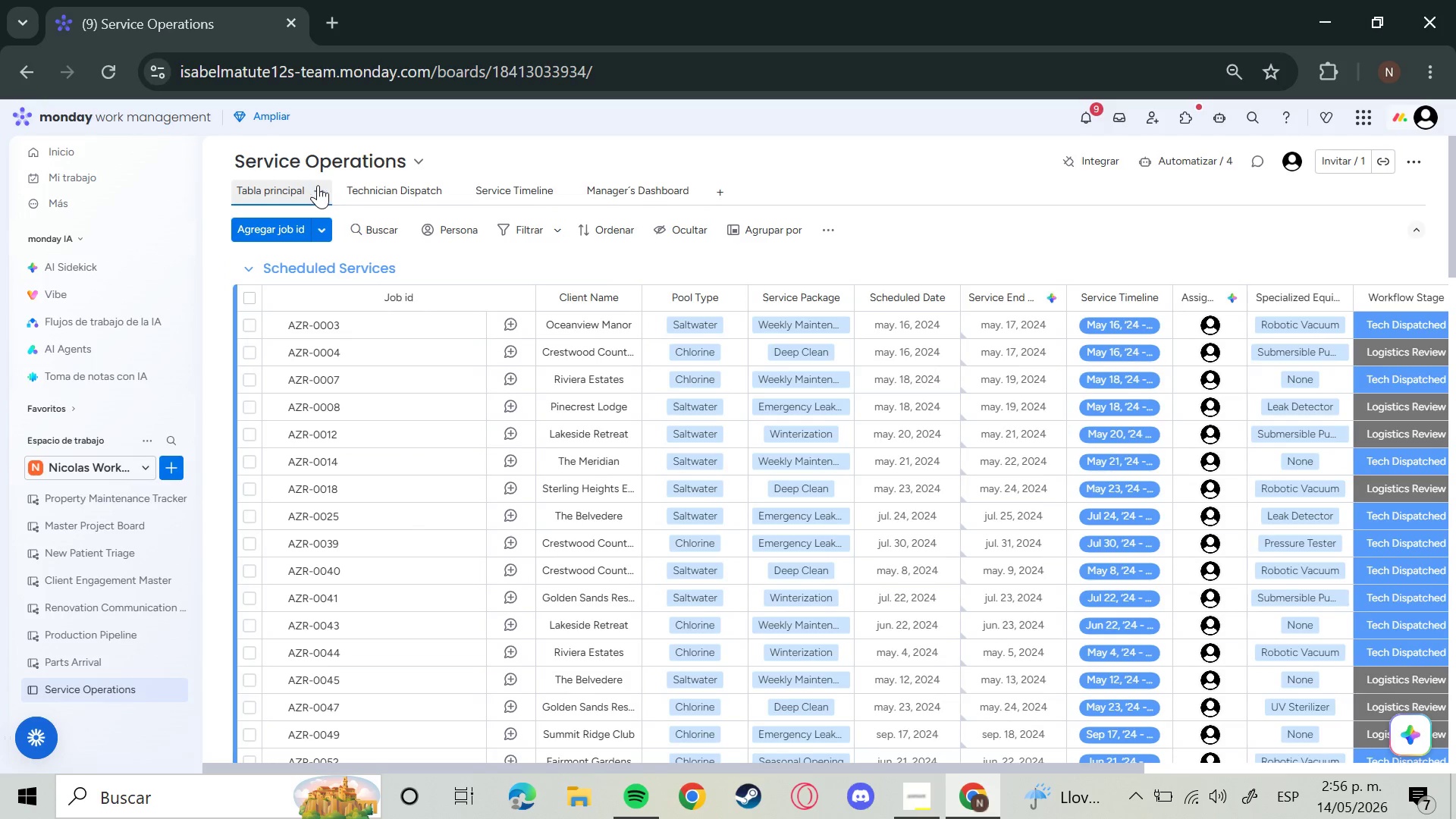 
mouse_move([486, 468])
 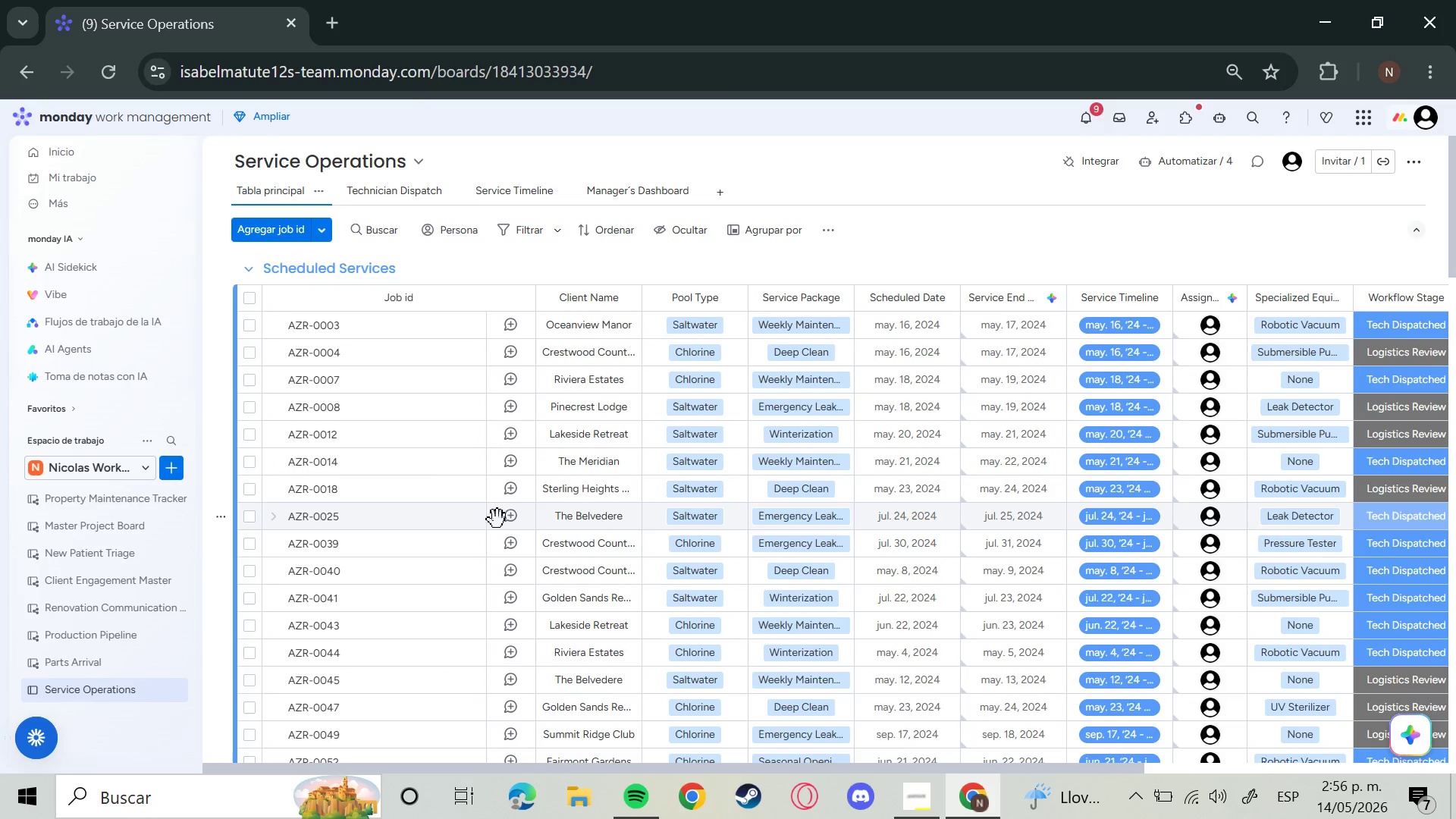 
scroll: coordinate [497, 612], scroll_direction: down, amount: 4.0
 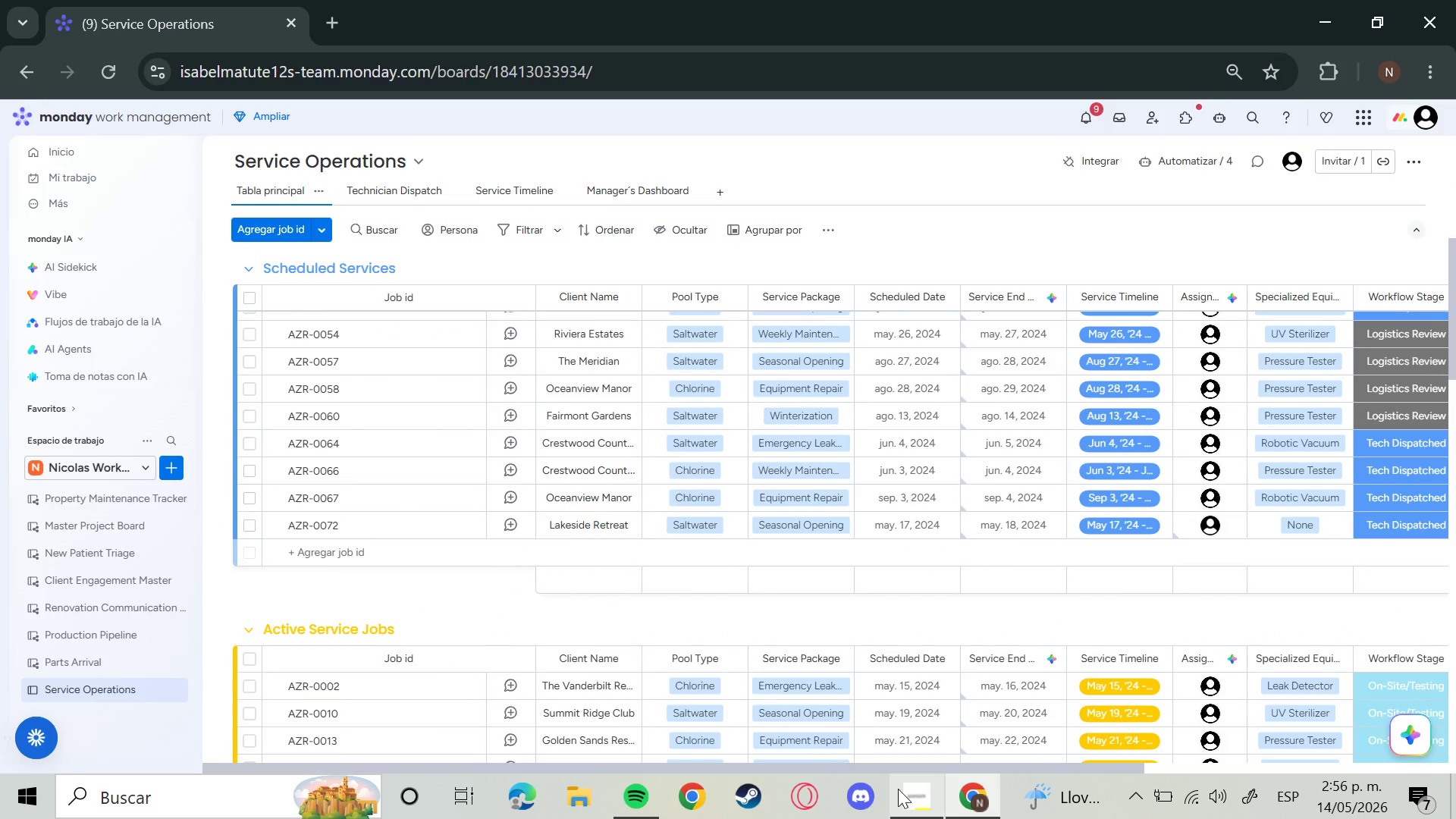 
left_click_drag(start_coordinate=[908, 765], to_coordinate=[1195, 715])
 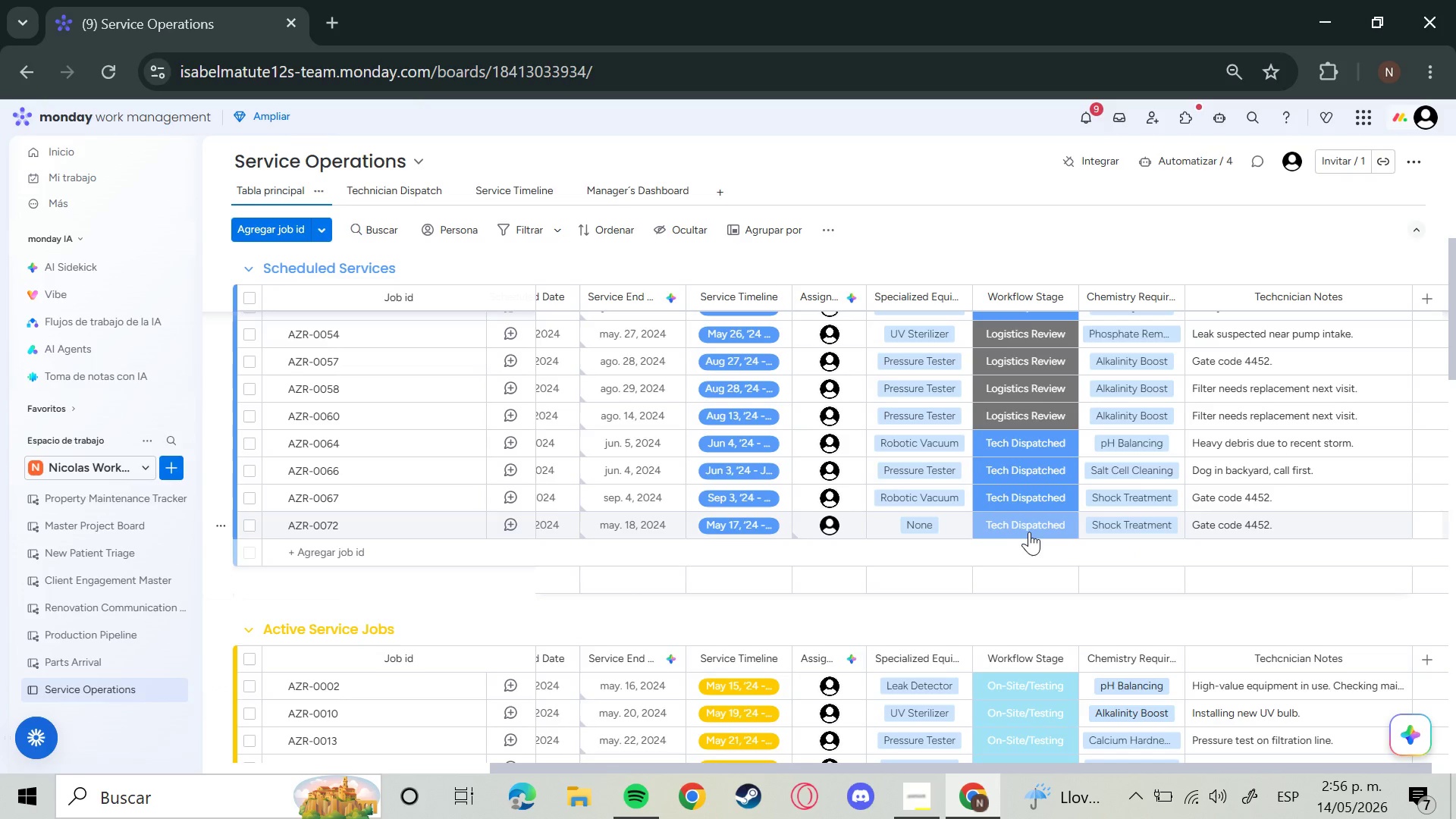 
left_click([1024, 531])
 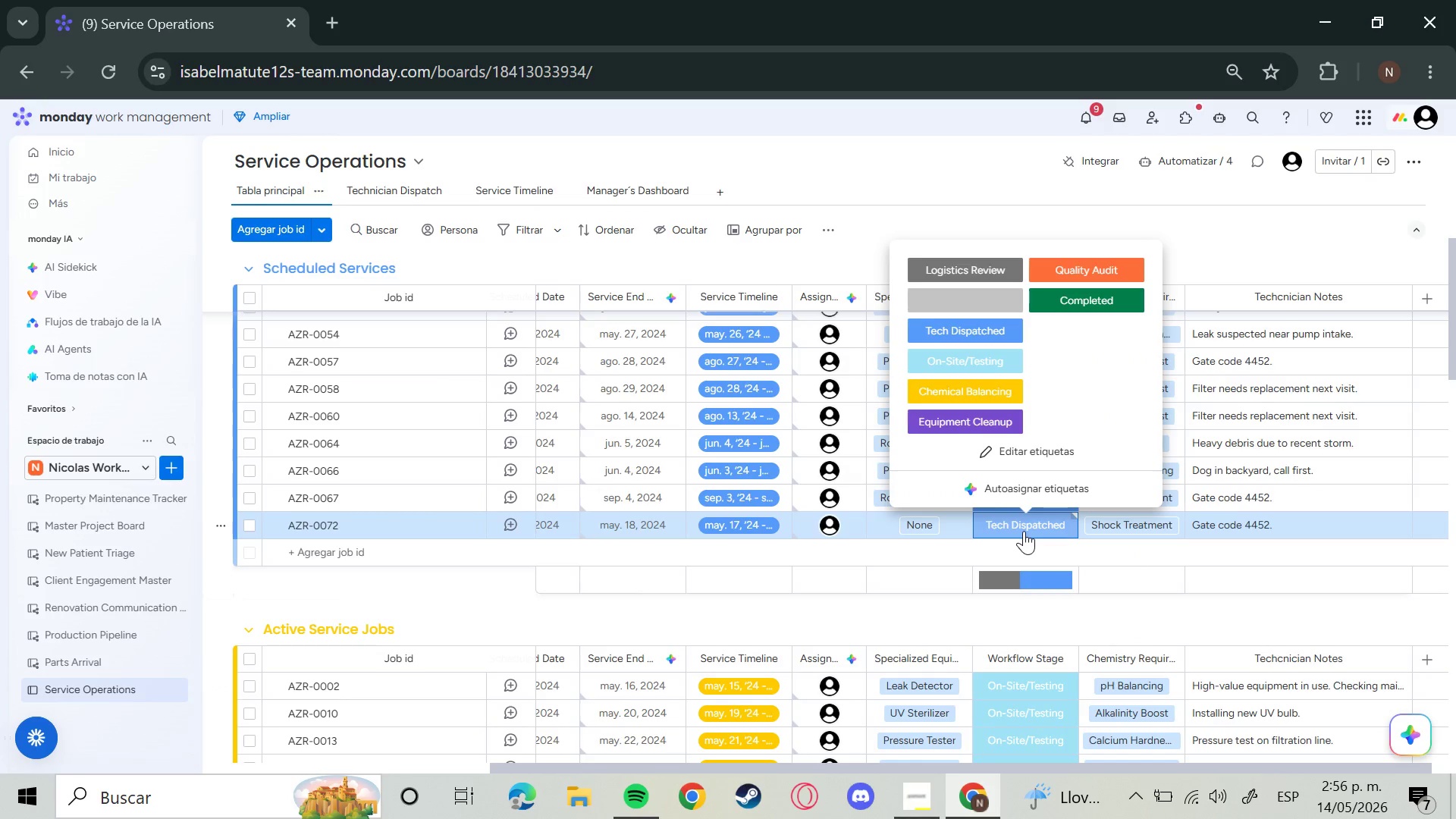 
left_click([911, 521])
 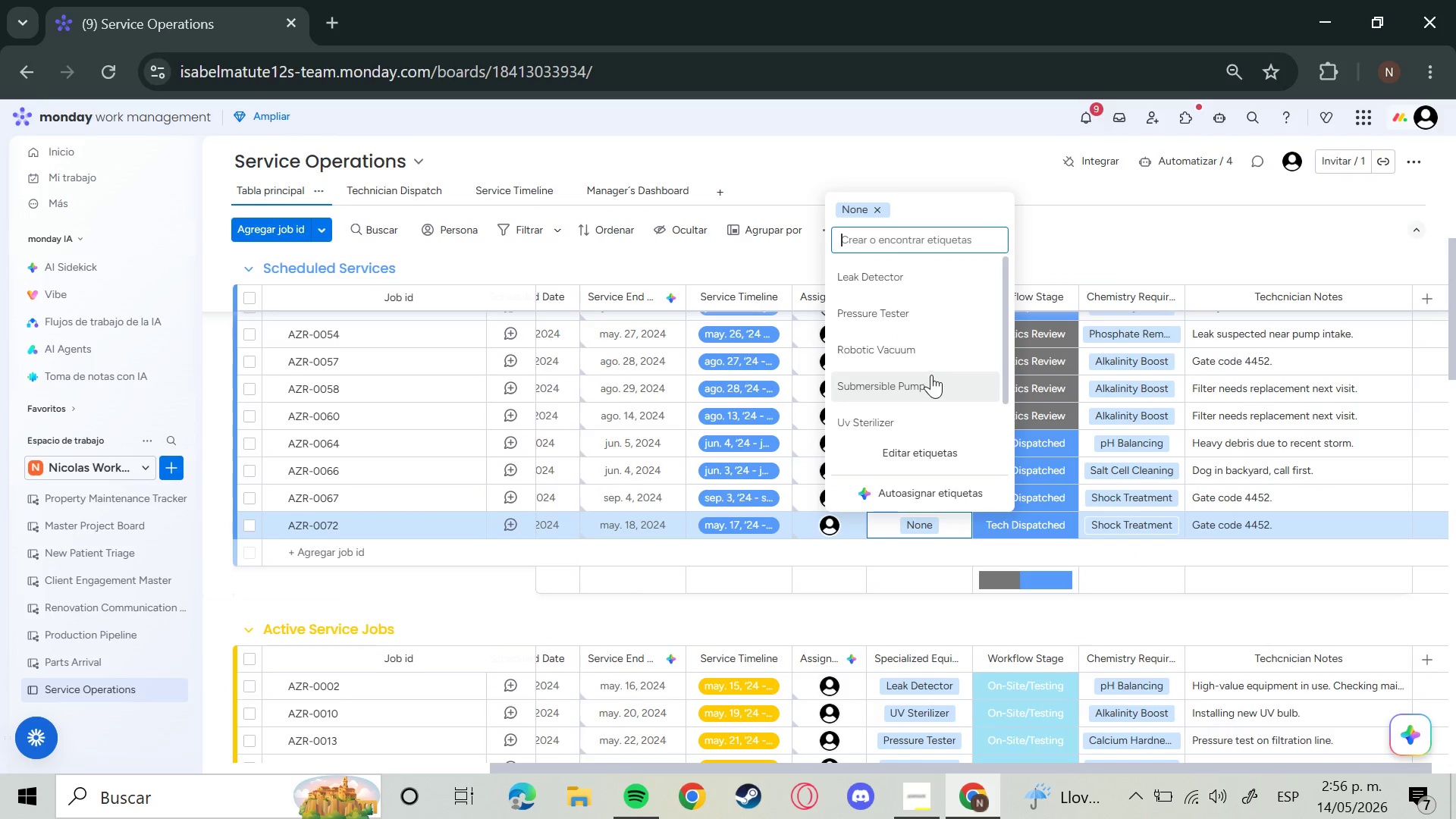 
scroll: coordinate [939, 385], scroll_direction: down, amount: 4.0
 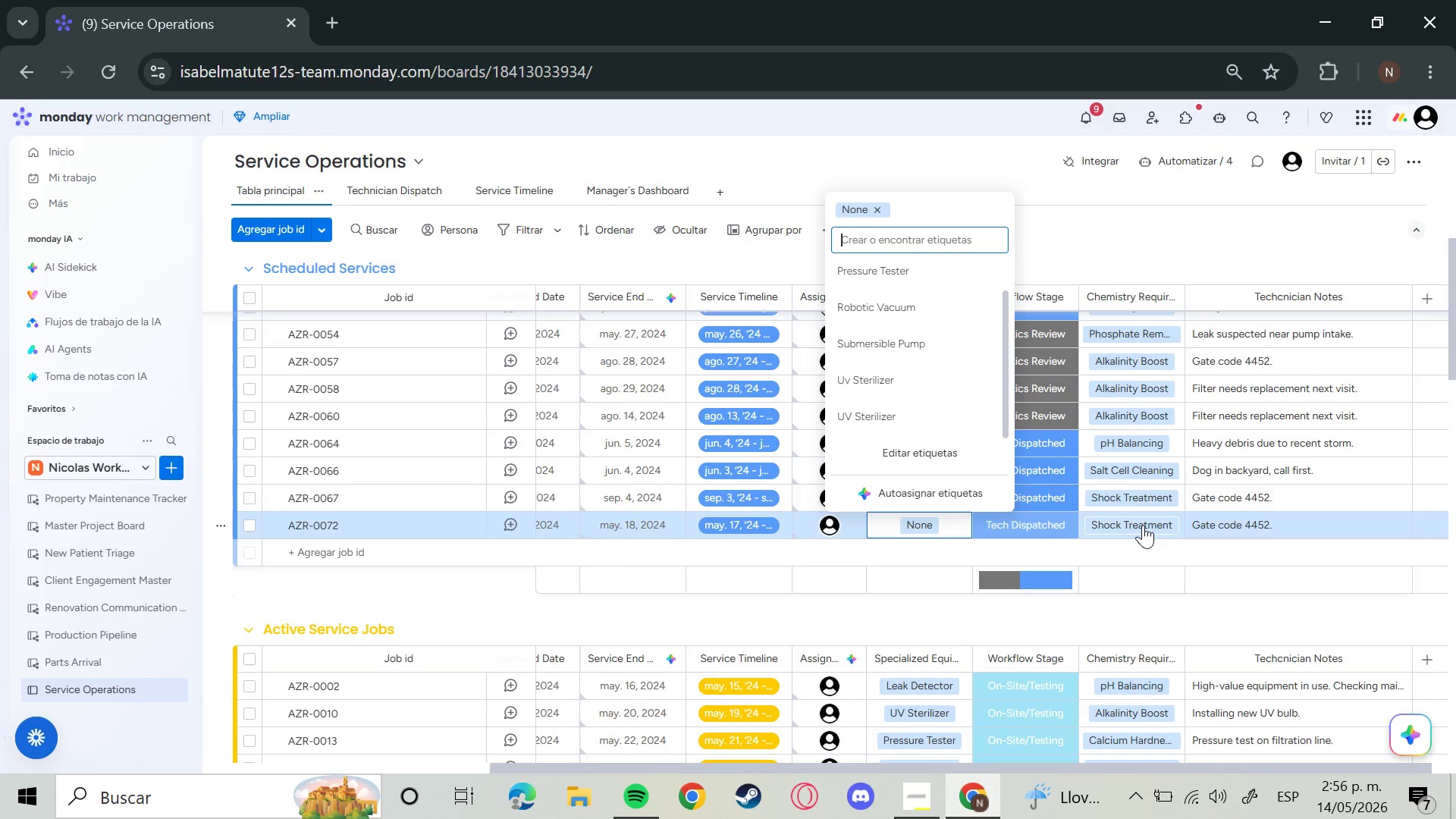 
left_click([1143, 525])
 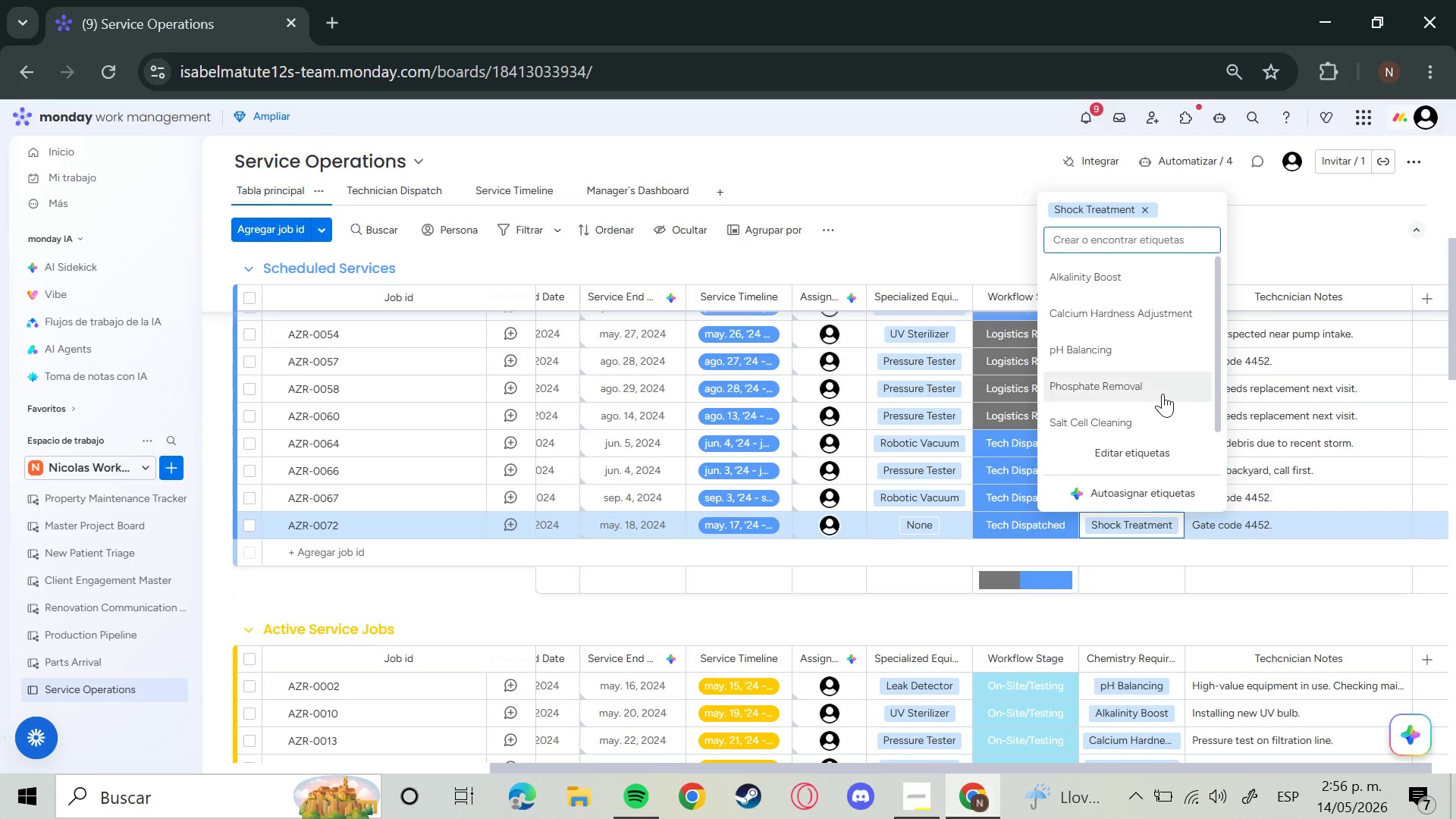 
scroll: coordinate [1163, 394], scroll_direction: down, amount: 3.0
 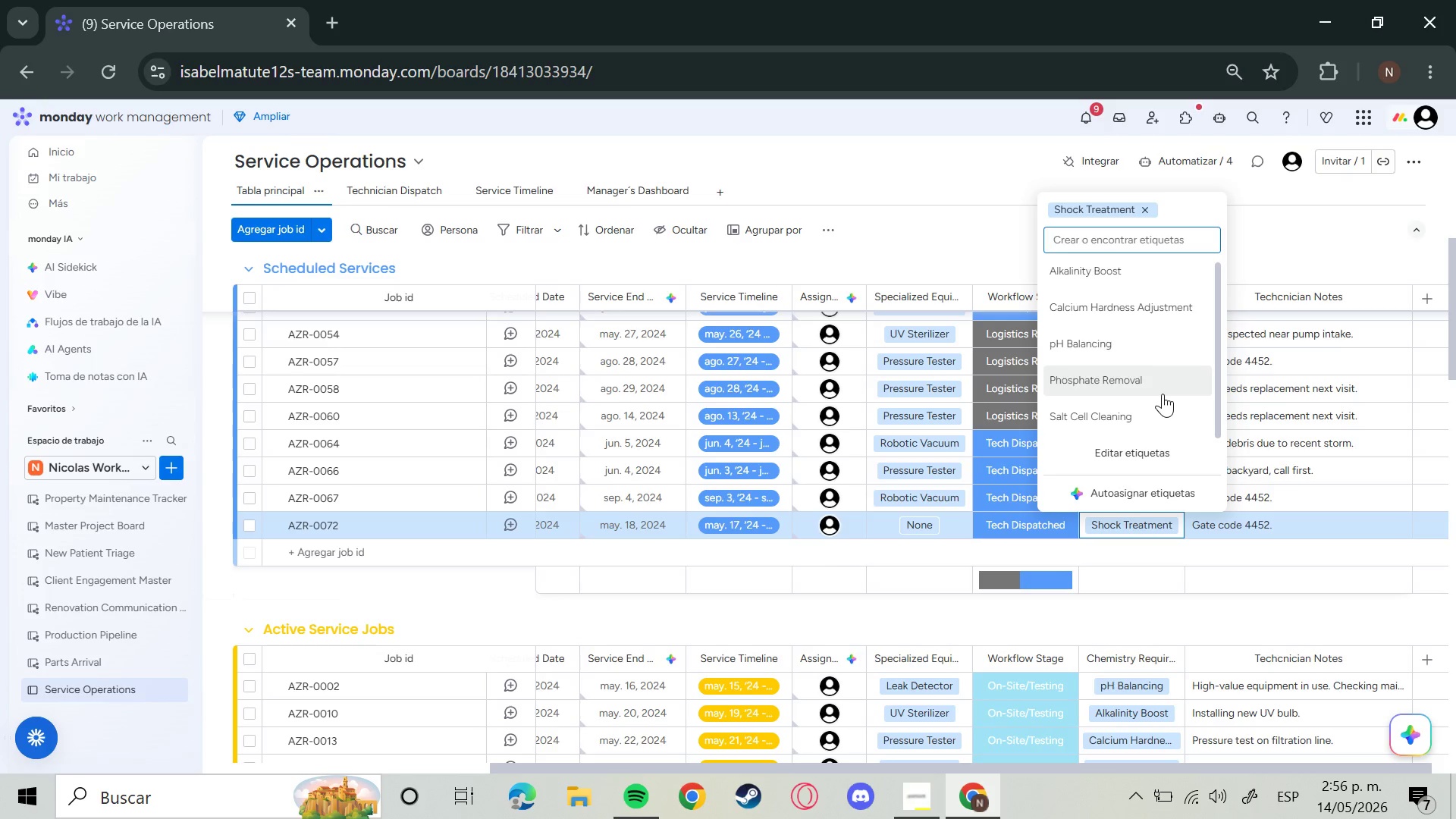 
scroll: coordinate [1156, 397], scroll_direction: up, amount: 4.0
 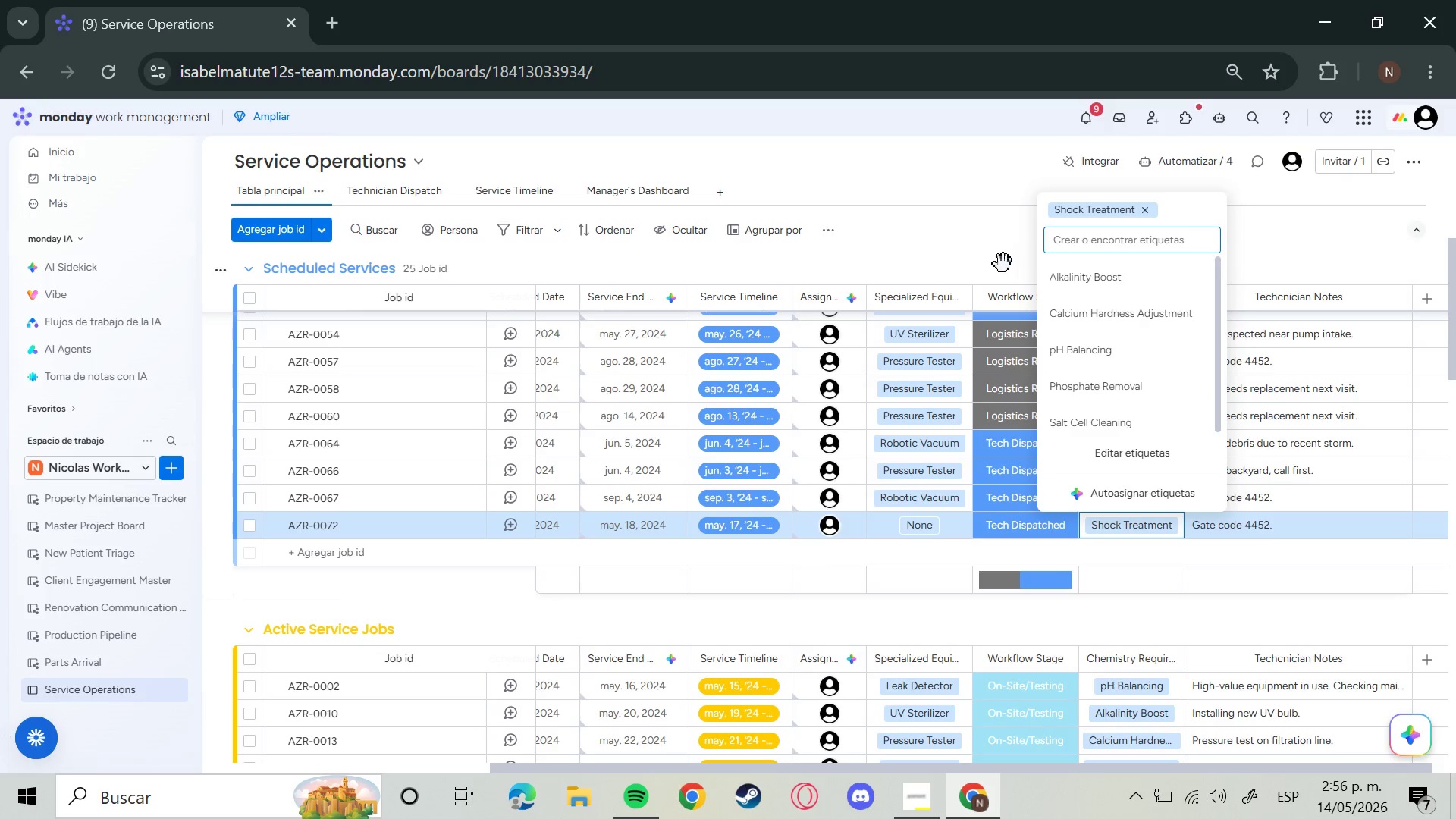 
left_click([912, 522])
 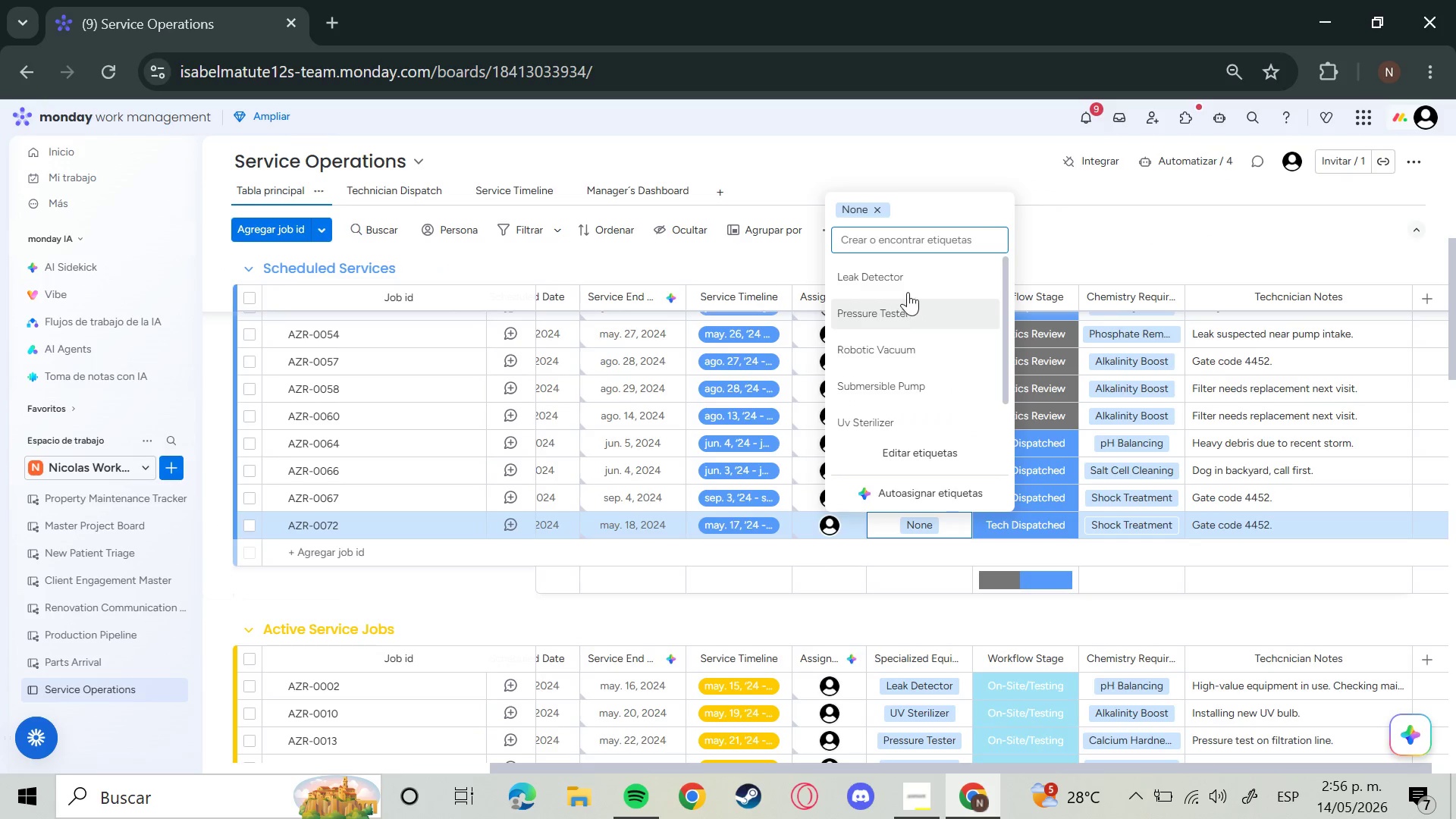 
left_click([908, 292])
 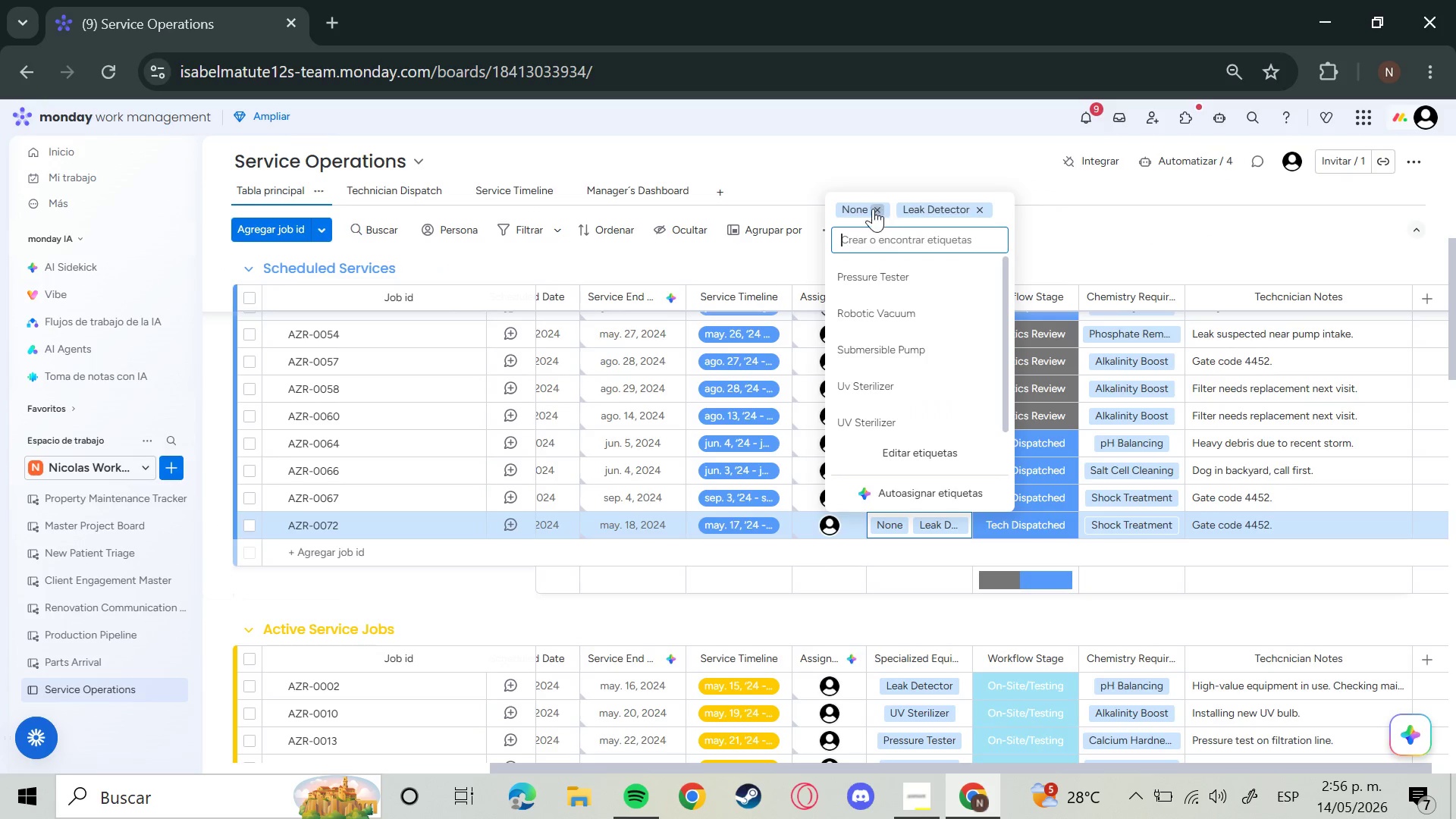 
left_click([873, 209])
 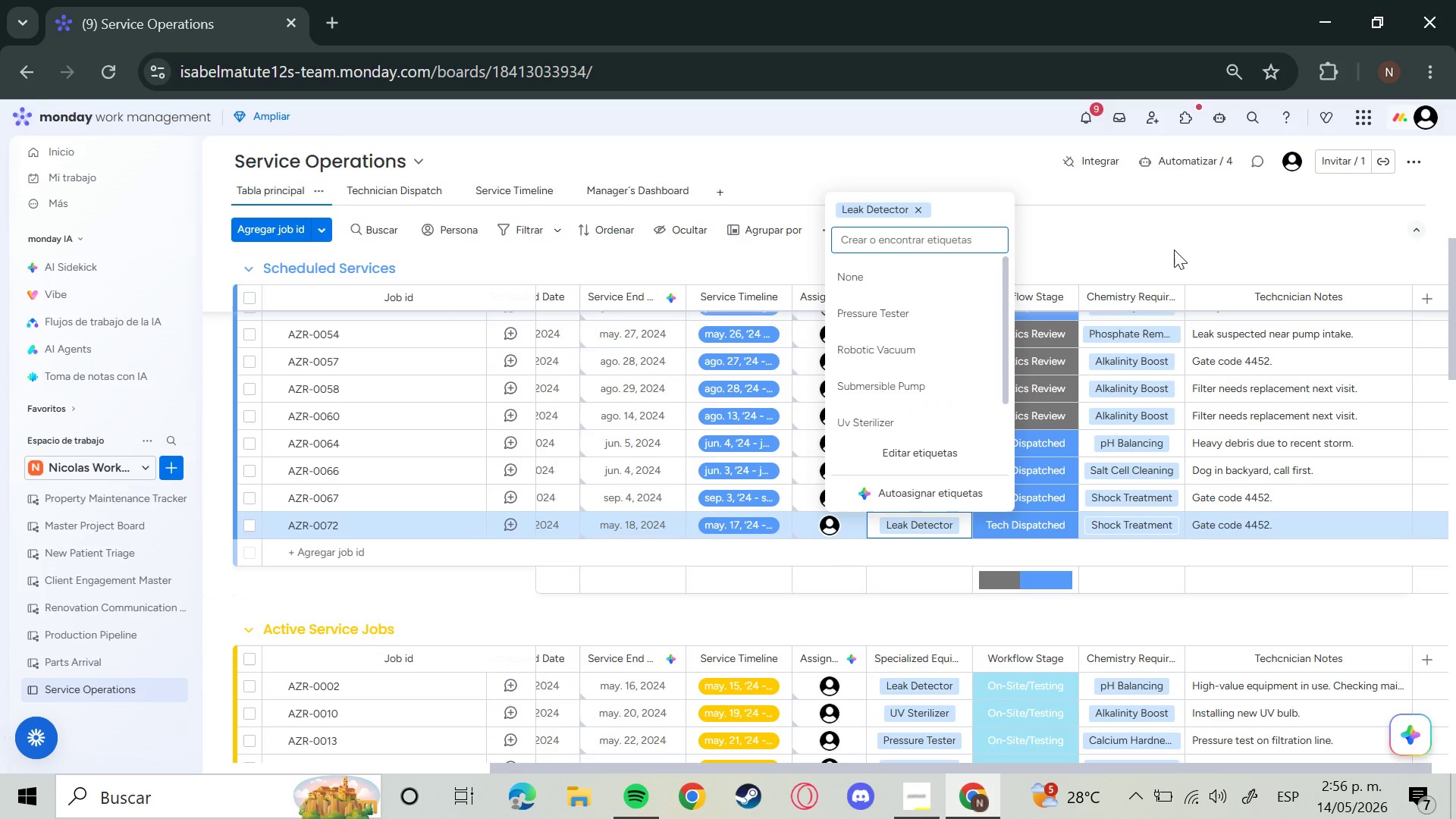 
left_click([1169, 249])
 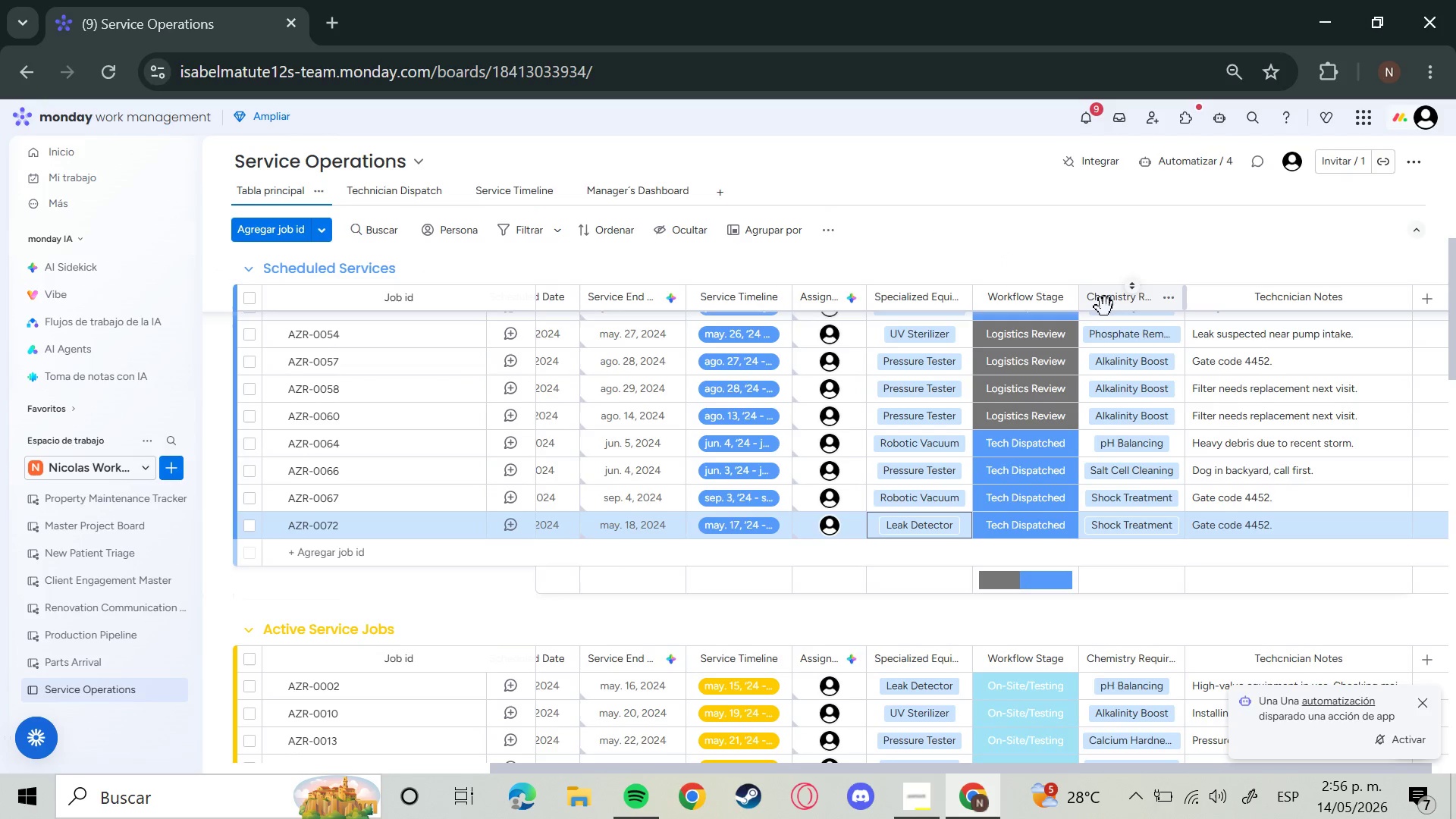 
wait(5.69)
 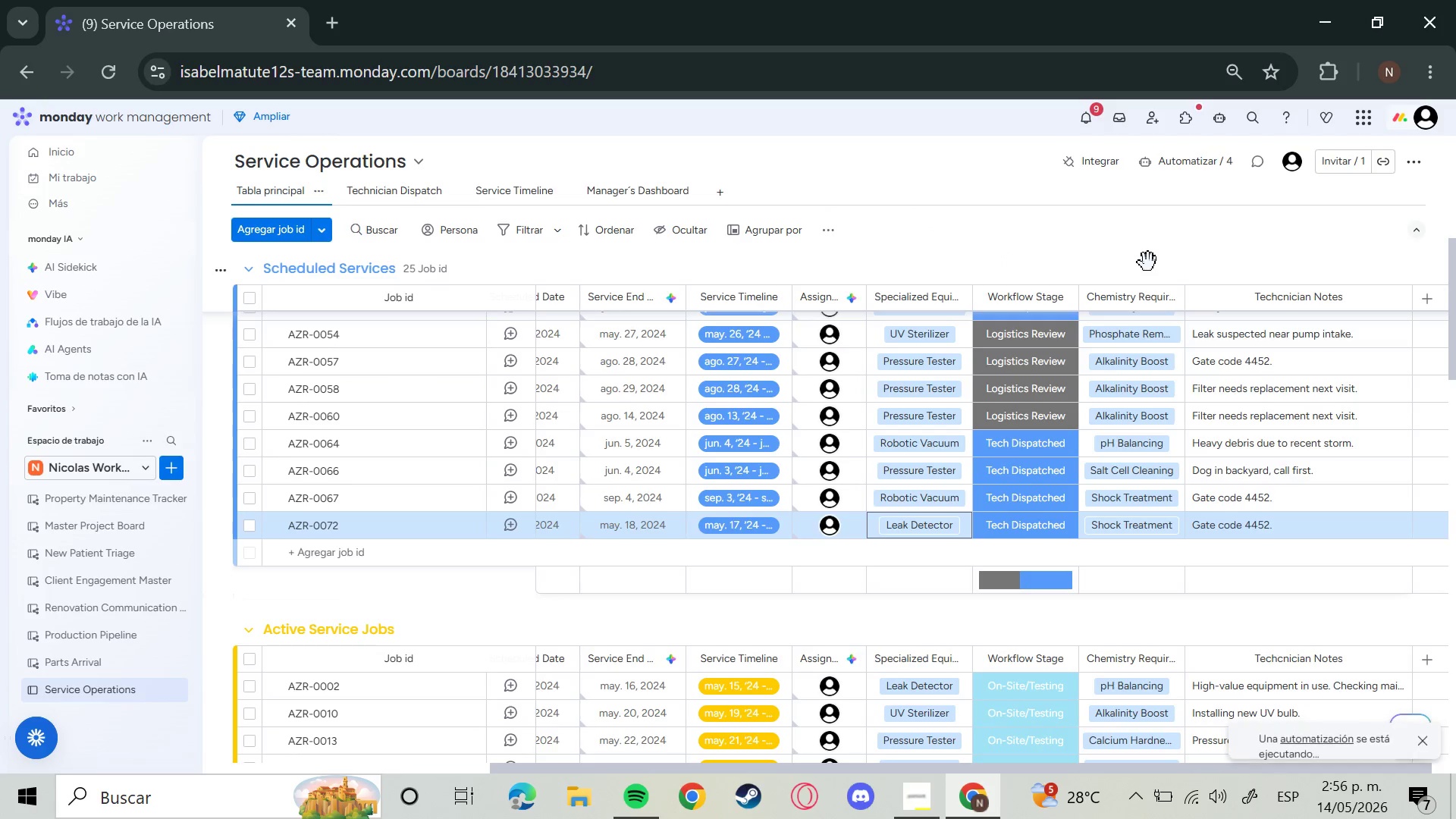 
left_click([1094, 111])
 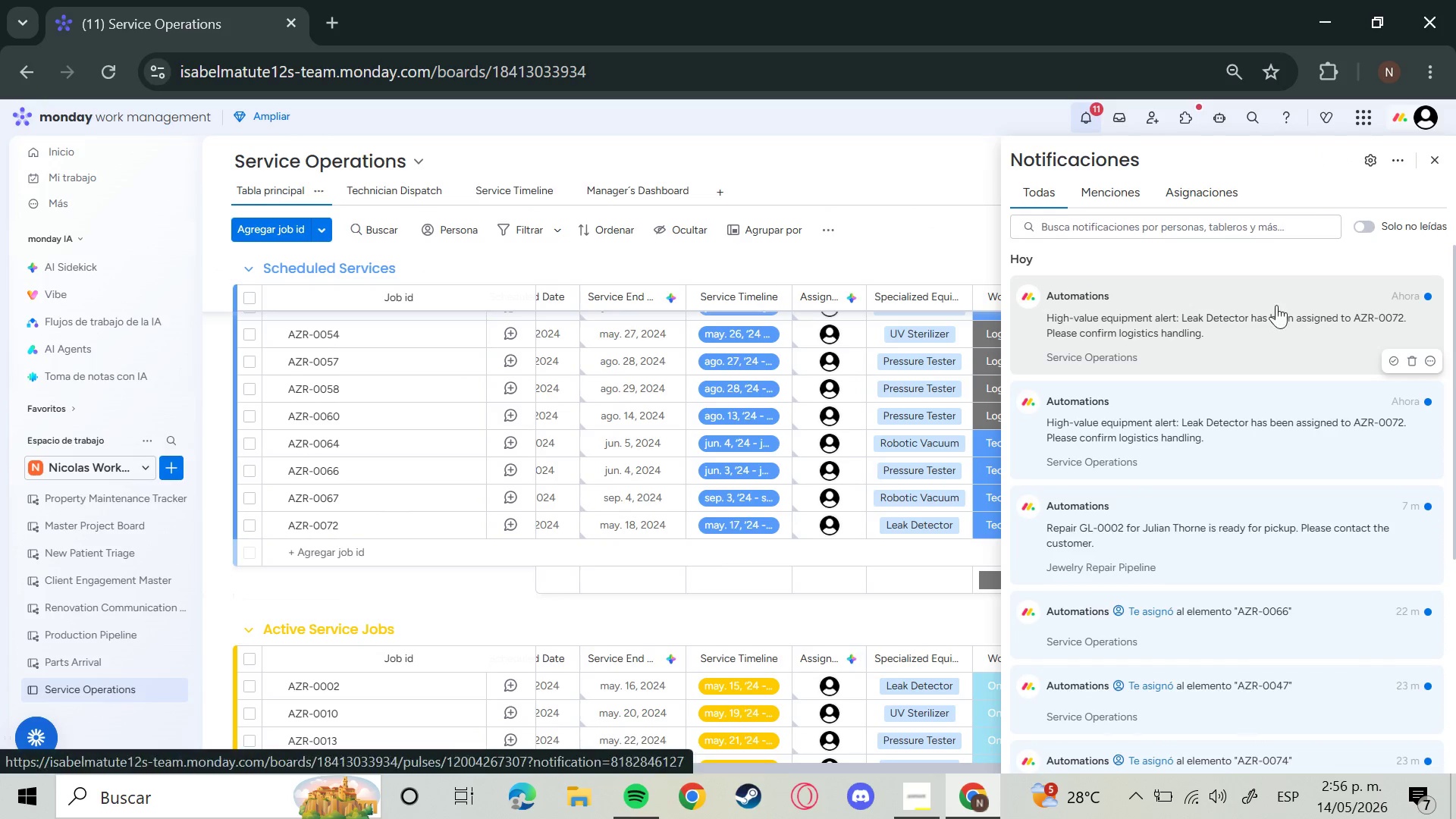 
wait(7.17)
 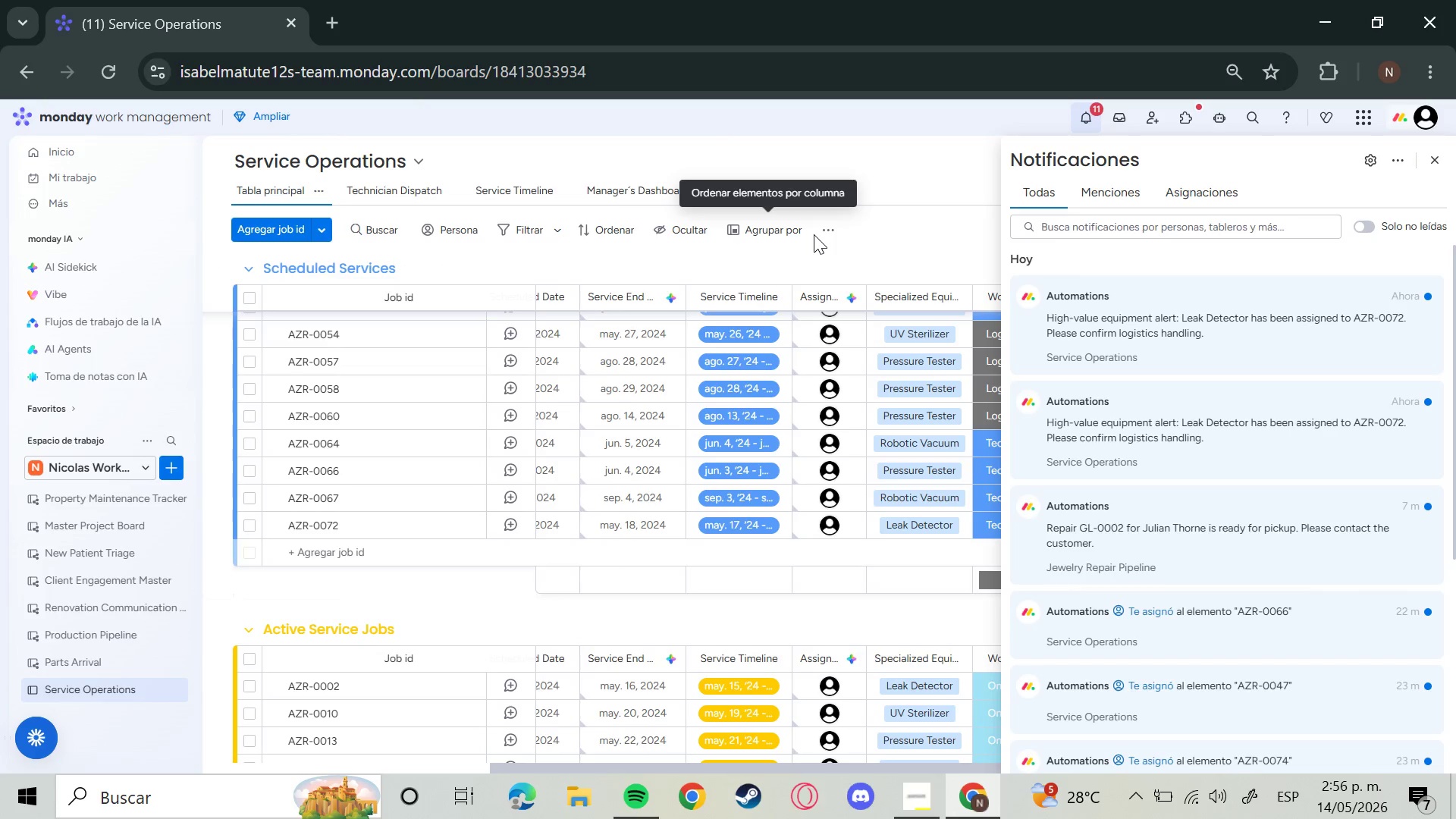 
key(Meta+Shift+S)
 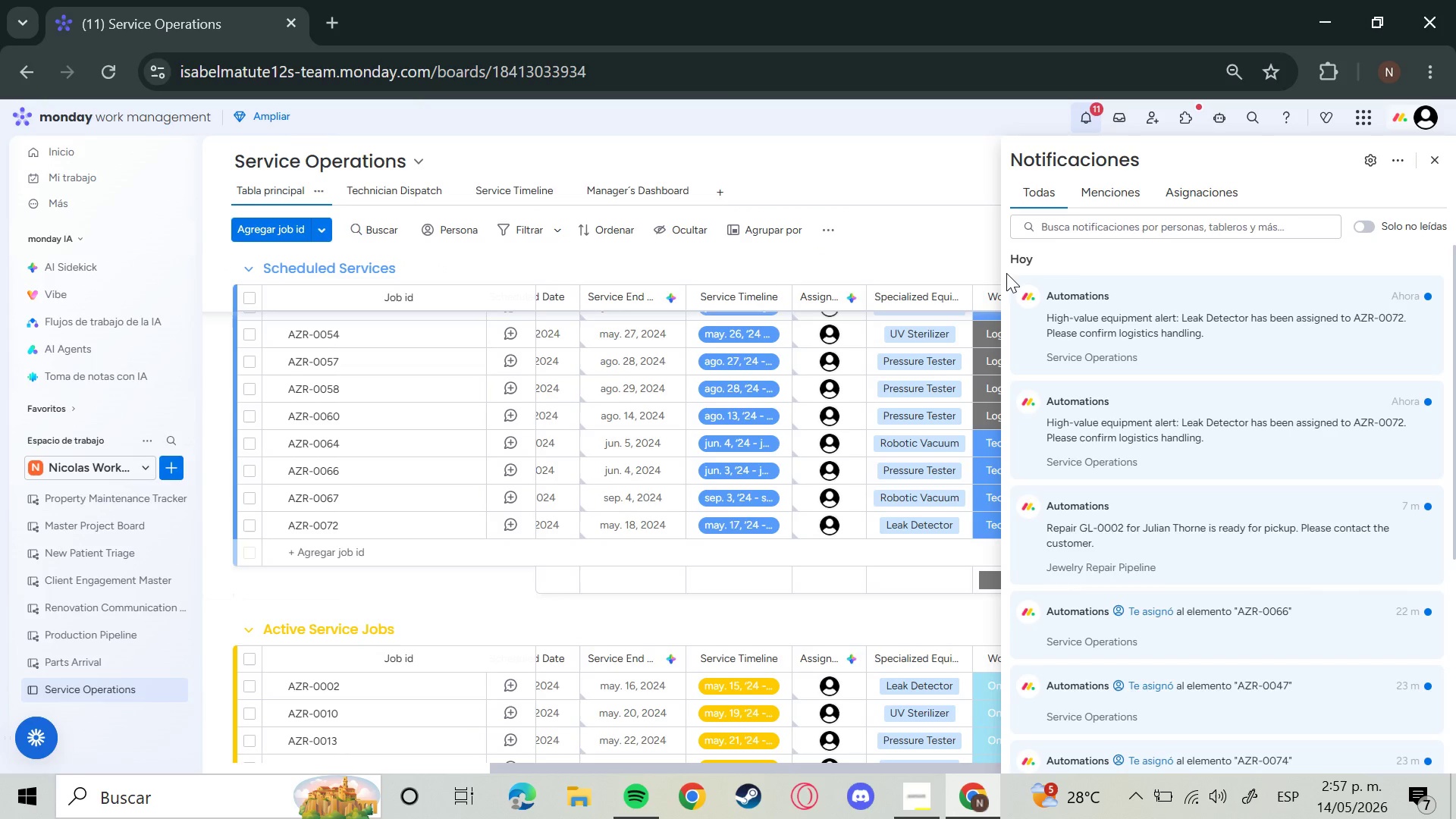 
key(Meta+Shift+S)
 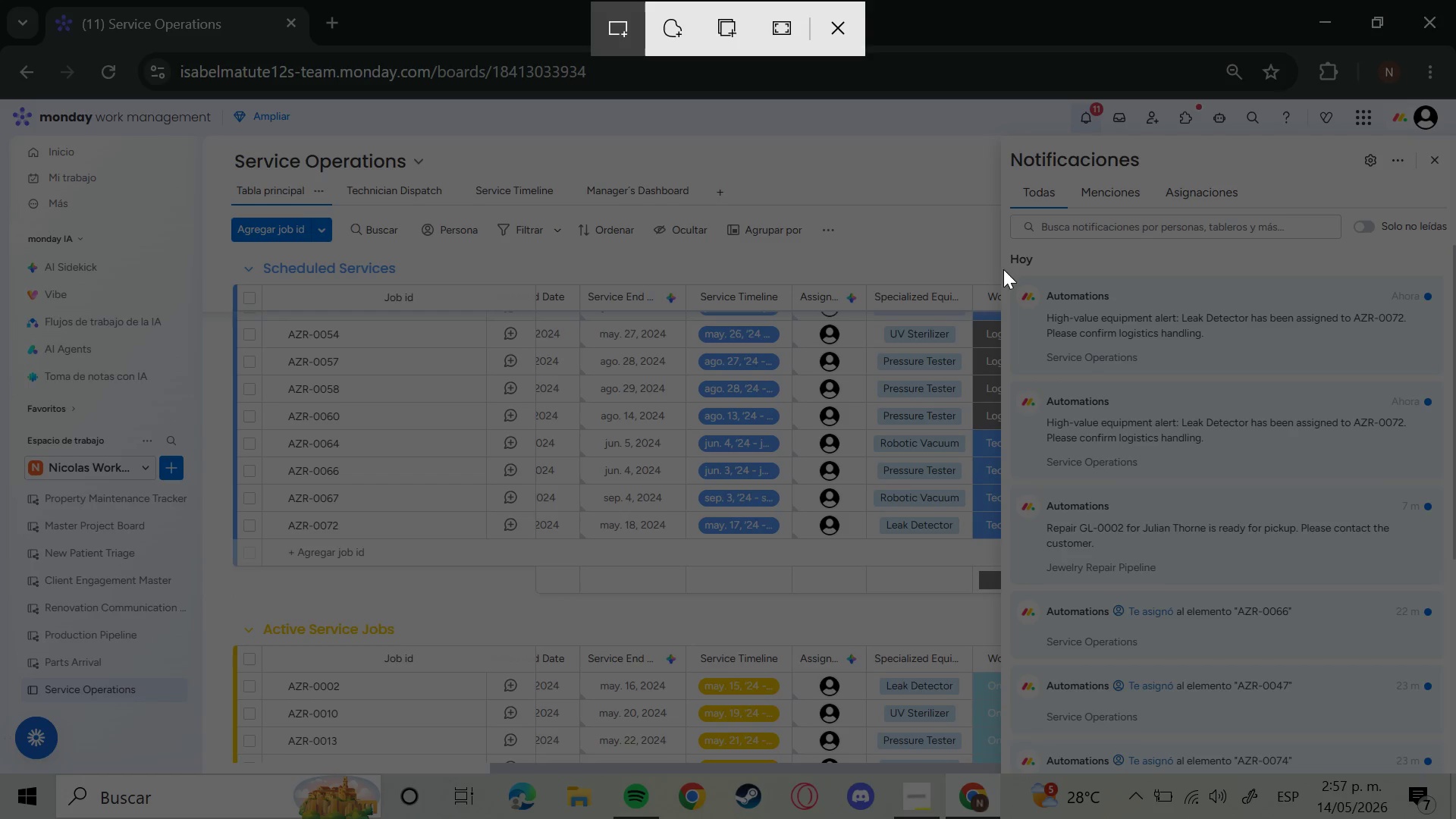 
left_click_drag(start_coordinate=[1003, 269], to_coordinate=[1025, 289])
 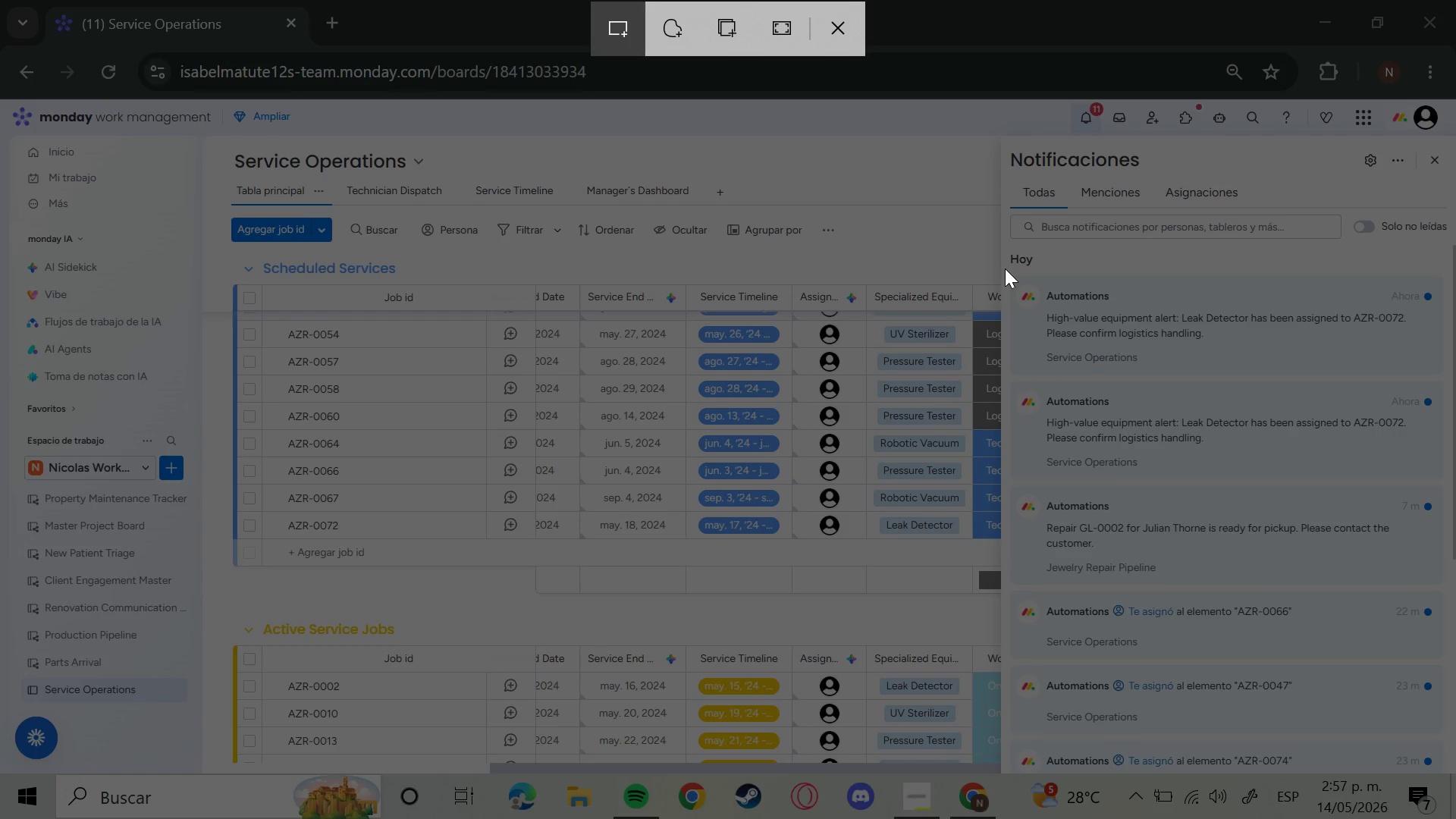 
left_click_drag(start_coordinate=[1005, 268], to_coordinate=[1448, 380])
 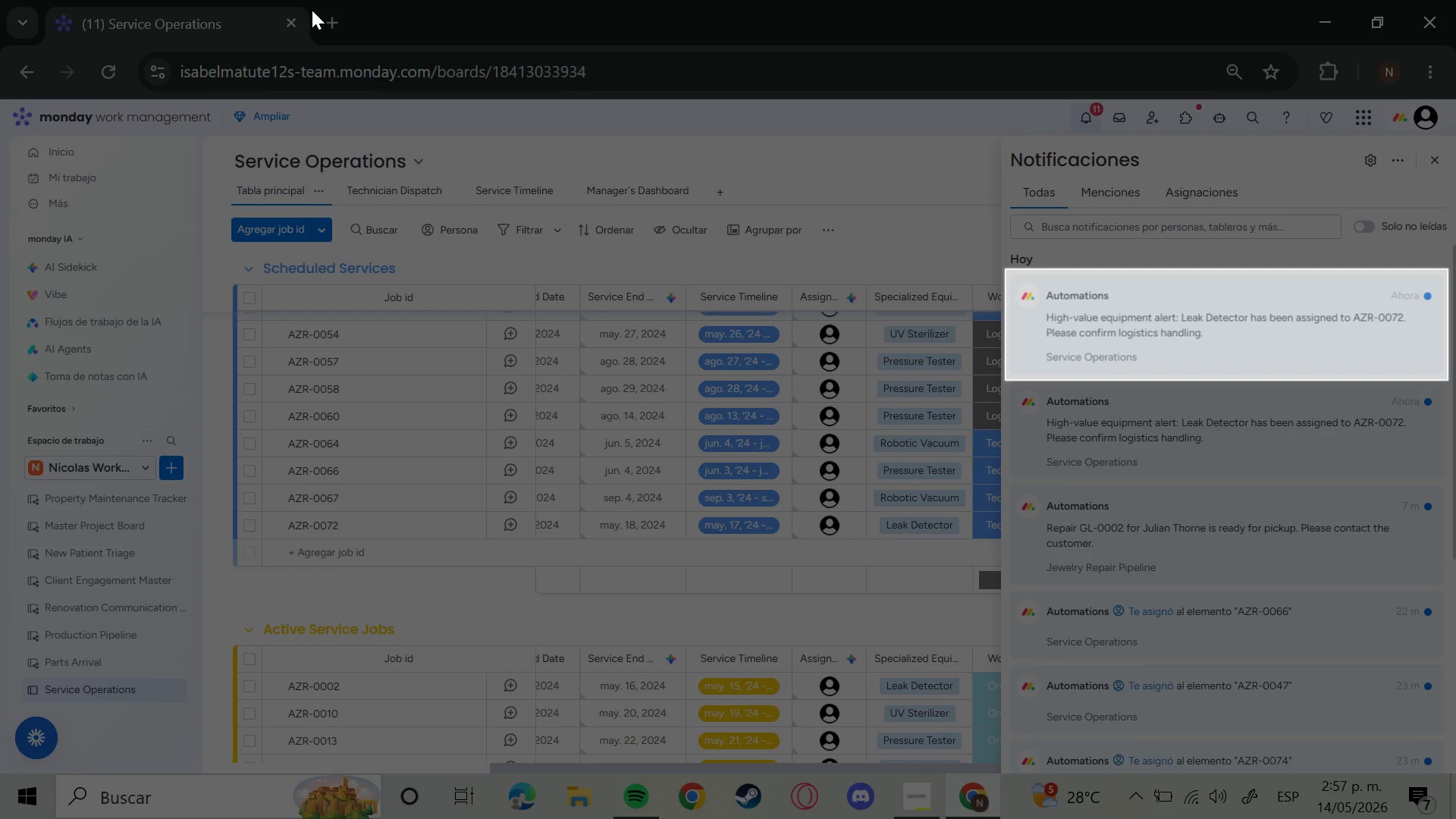 
left_click([338, 18])
 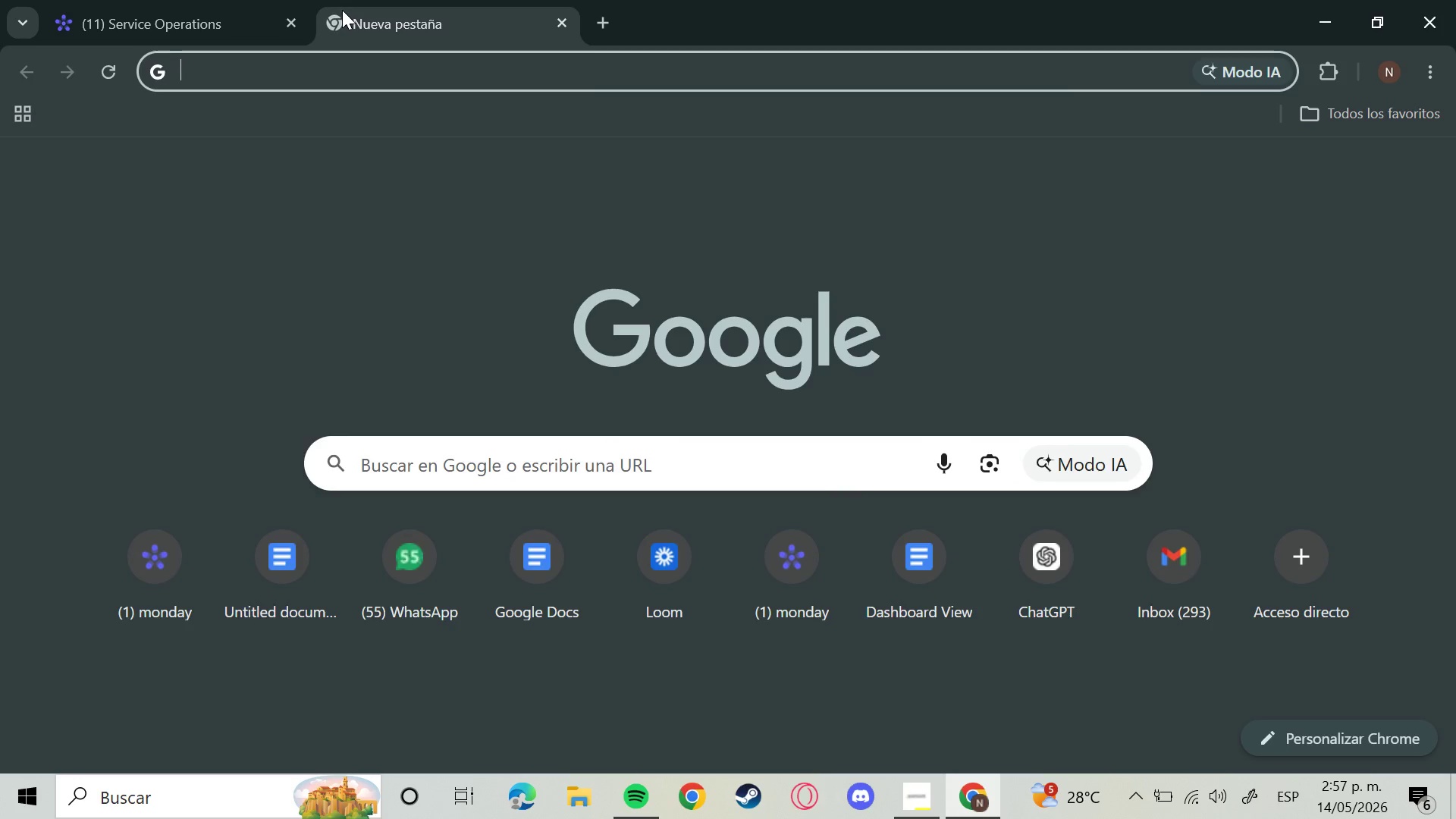 
type(Auto)
 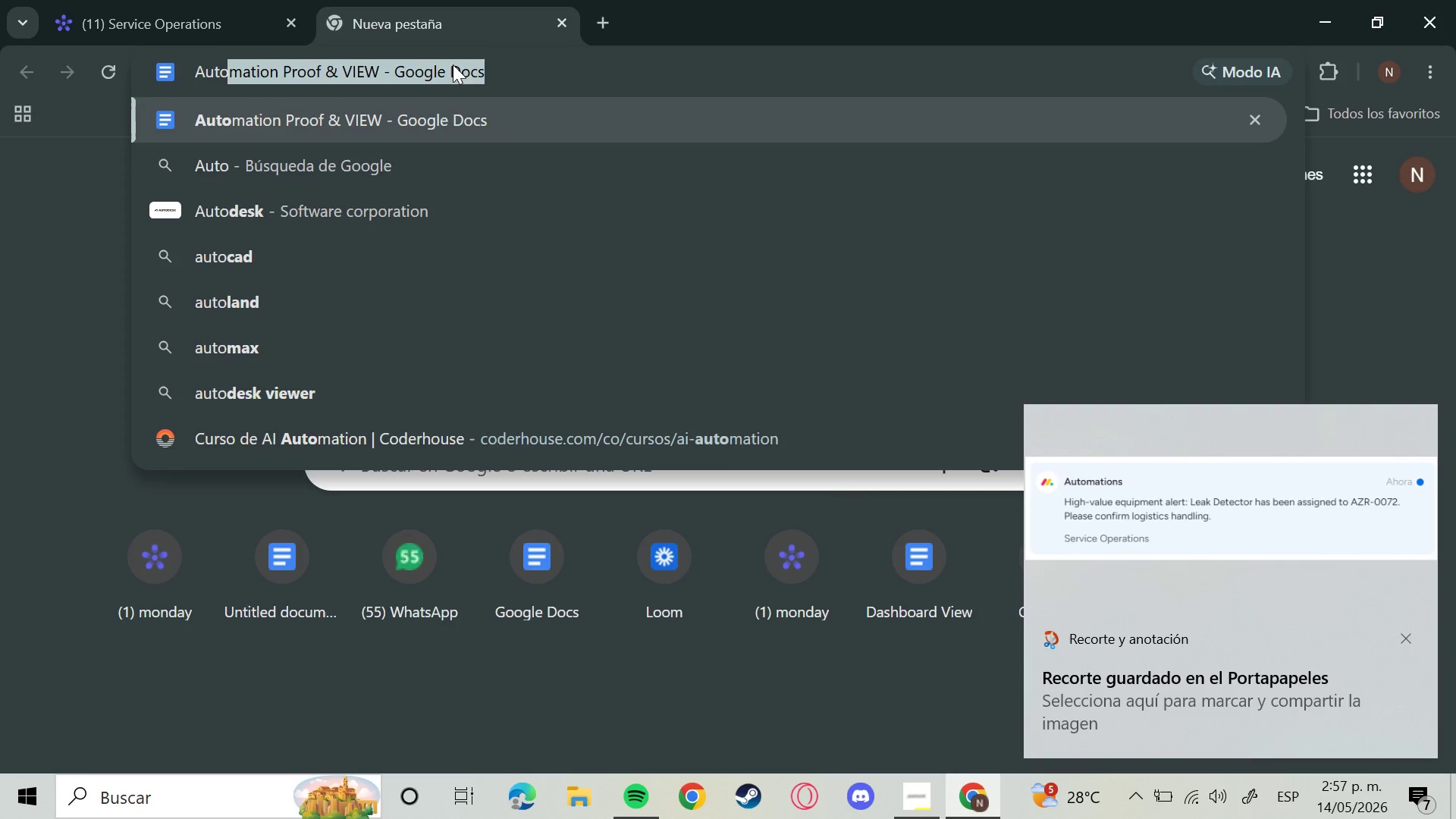 
left_click([447, 121])
 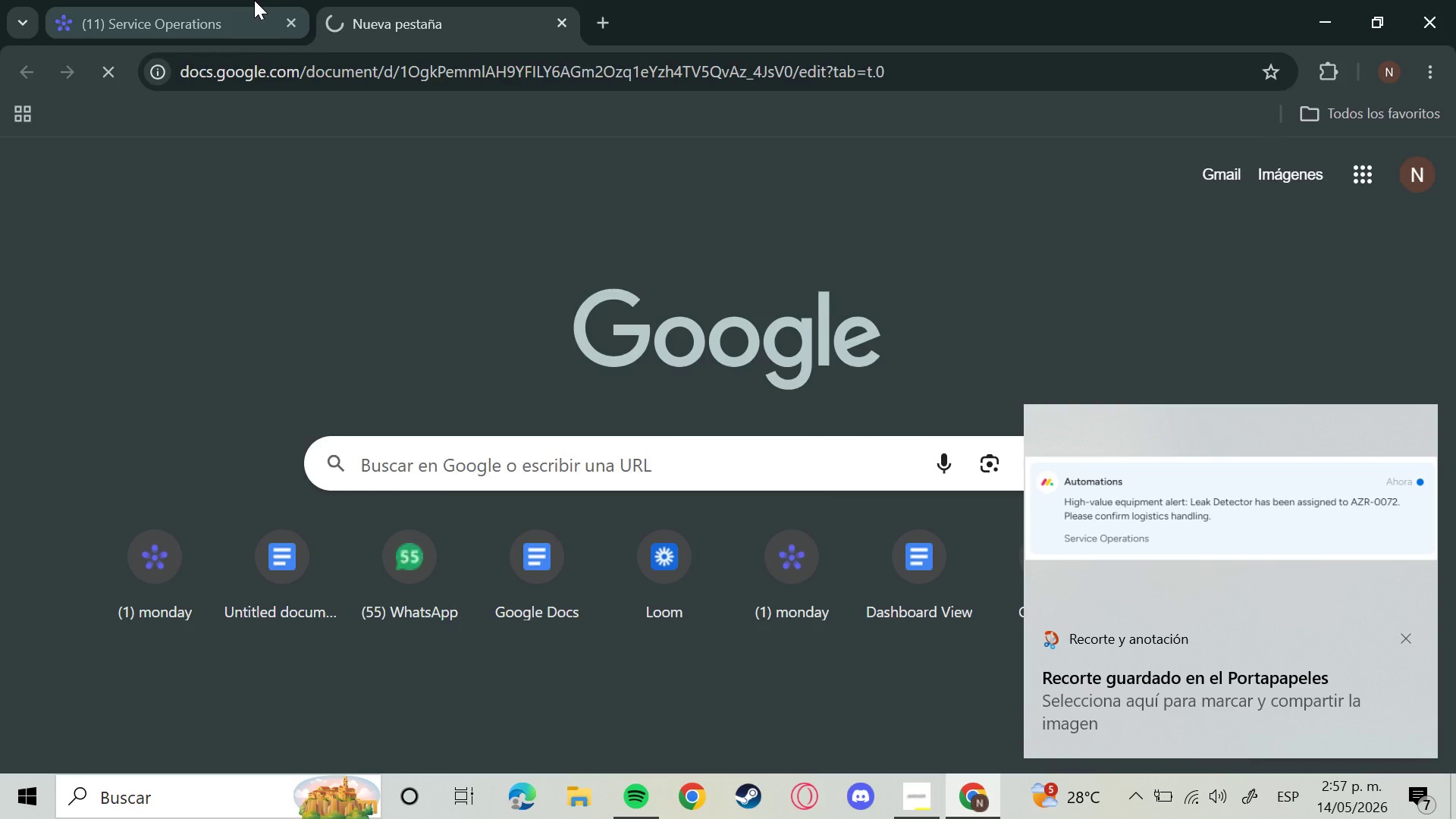 
left_click([254, 0])
 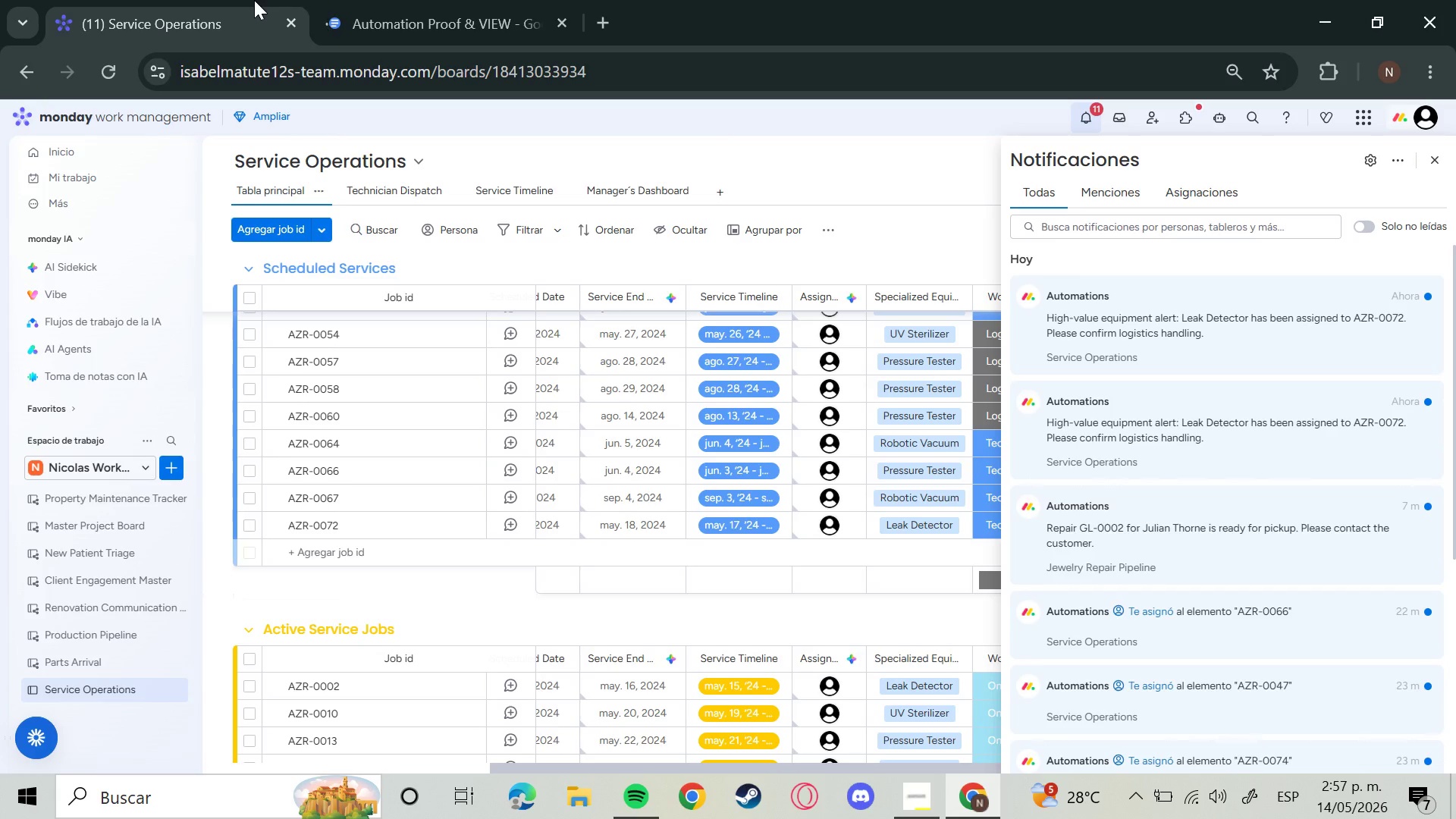 
wait(8.22)
 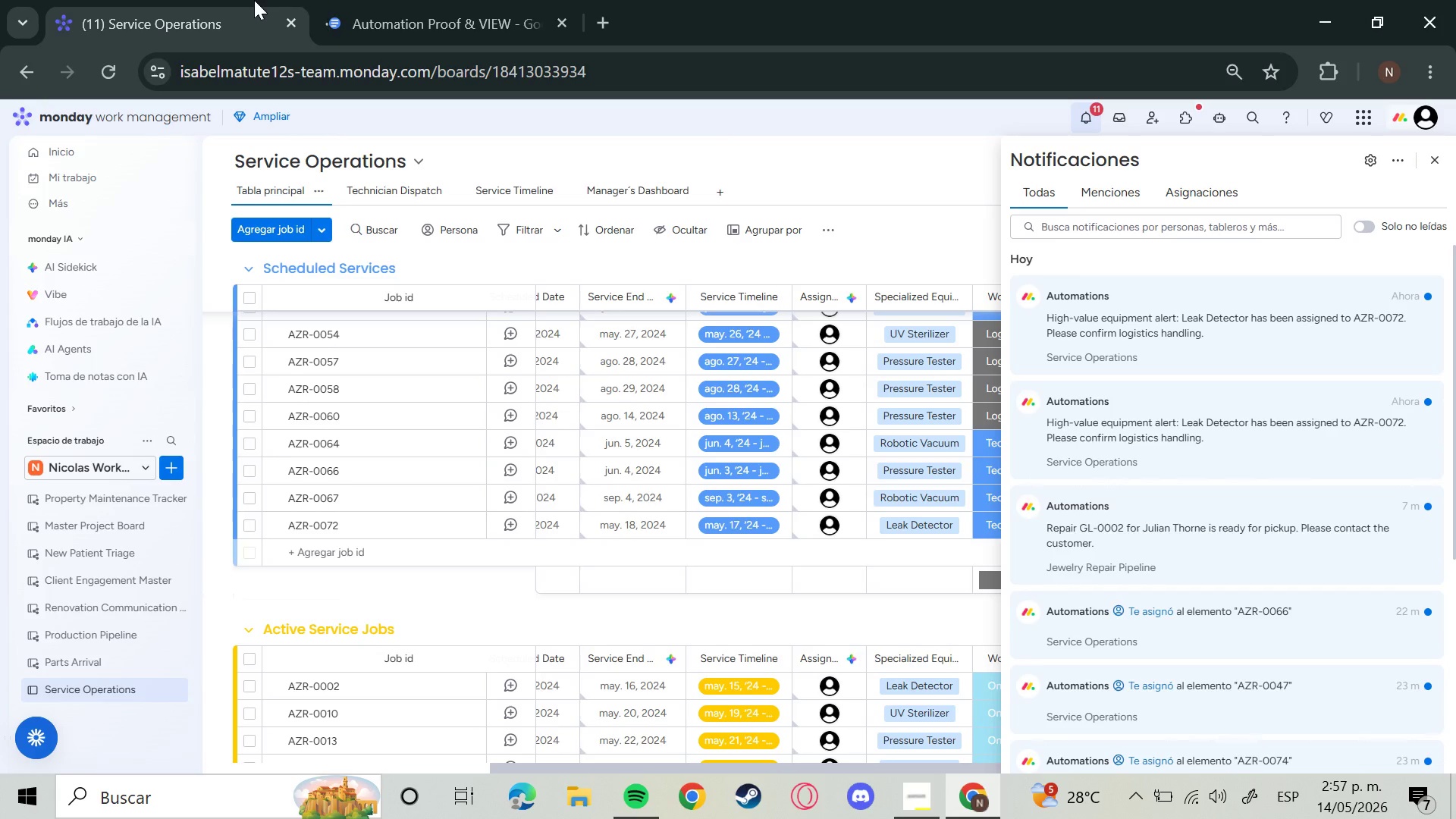 
left_click([463, 0])
 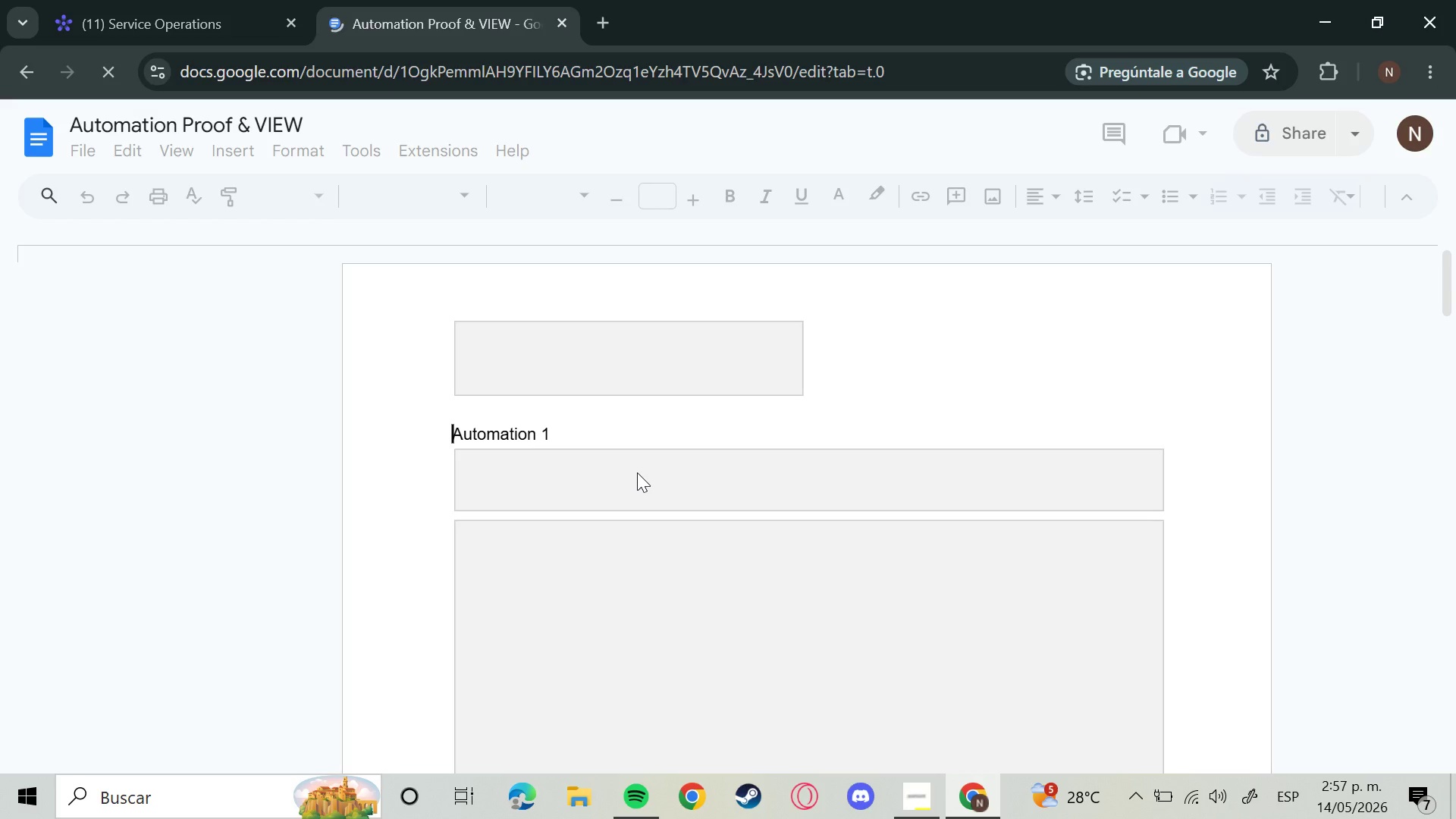 
scroll: coordinate [630, 480], scroll_direction: down, amount: 27.0
 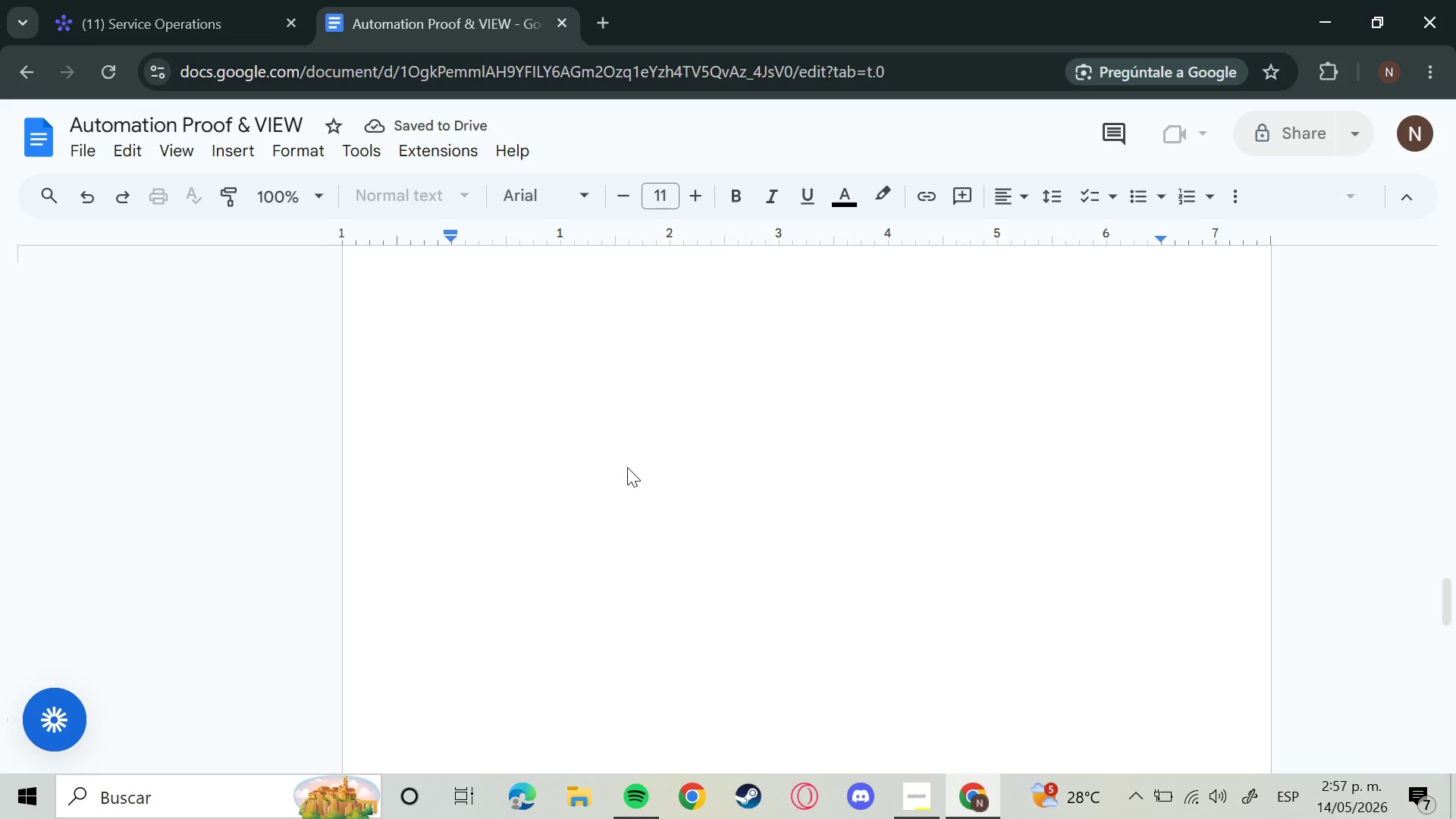 
wait(5.8)
 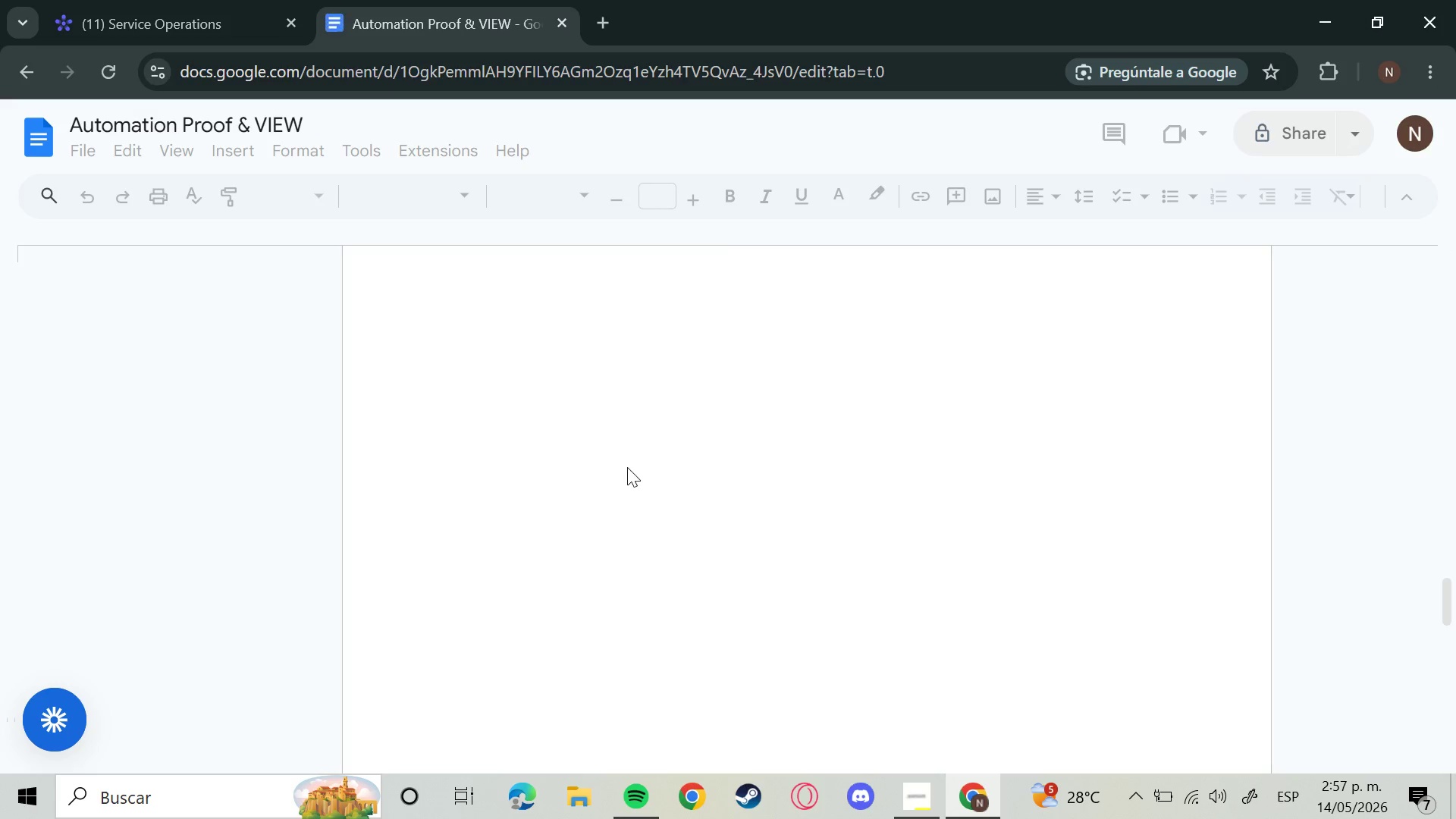 
scroll: coordinate [552, 505], scroll_direction: up, amount: 6.0
 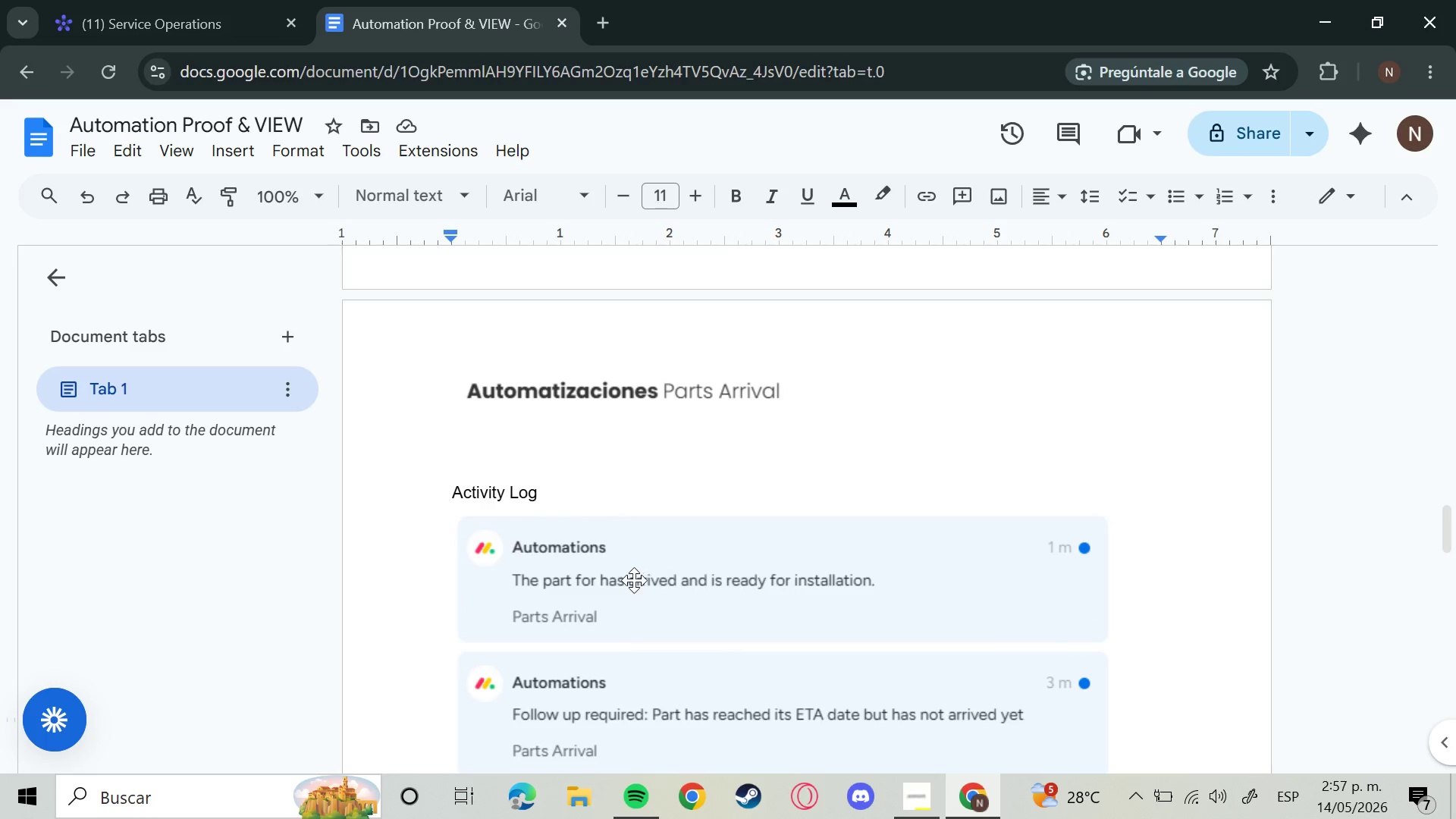 
left_click([634, 581])
 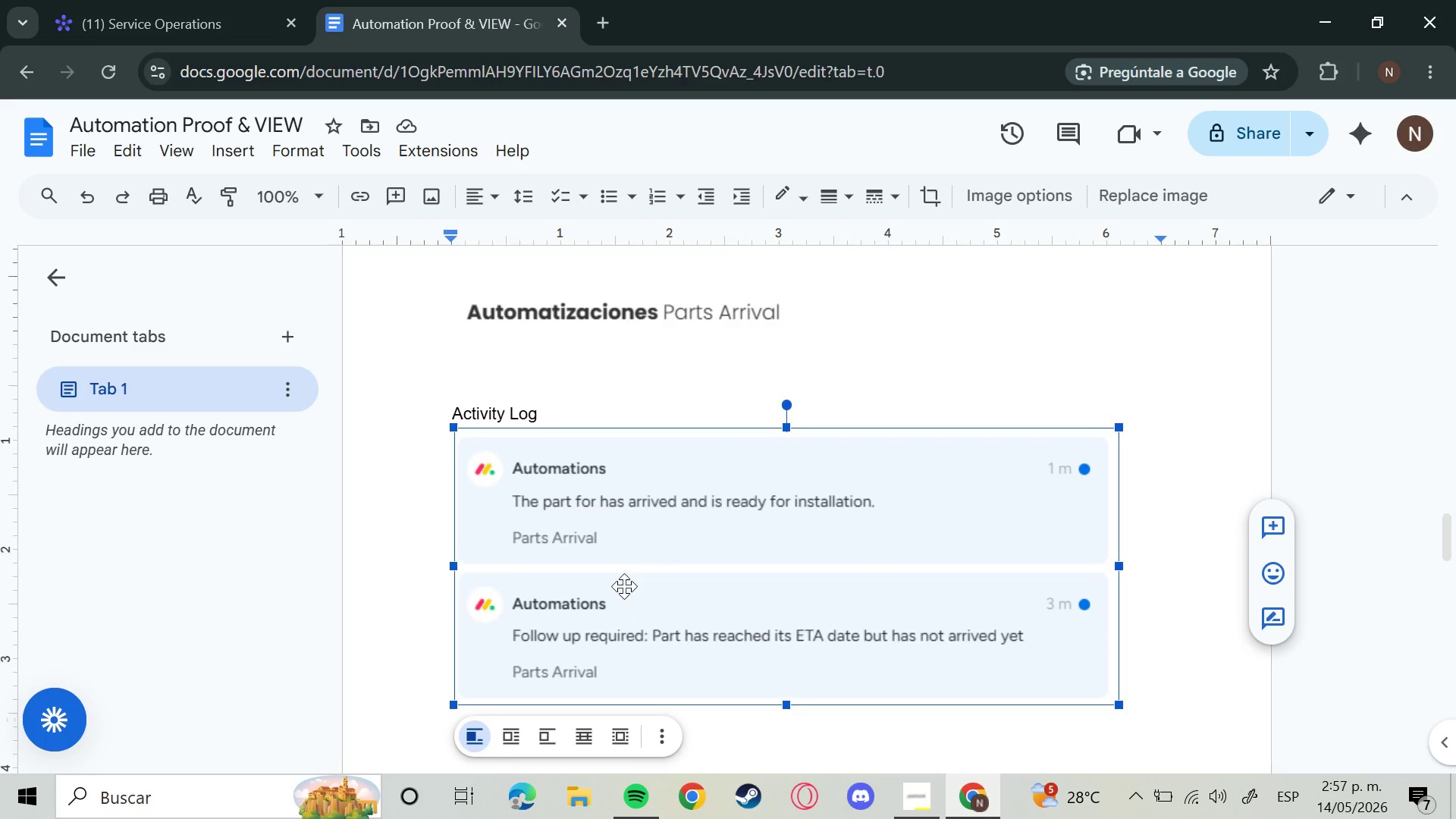 
key(Backspace)
 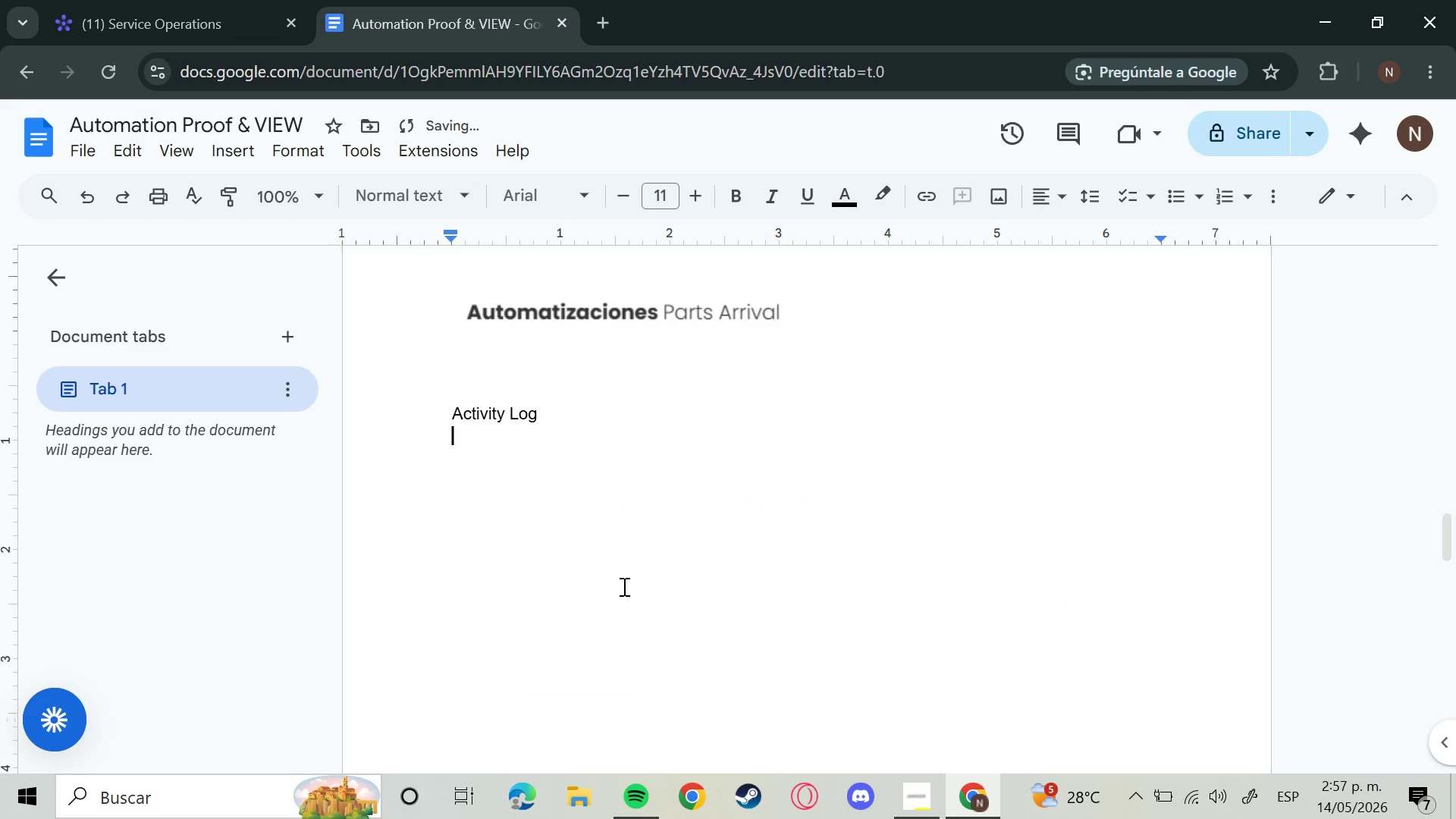 
key(Control+V)
 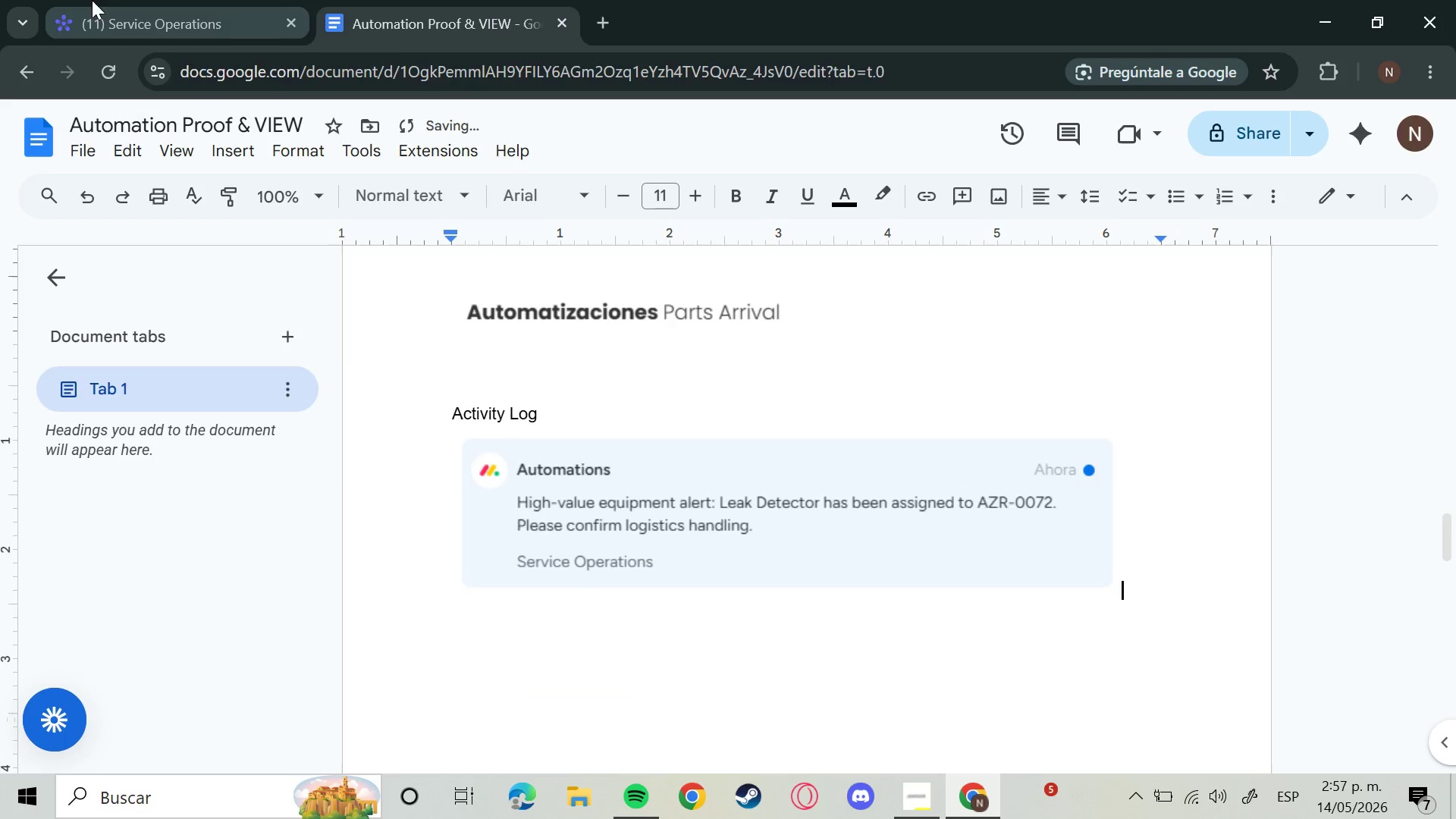 
left_click([143, 0])
 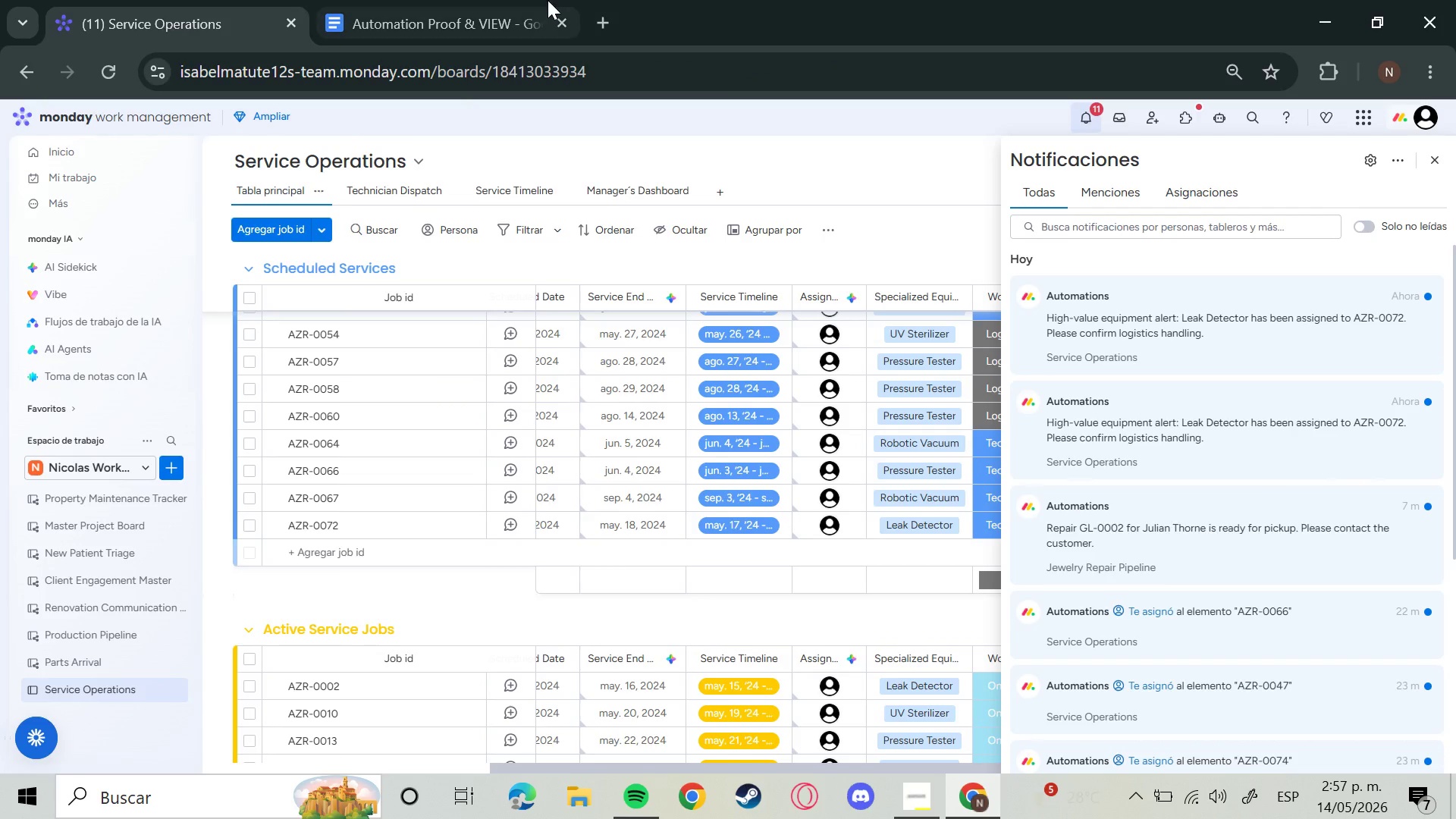 
wait(5.55)
 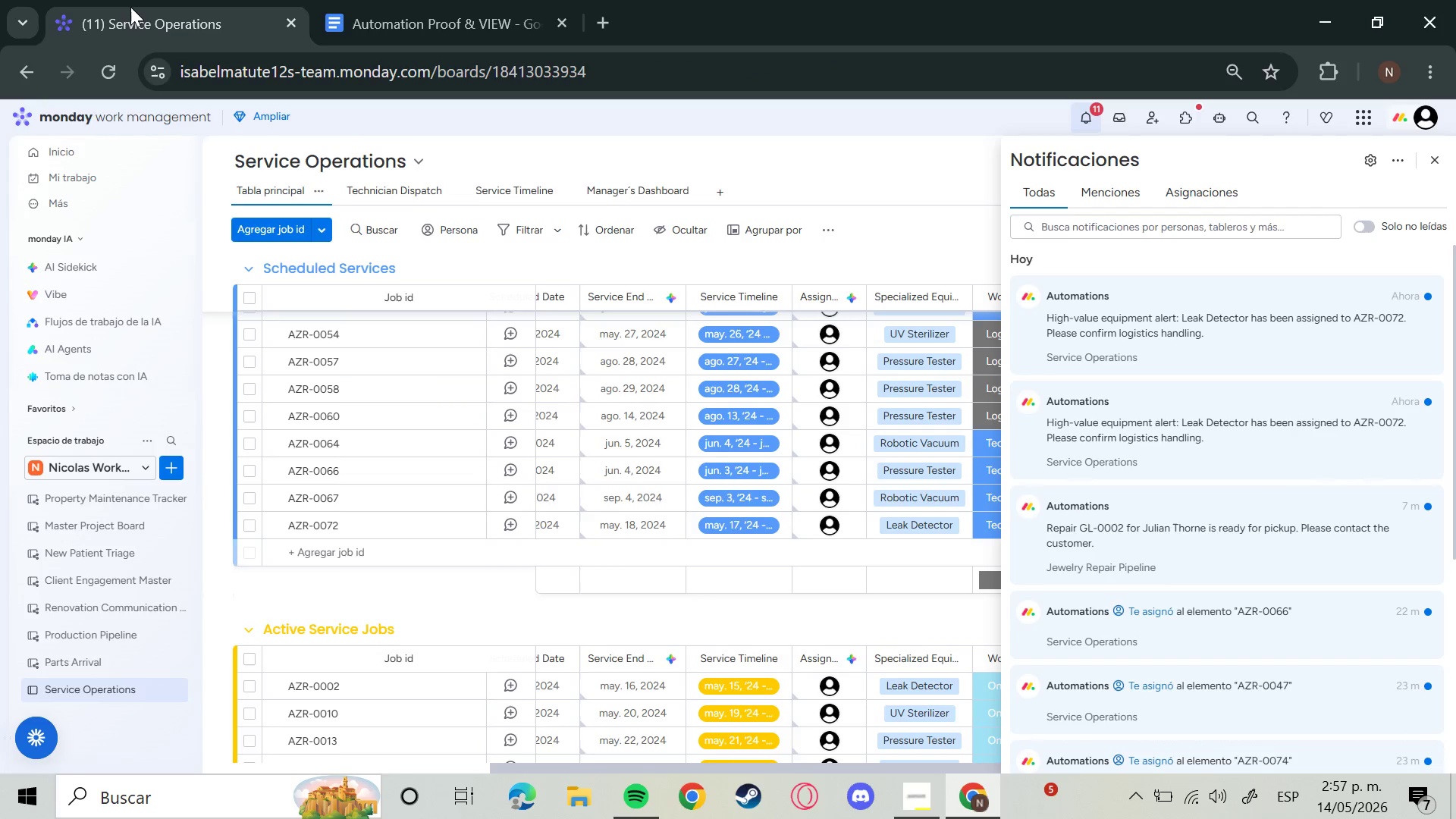 
left_click([1430, 156])
 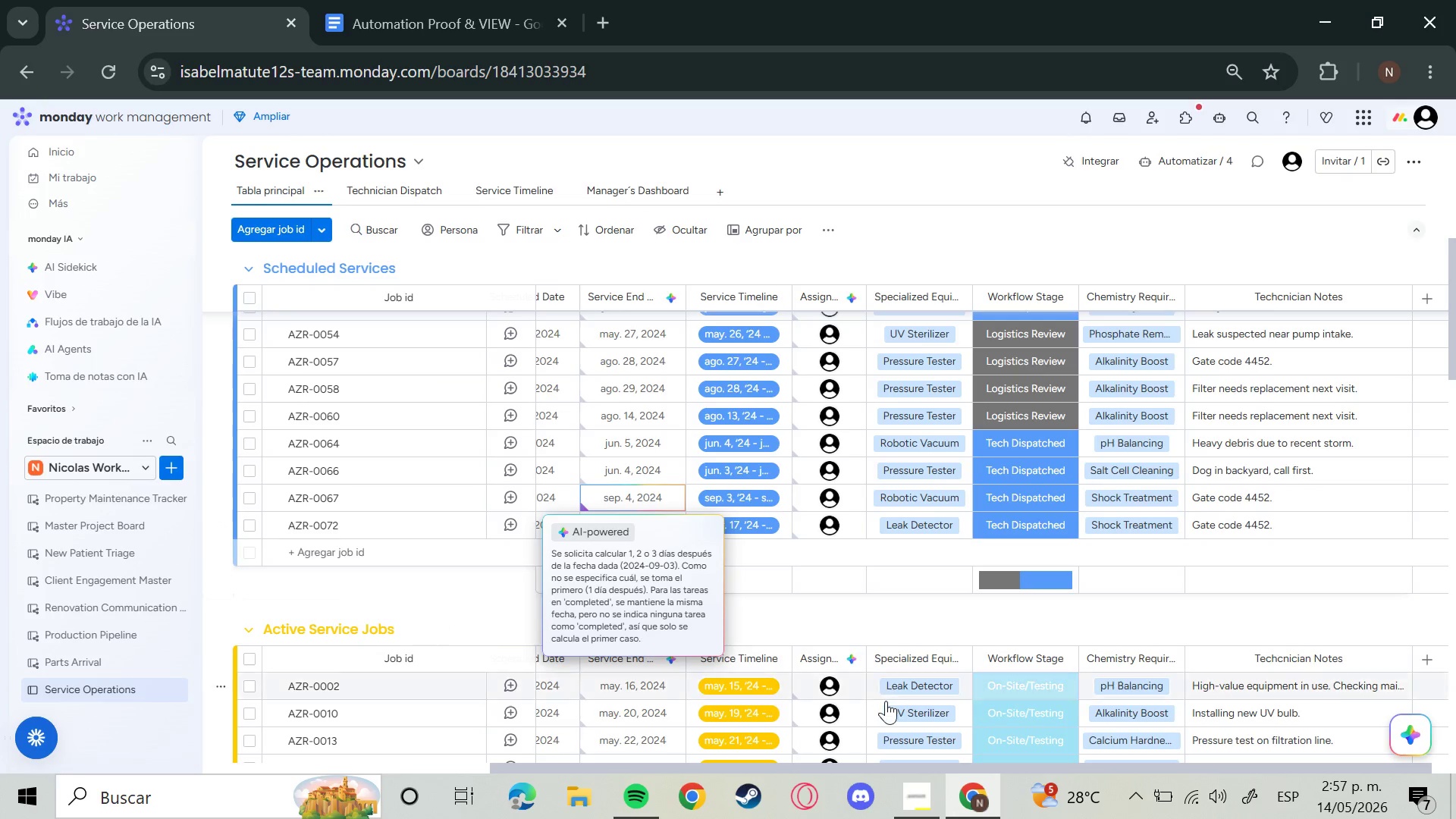 
wait(11.22)
 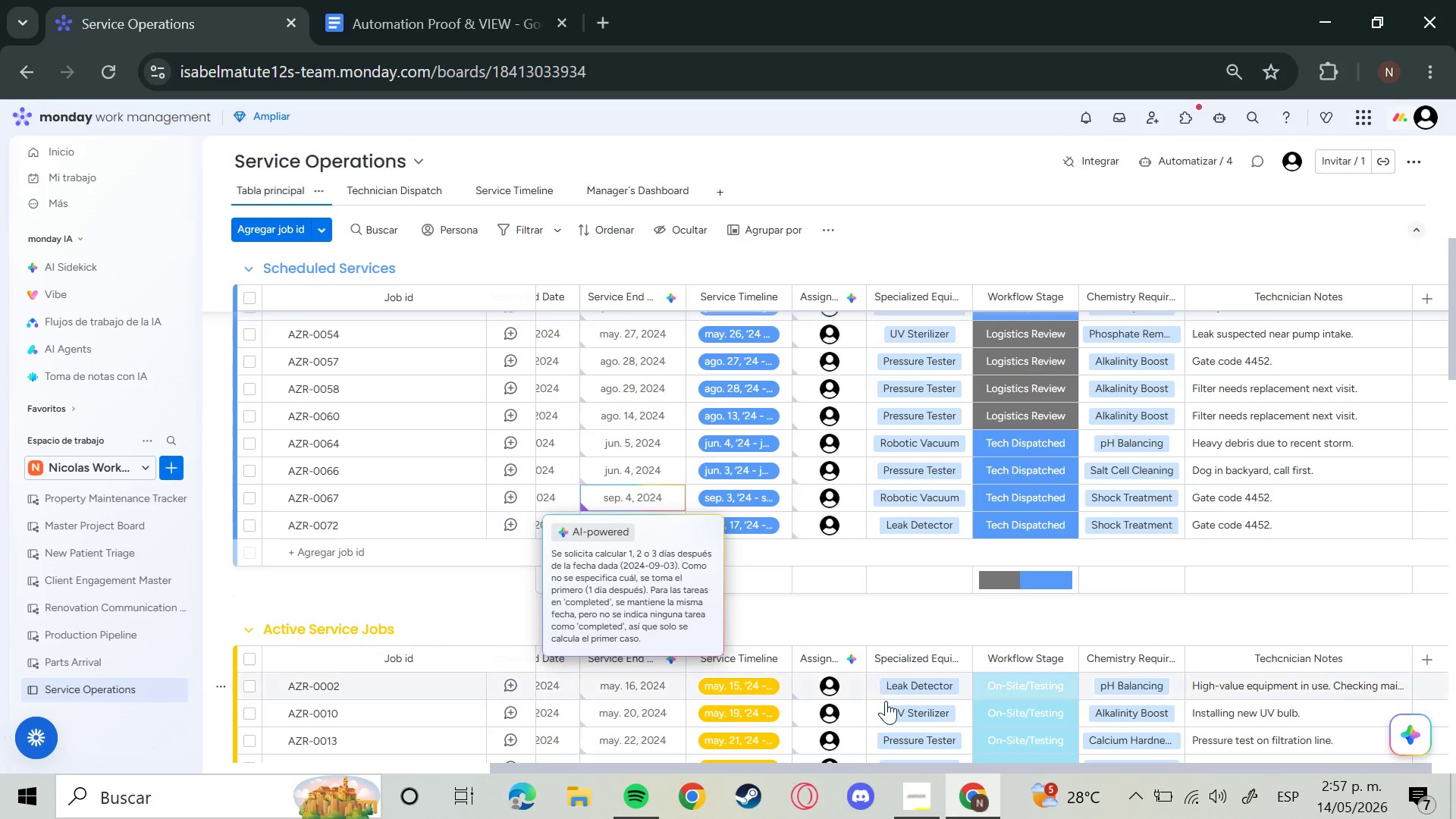 
left_click_drag(start_coordinate=[730, 769], to_coordinate=[463, 776])
 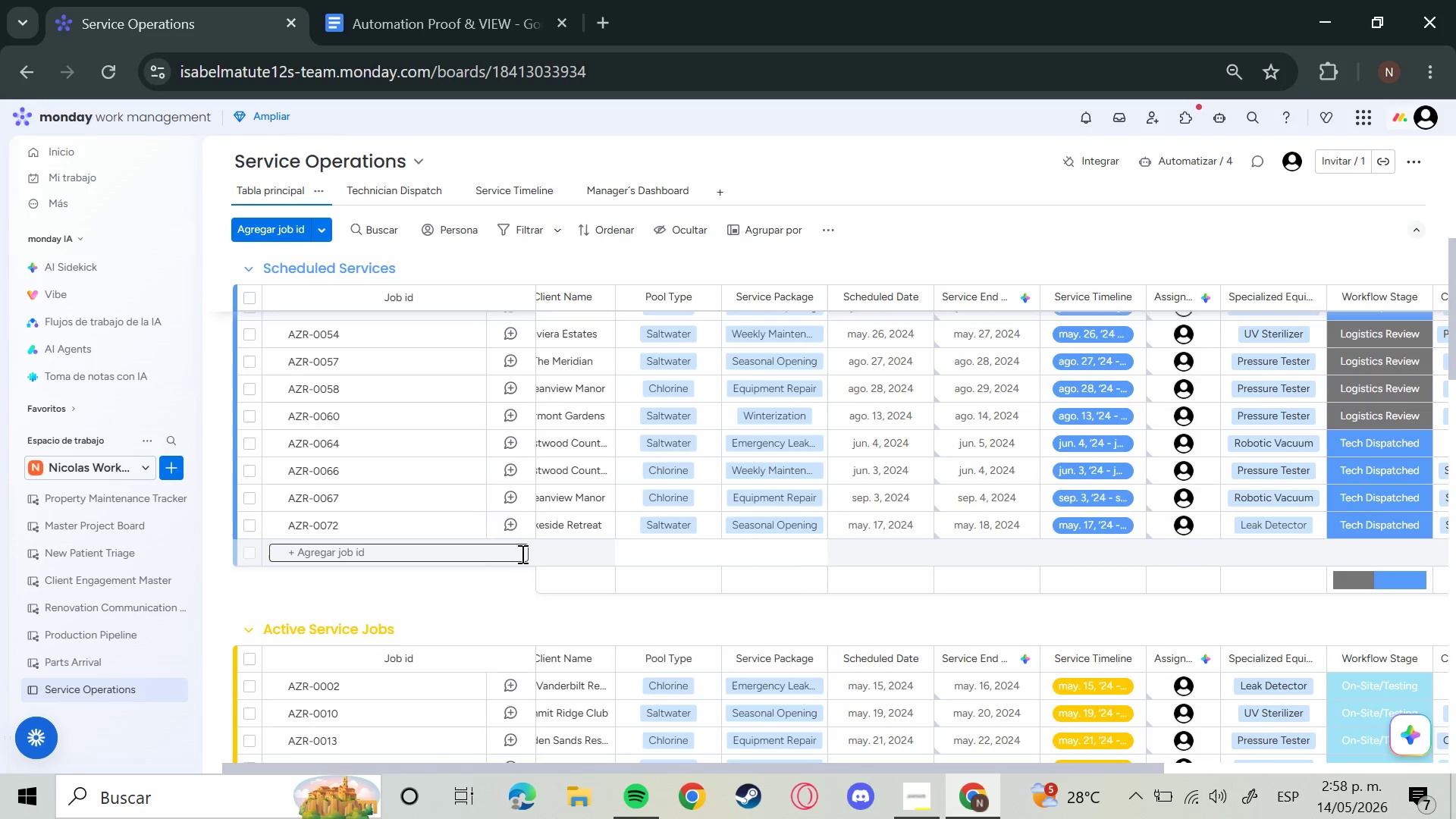 
left_click([433, 551])
 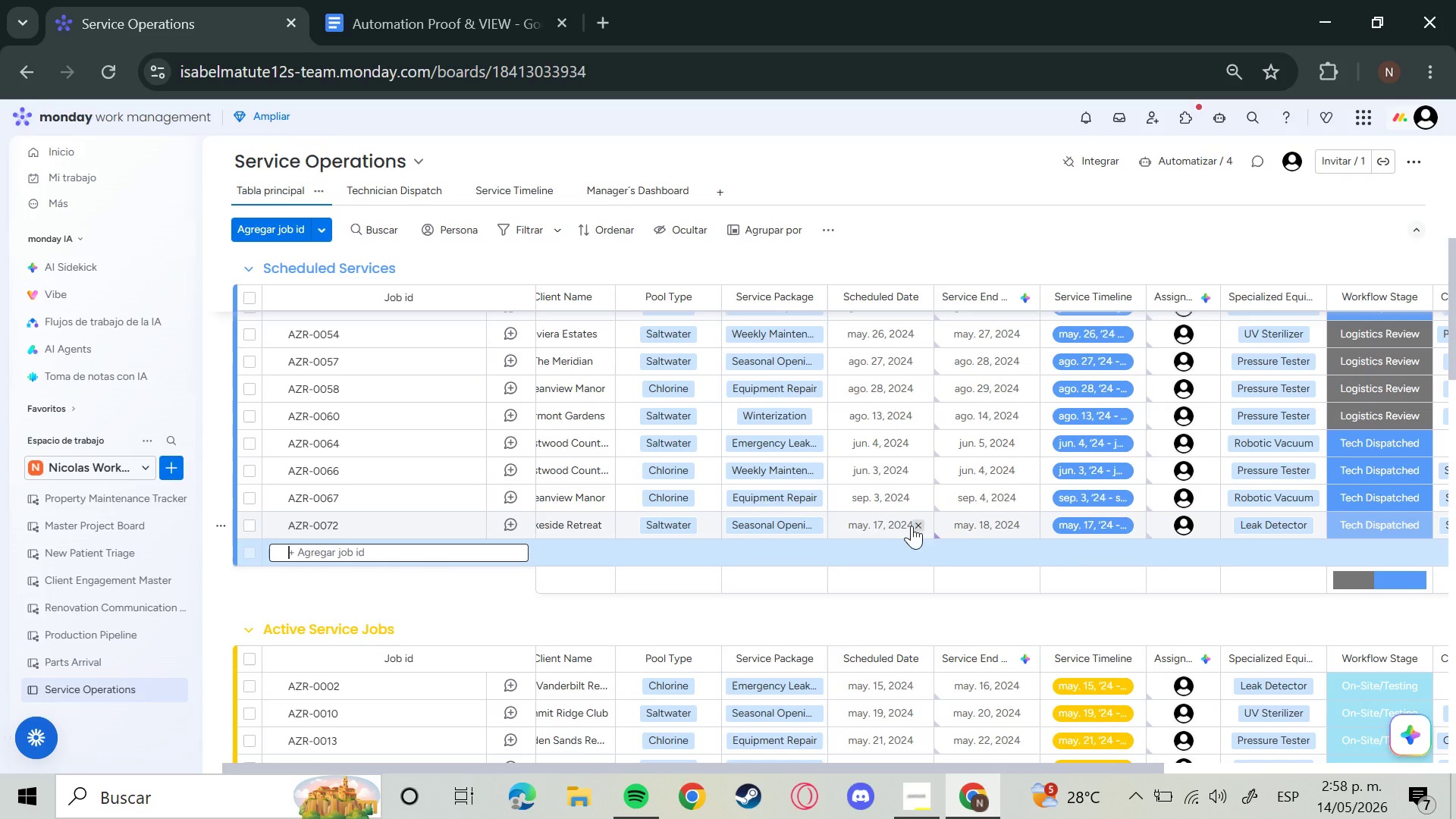 
left_click([884, 526])
 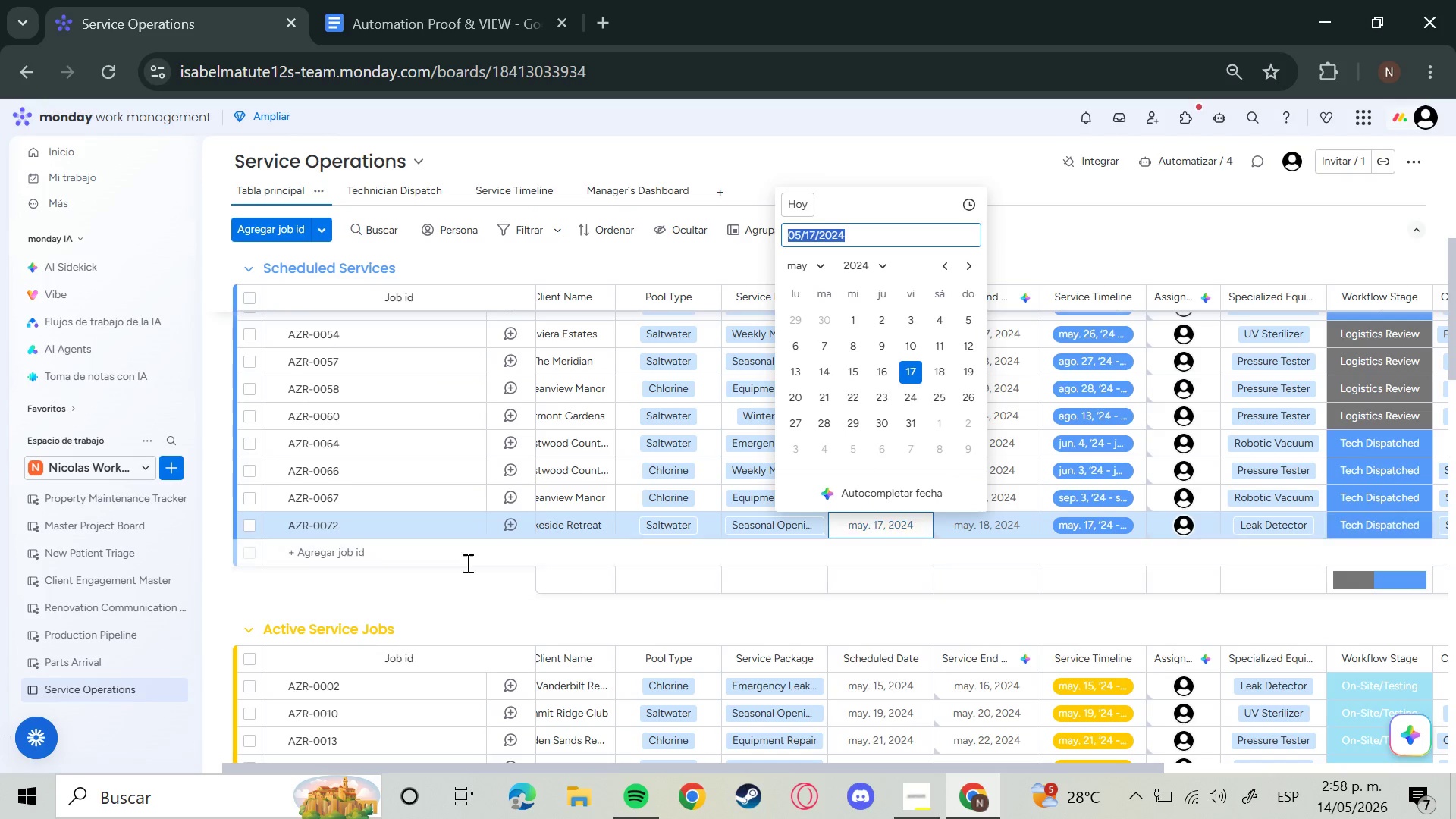 
left_click([429, 560])
 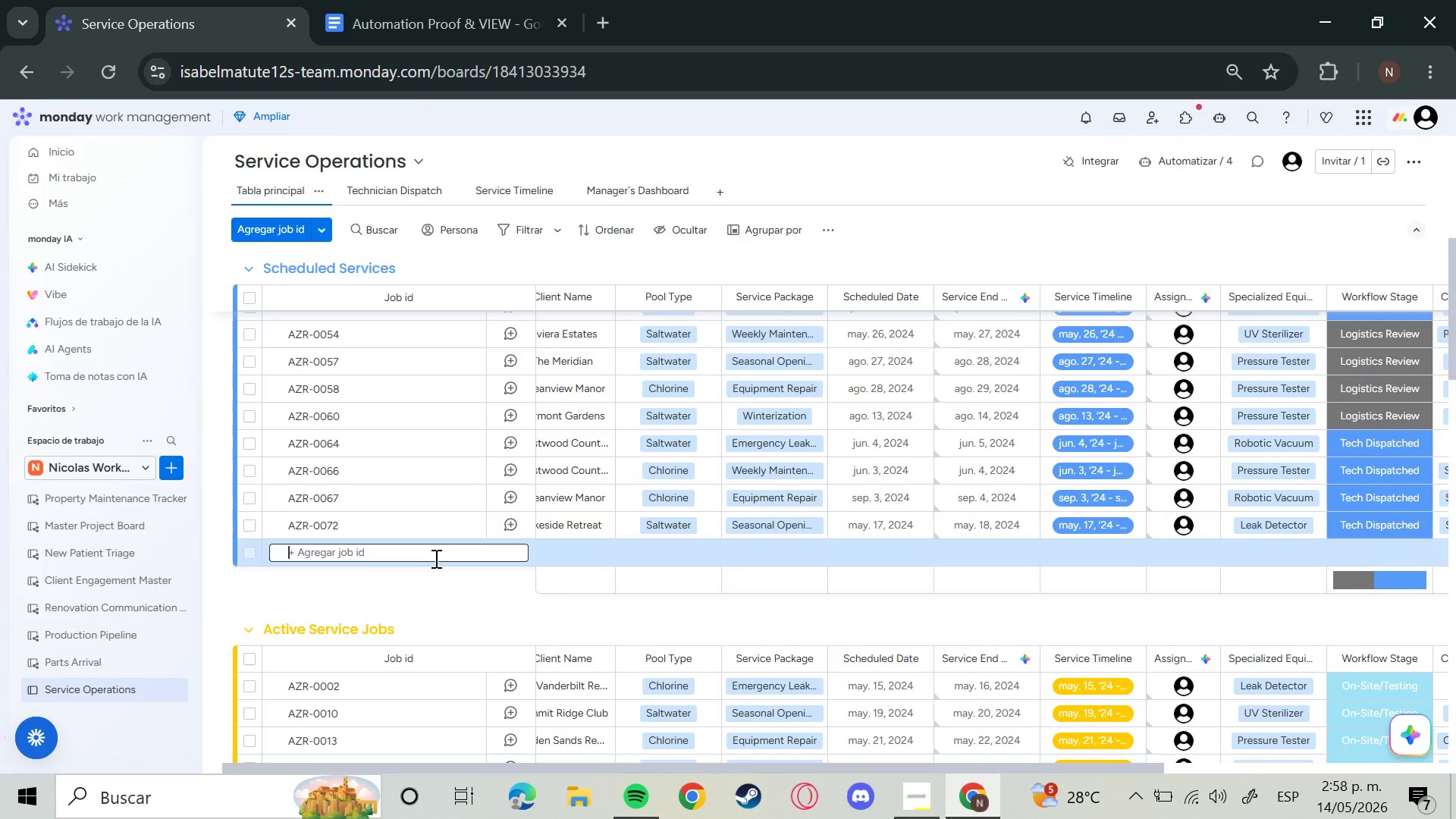 
type(test)
 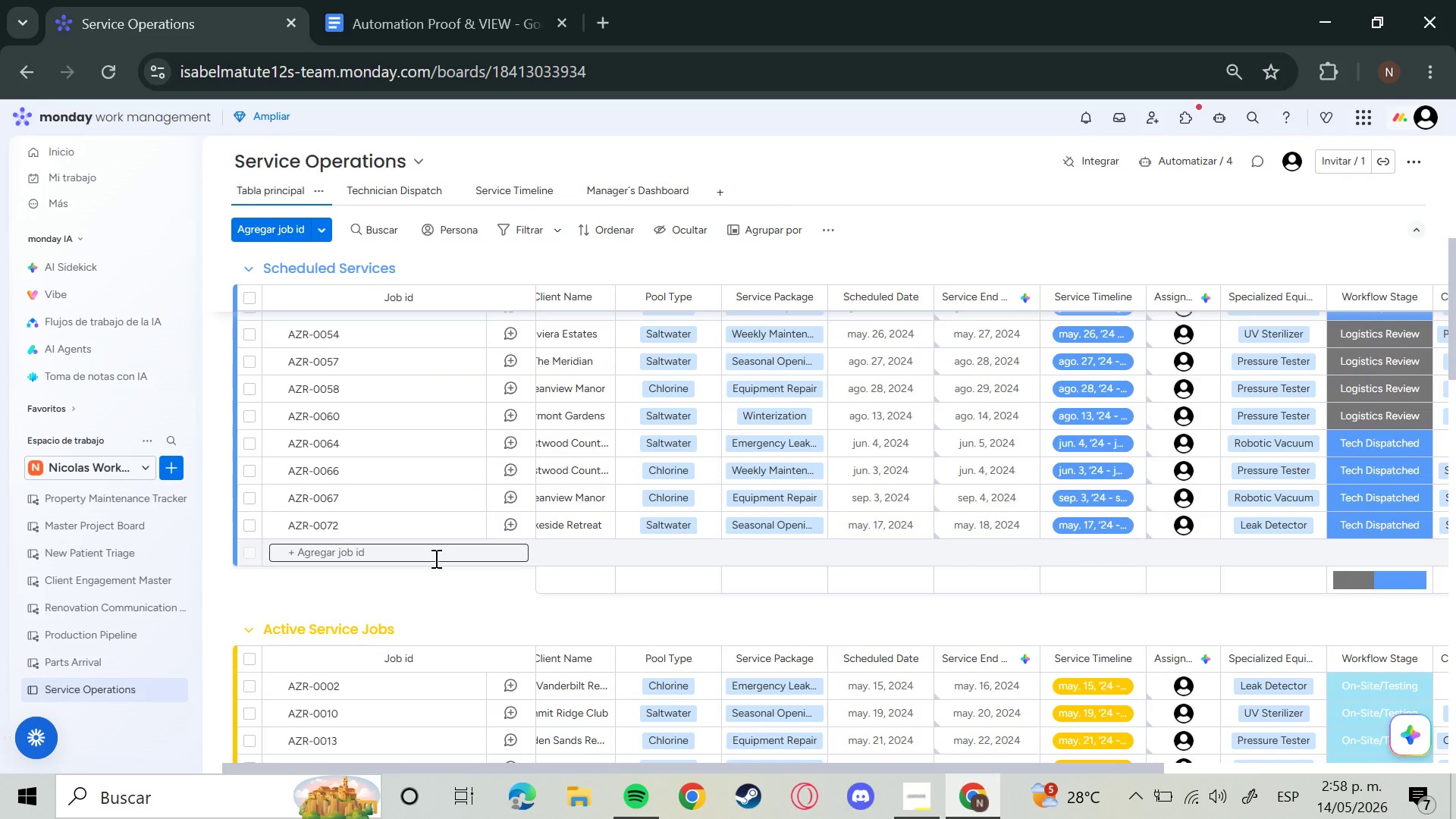 
left_click([435, 558])
 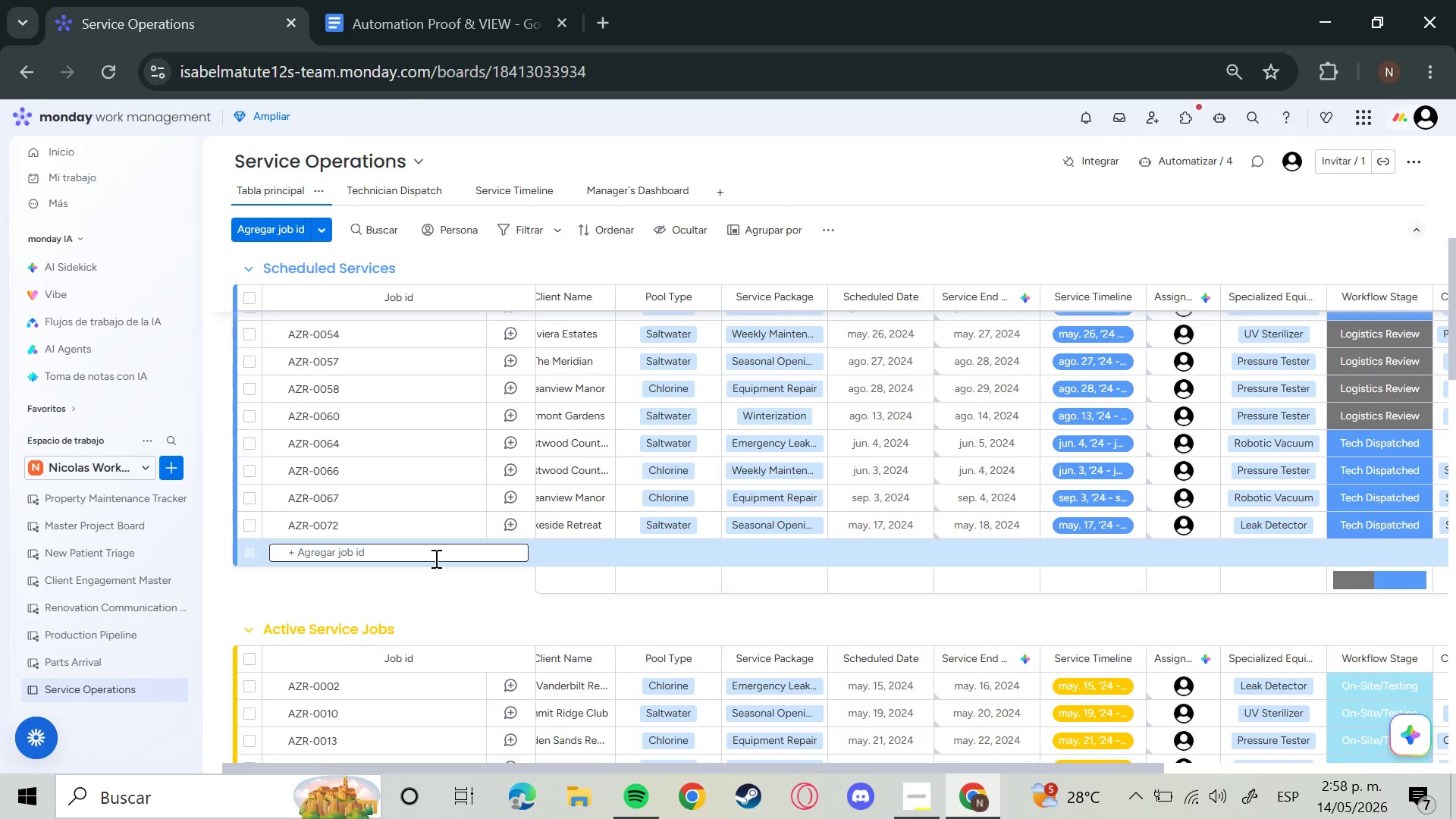 
type(test)
 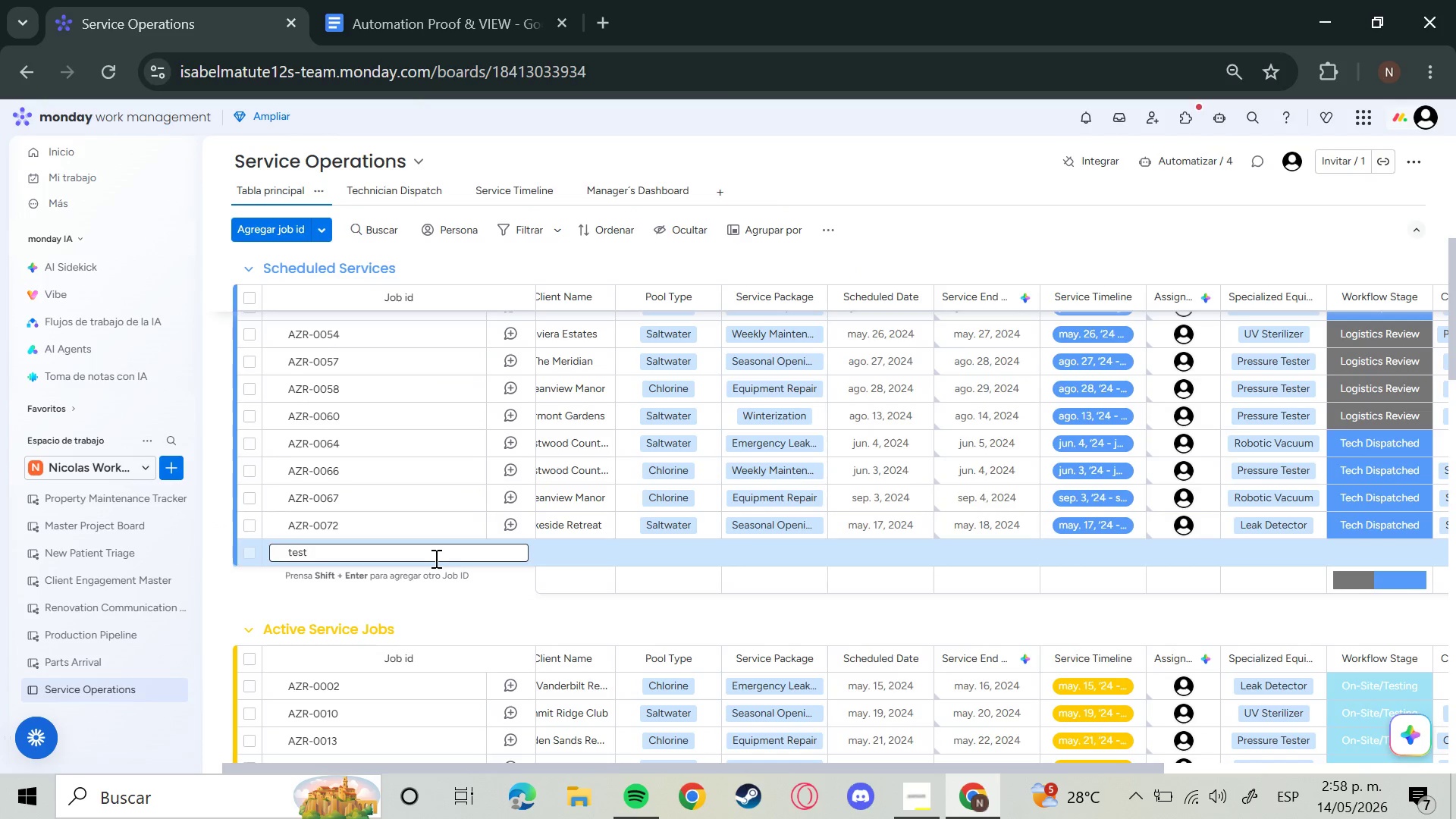 
key(Enter)
 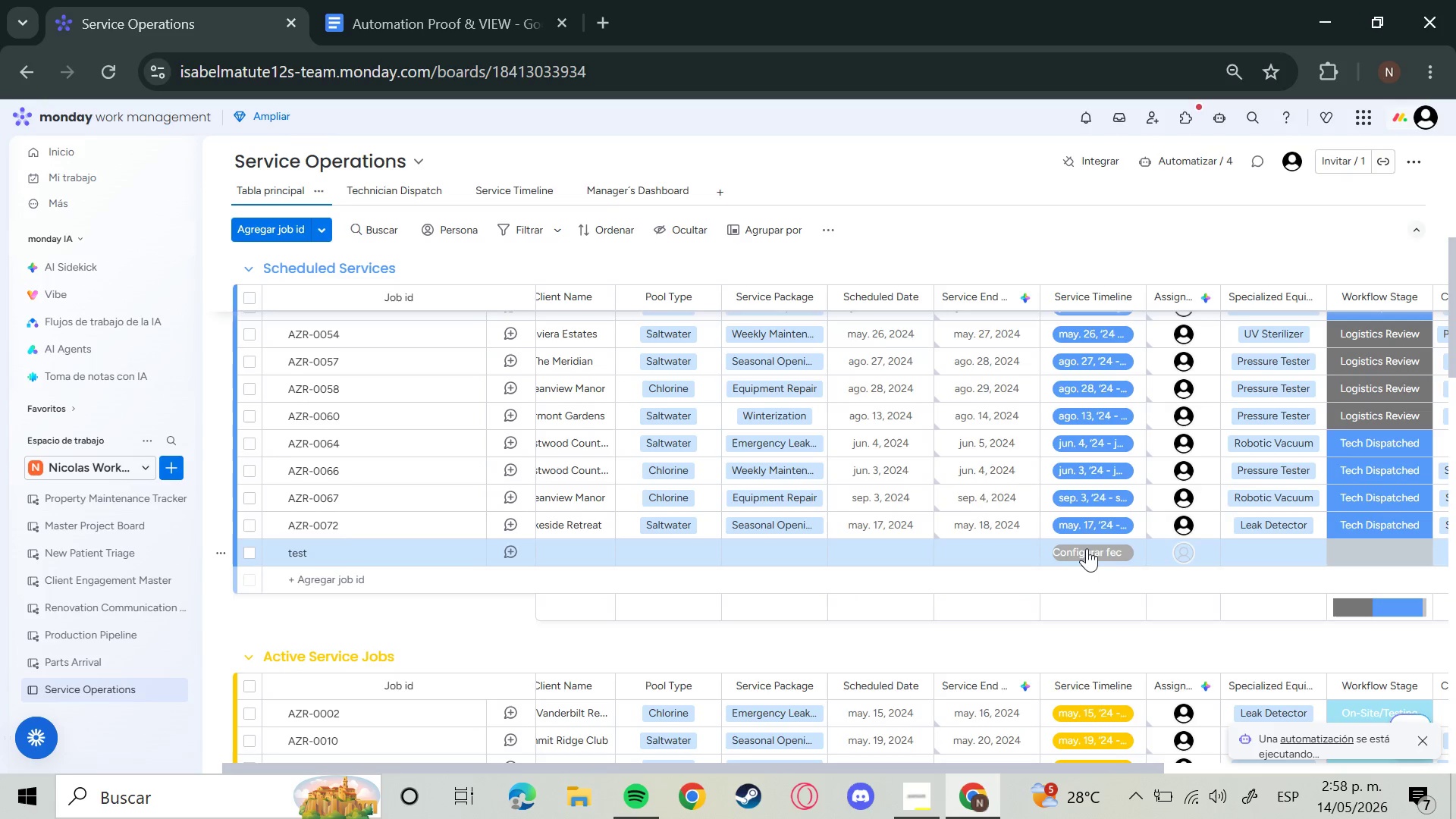 
left_click([876, 547])
 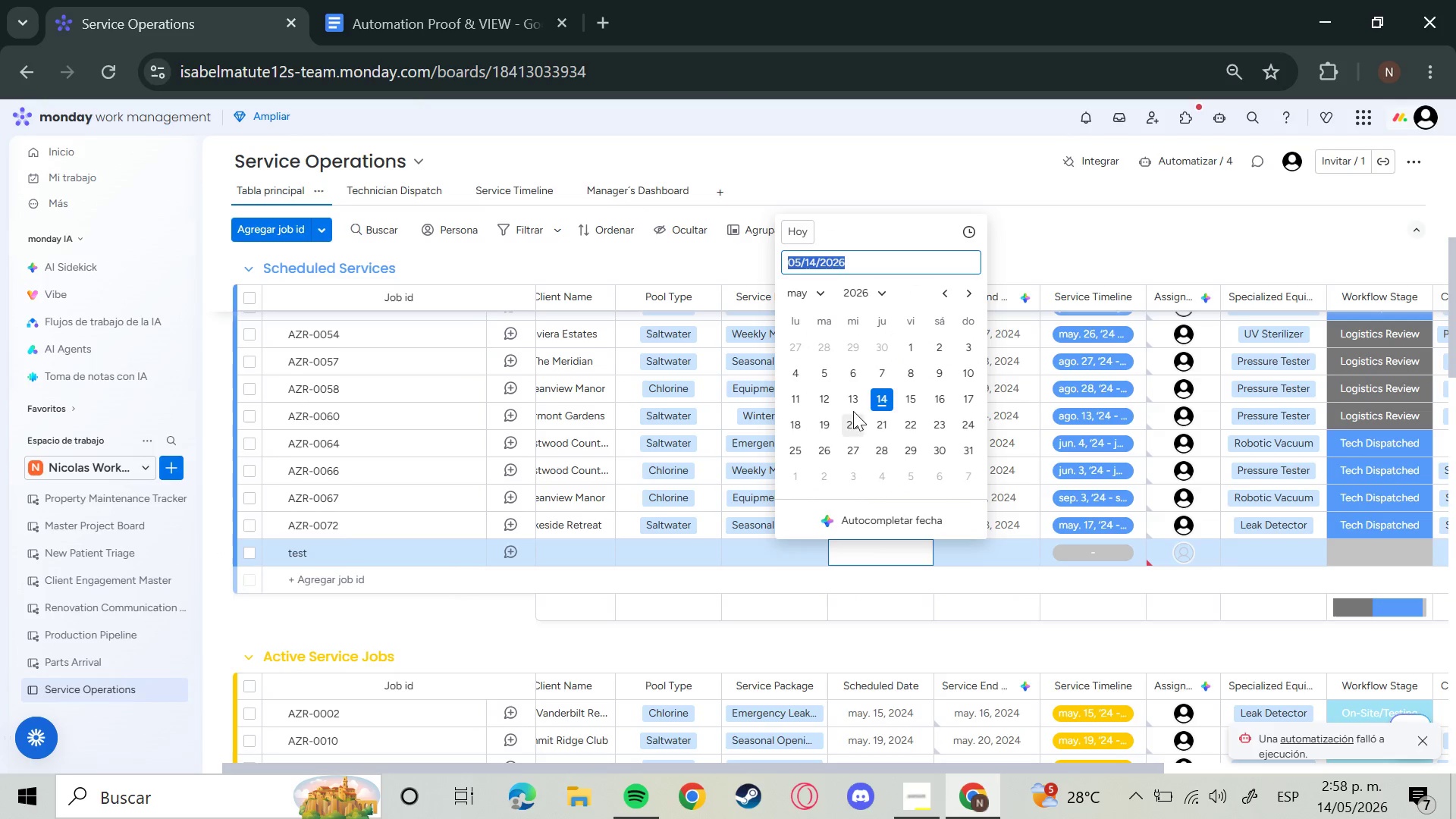 
left_click([857, 403])
 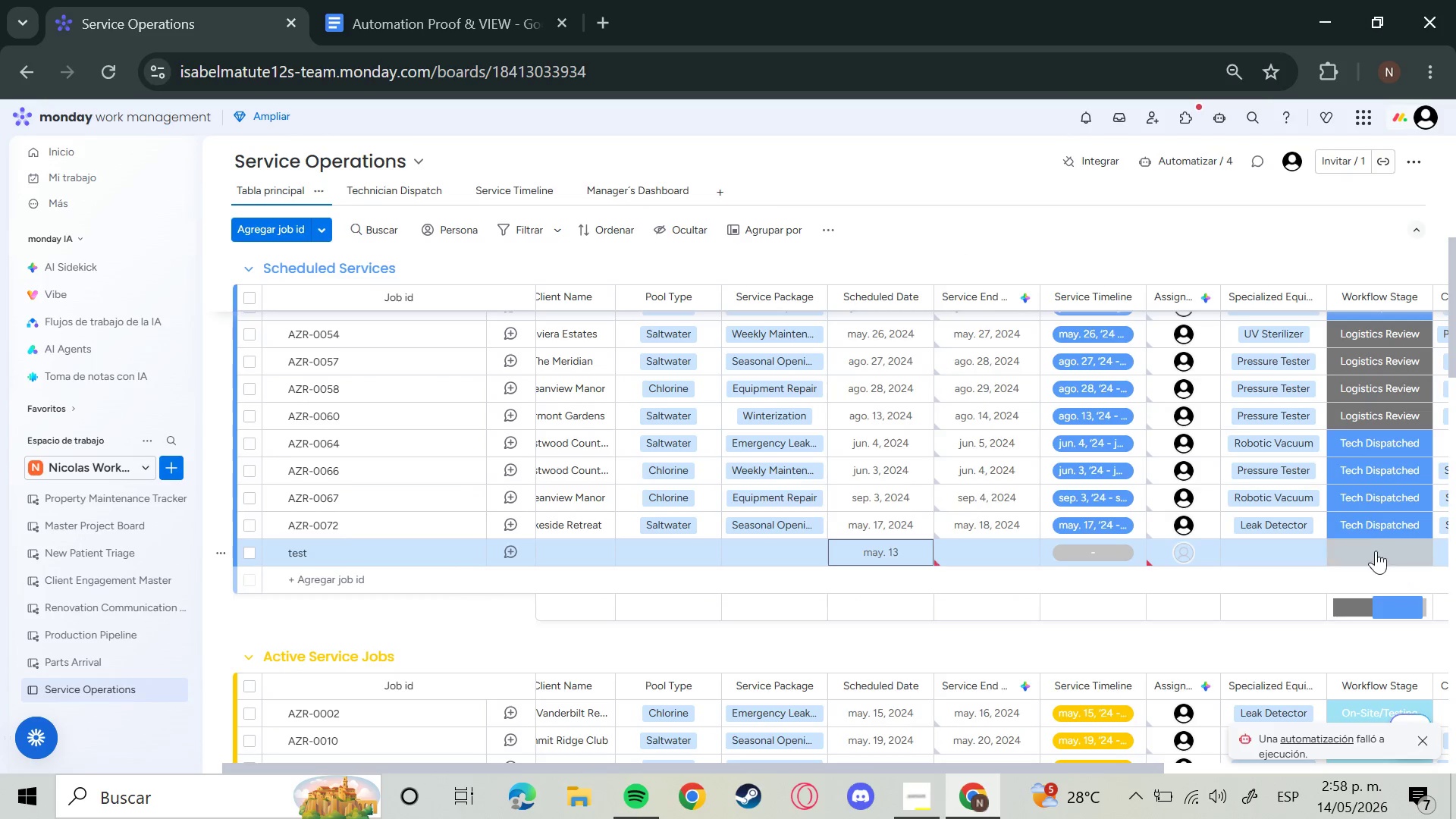 
left_click([1348, 532])
 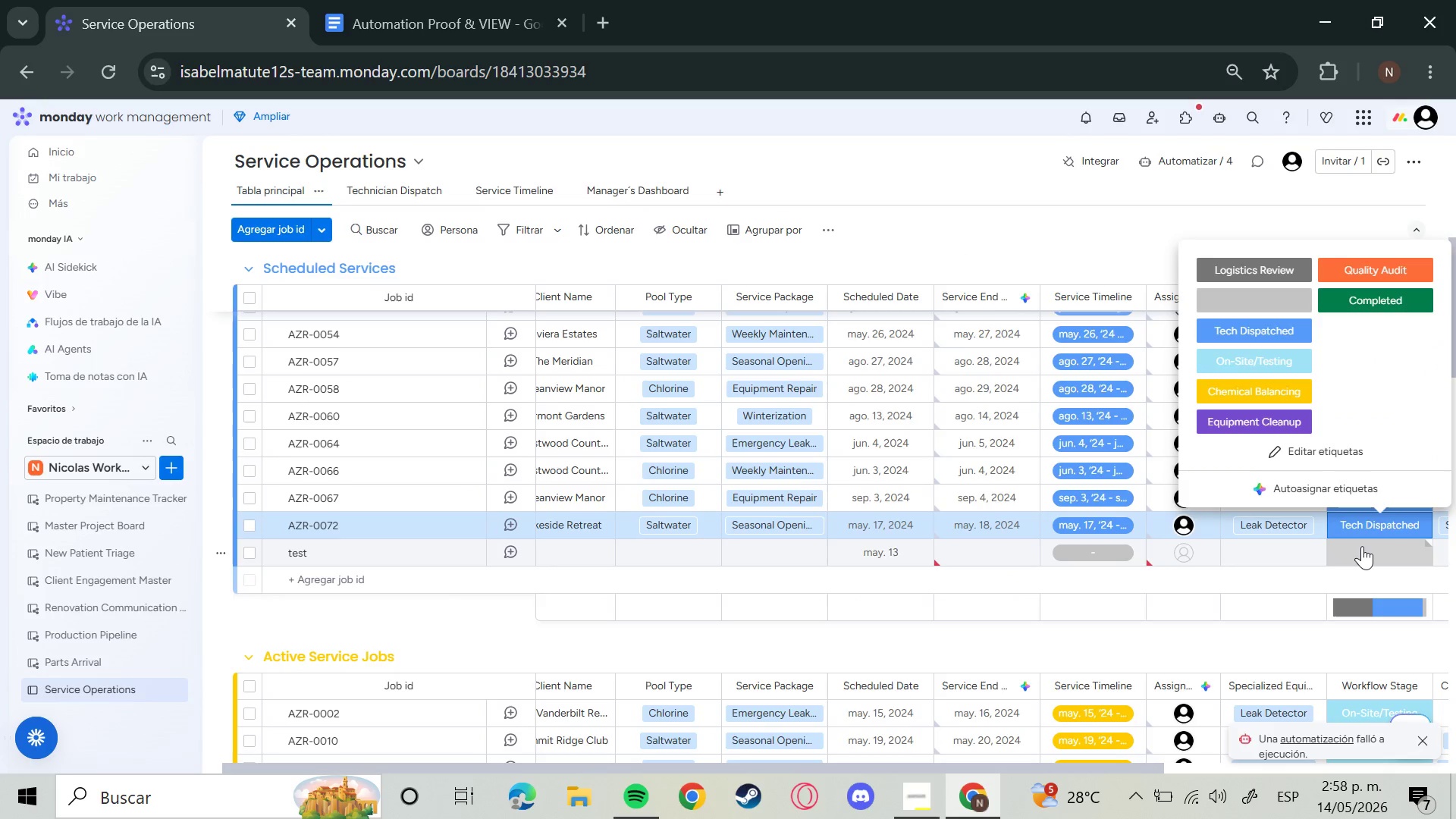 
left_click([1362, 546])
 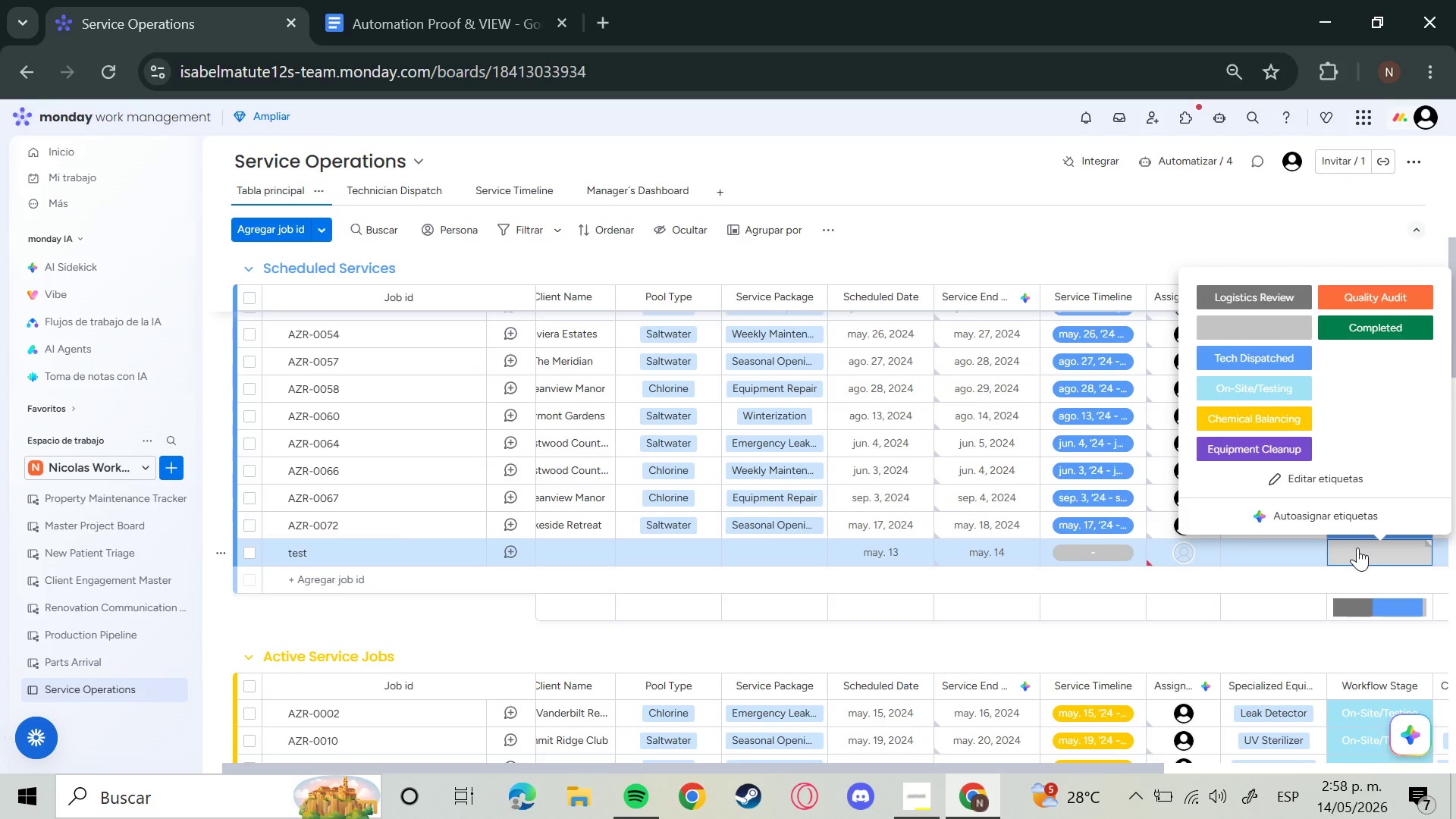 
wait(9.81)
 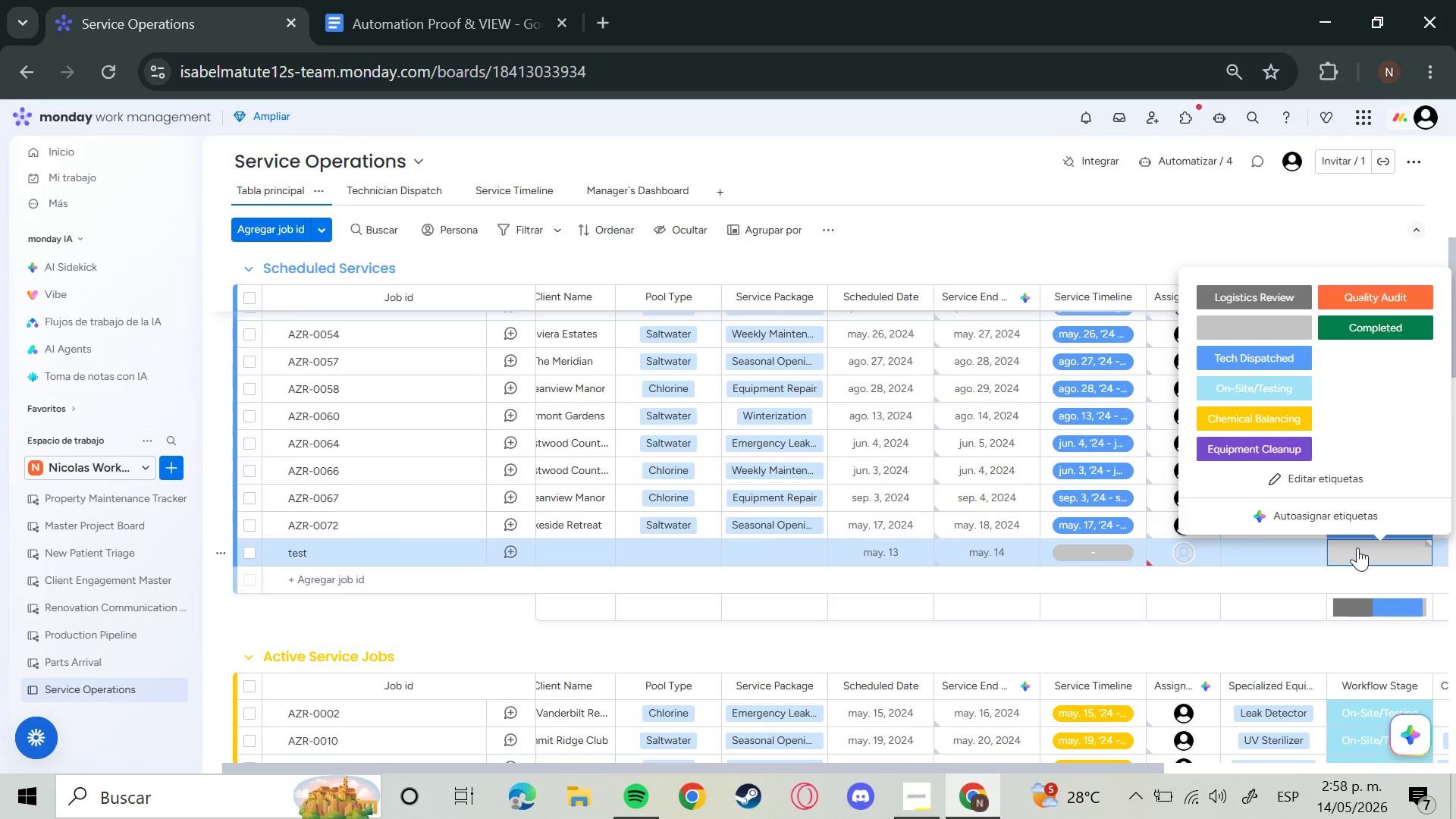 
left_click([1380, 289])
 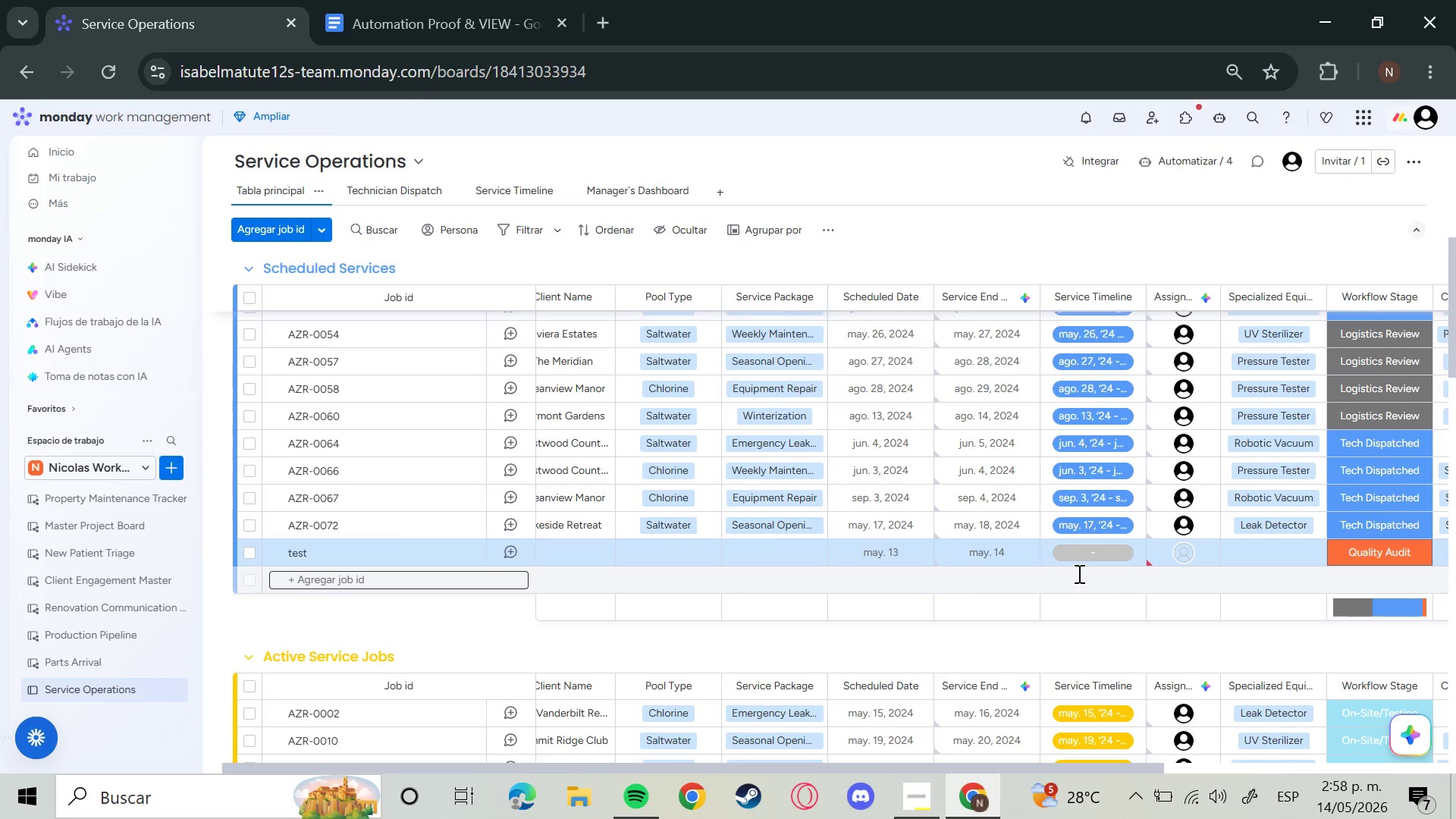 
wait(8.59)
 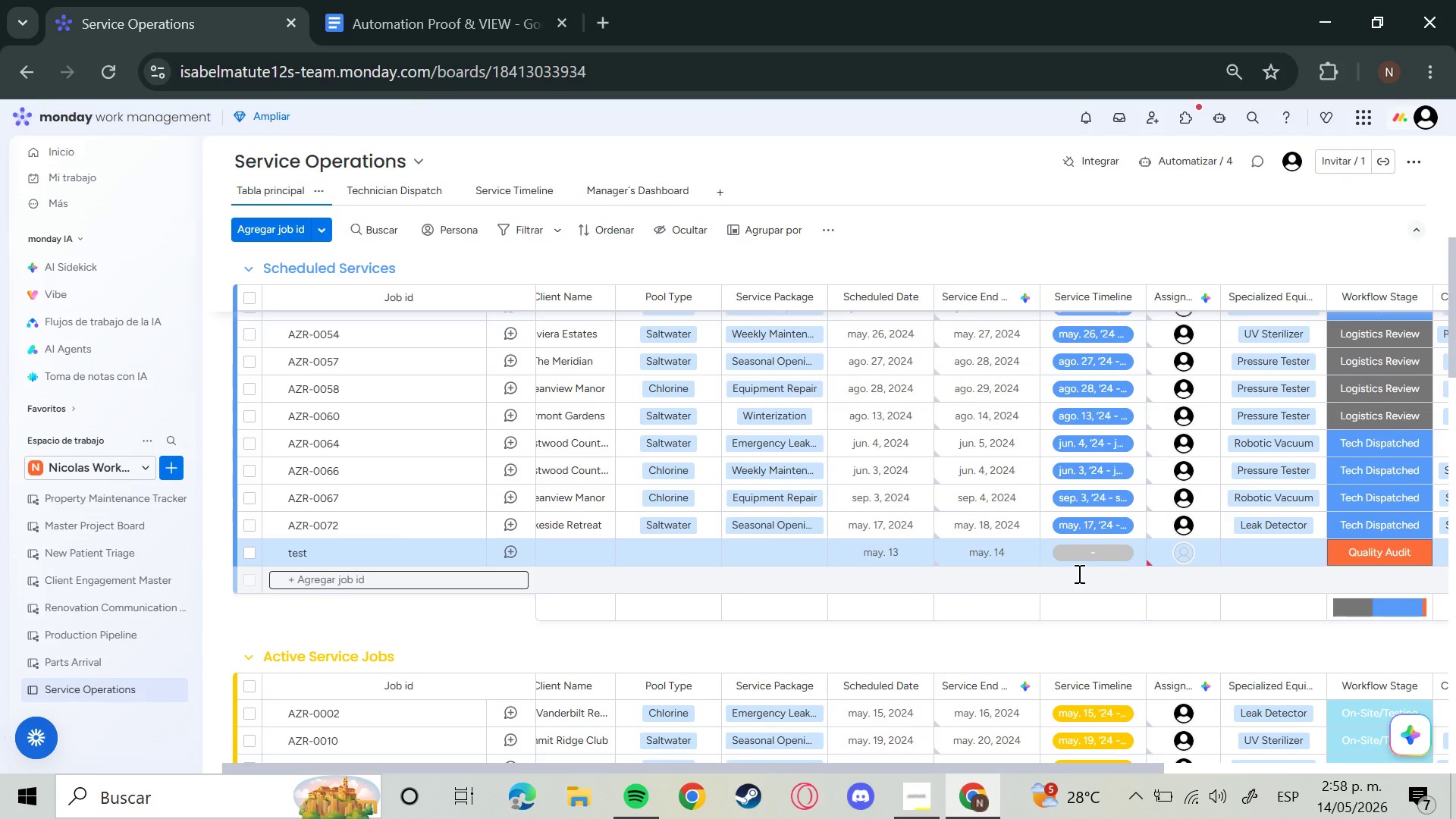 
left_click_drag(start_coordinate=[1029, 766], to_coordinate=[1180, 761])
 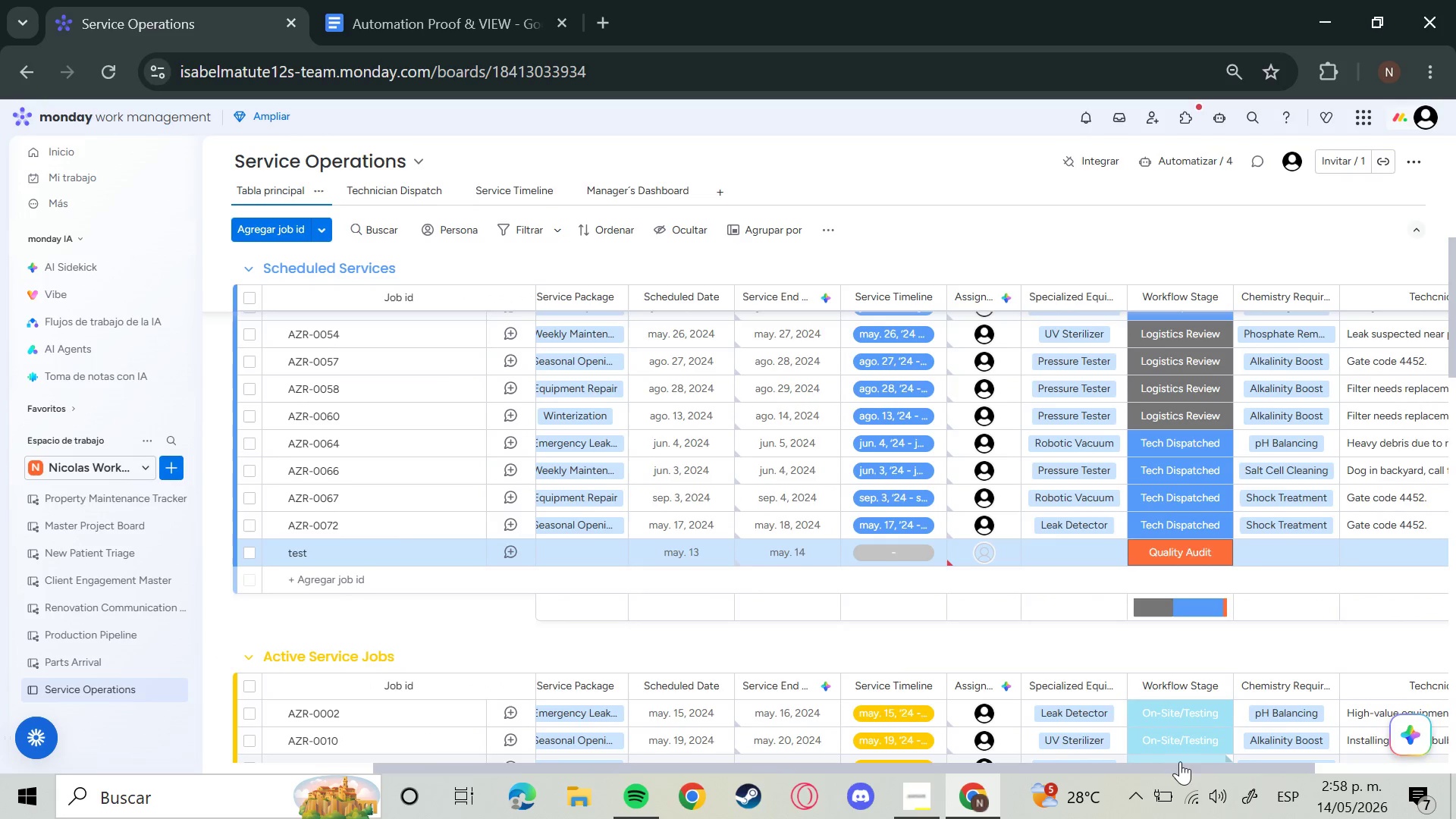 
left_click_drag(start_coordinate=[1185, 766], to_coordinate=[1219, 770])
 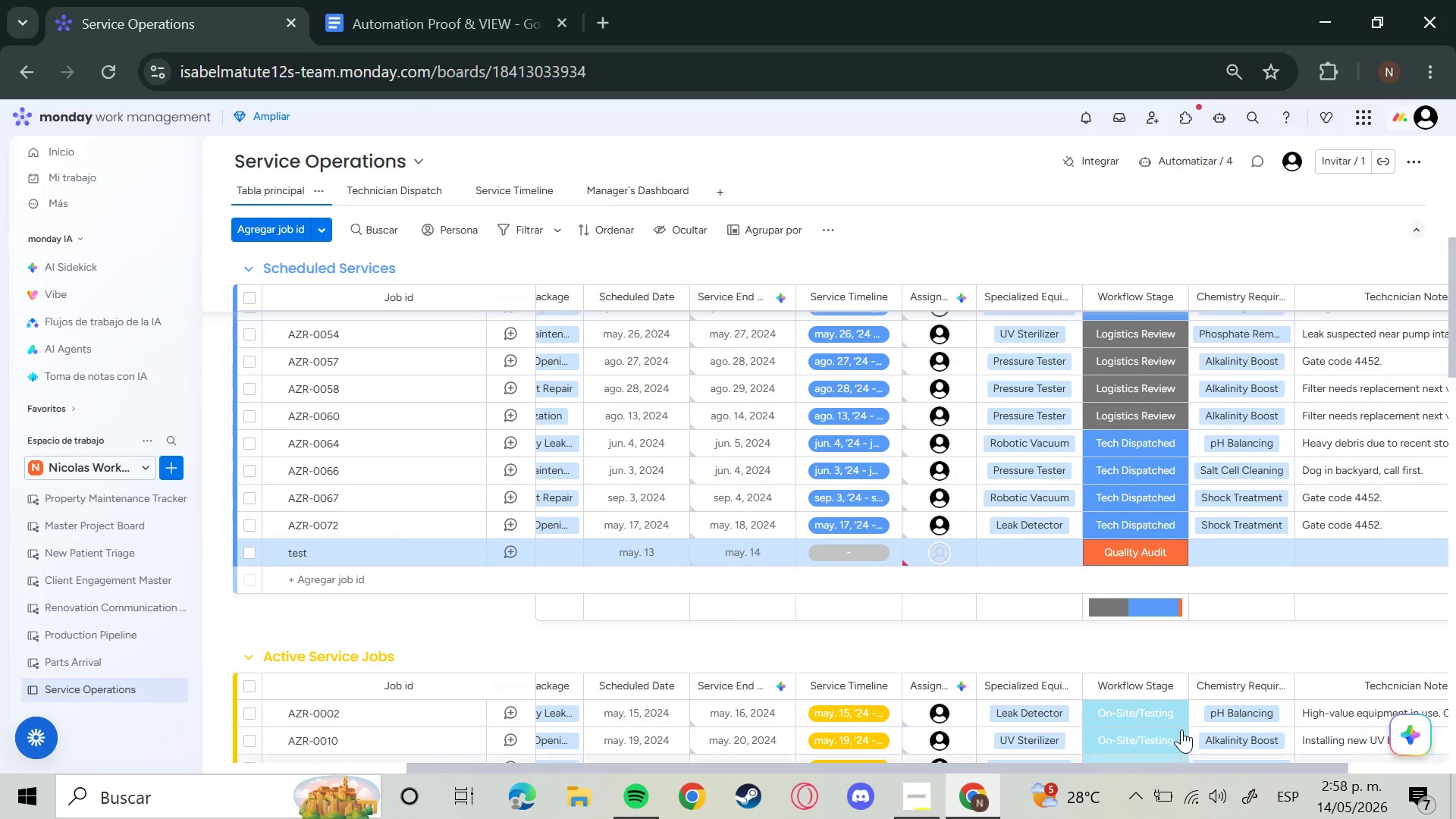 
wait(5.05)
 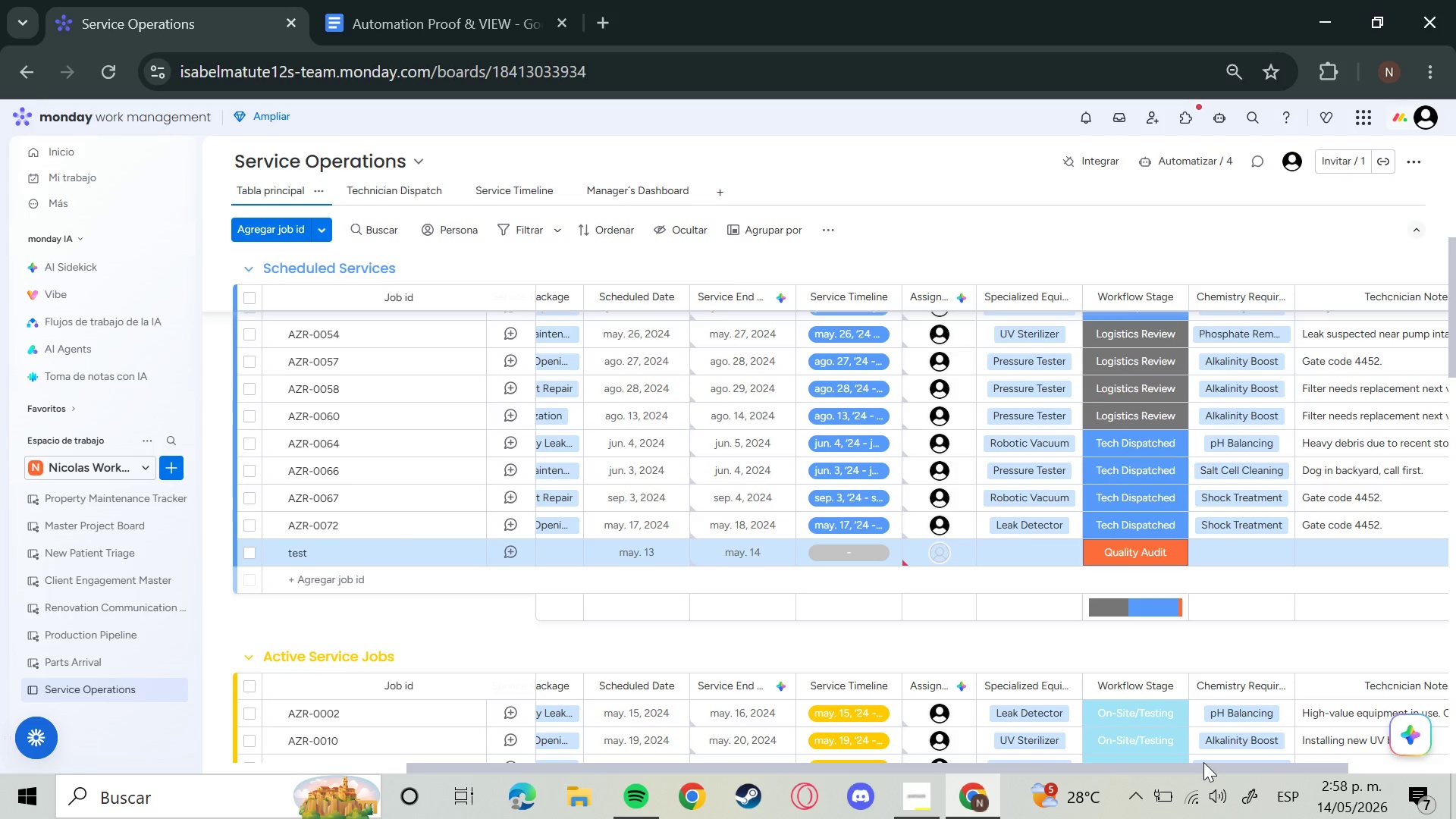 
left_click([1194, 167])
 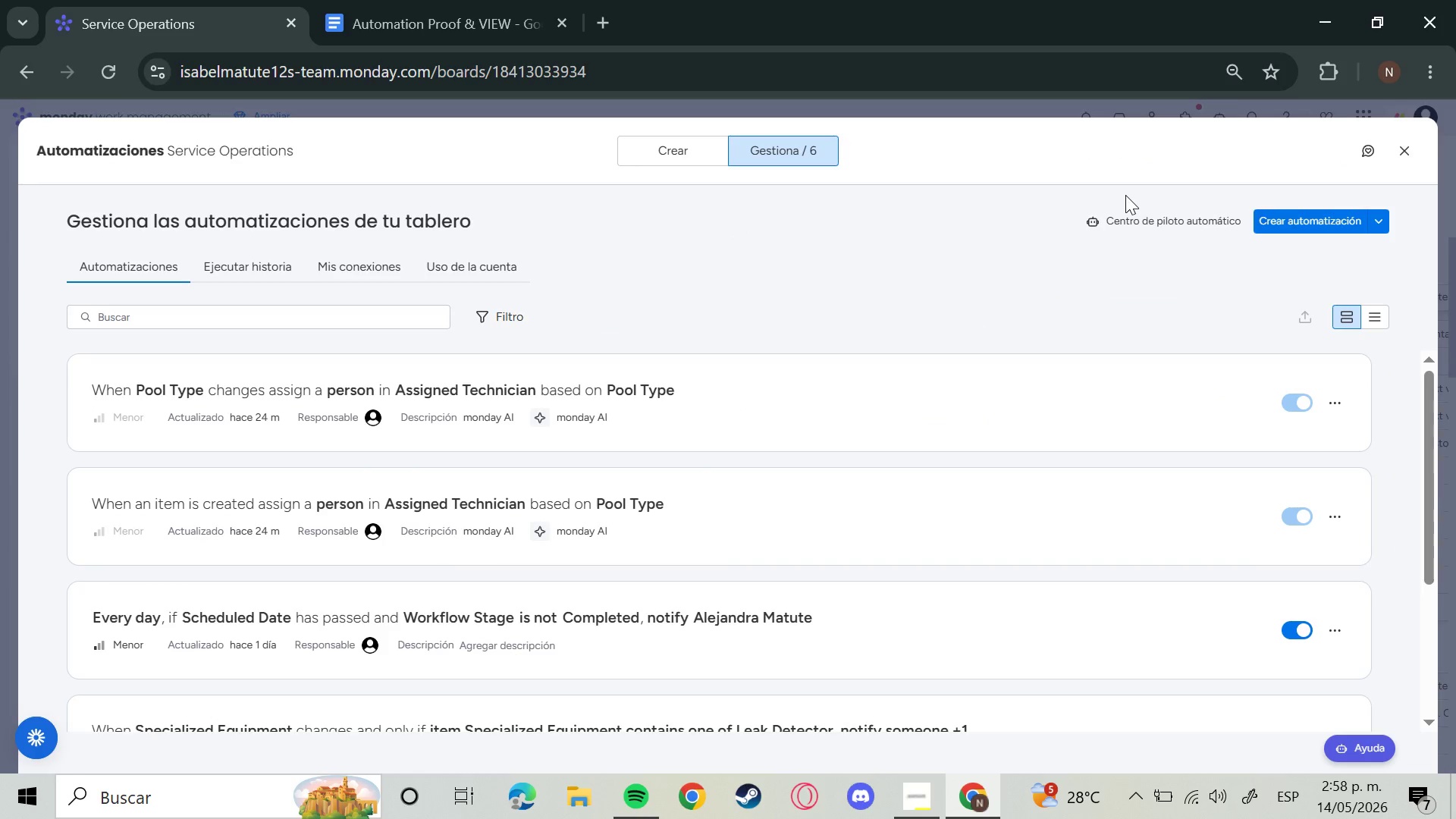 
wait(5.03)
 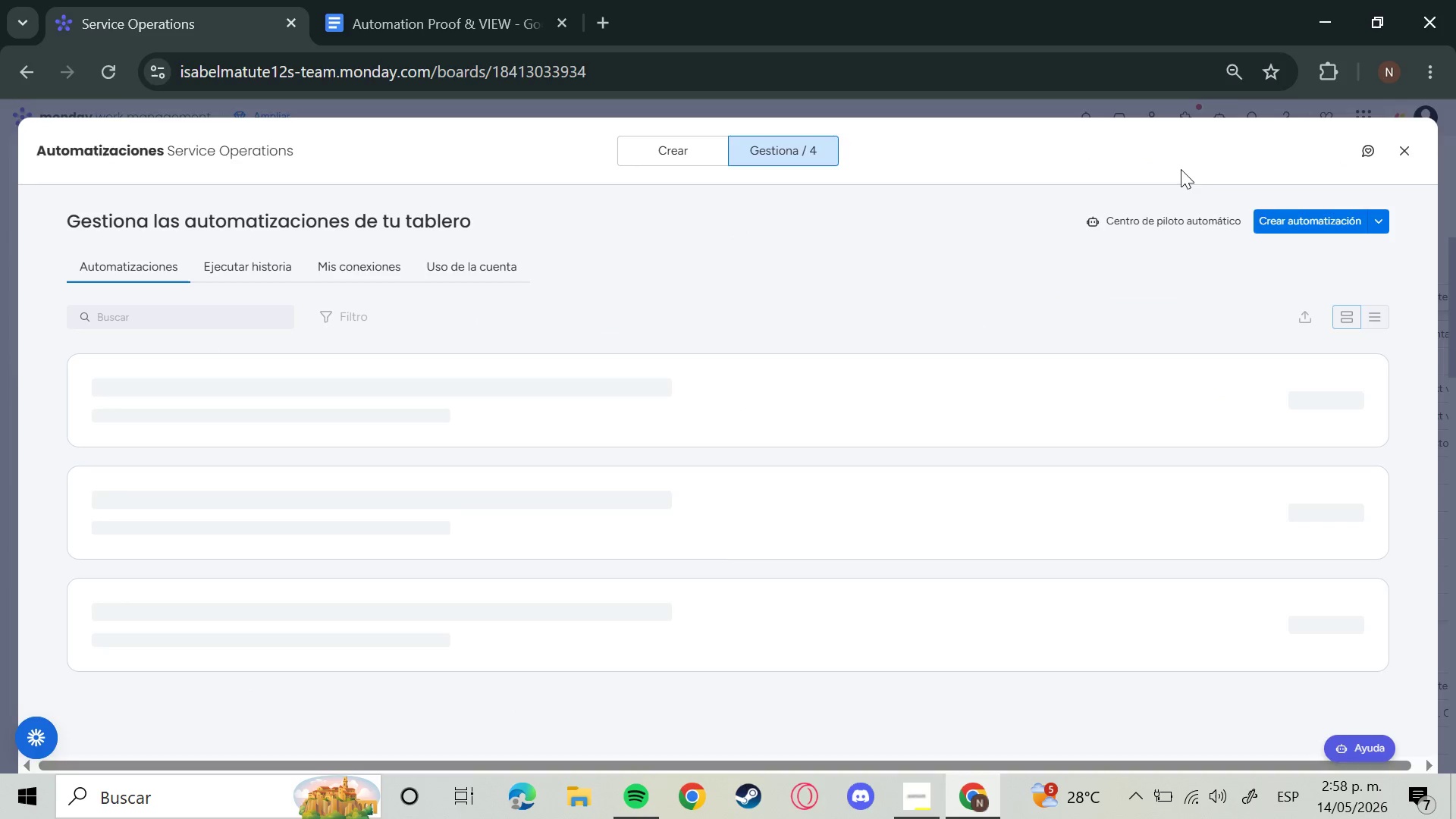 
scroll: coordinate [1088, 519], scroll_direction: down, amount: 3.0
 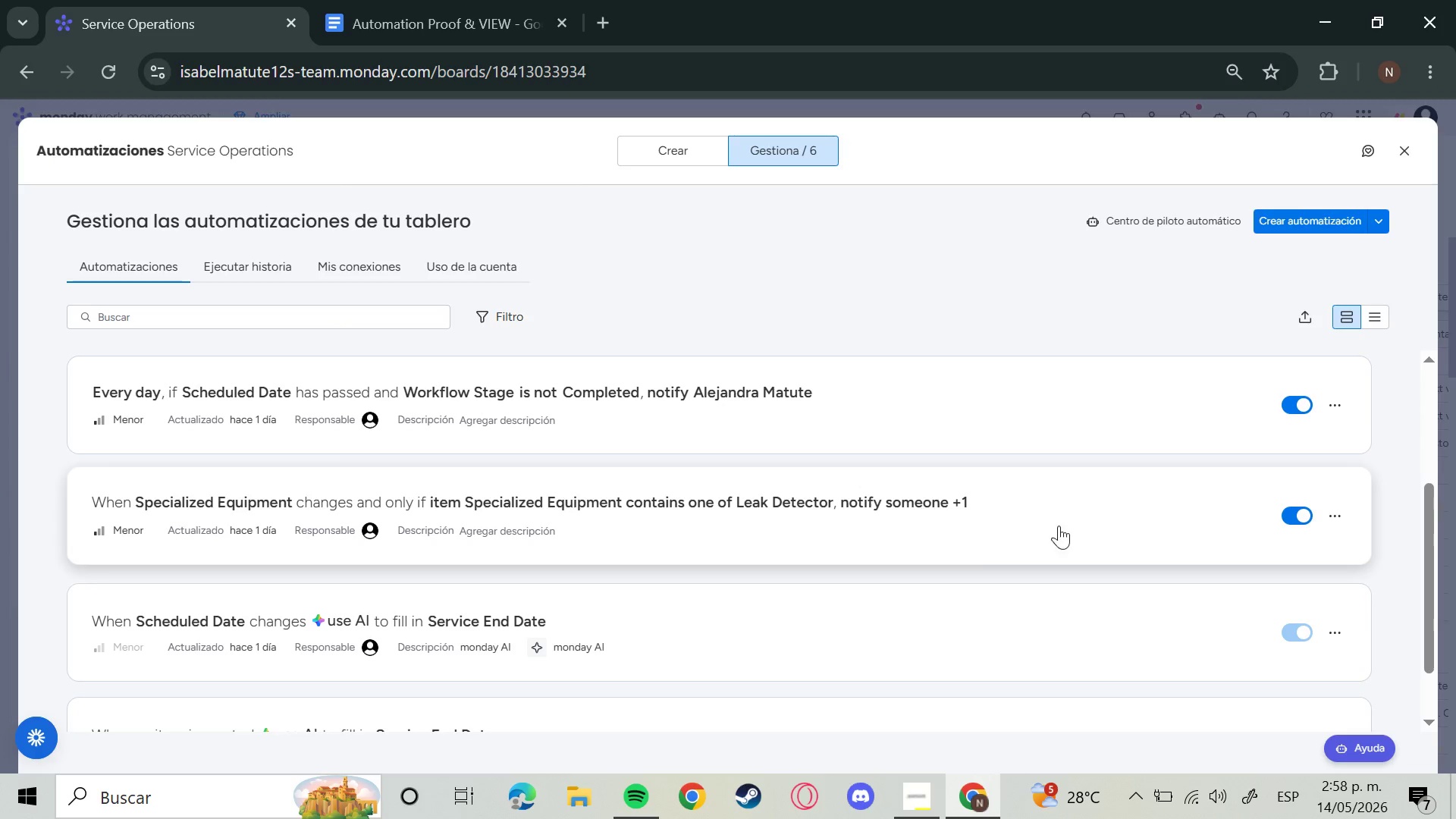 
scroll: coordinate [662, 670], scroll_direction: up, amount: 1.0
 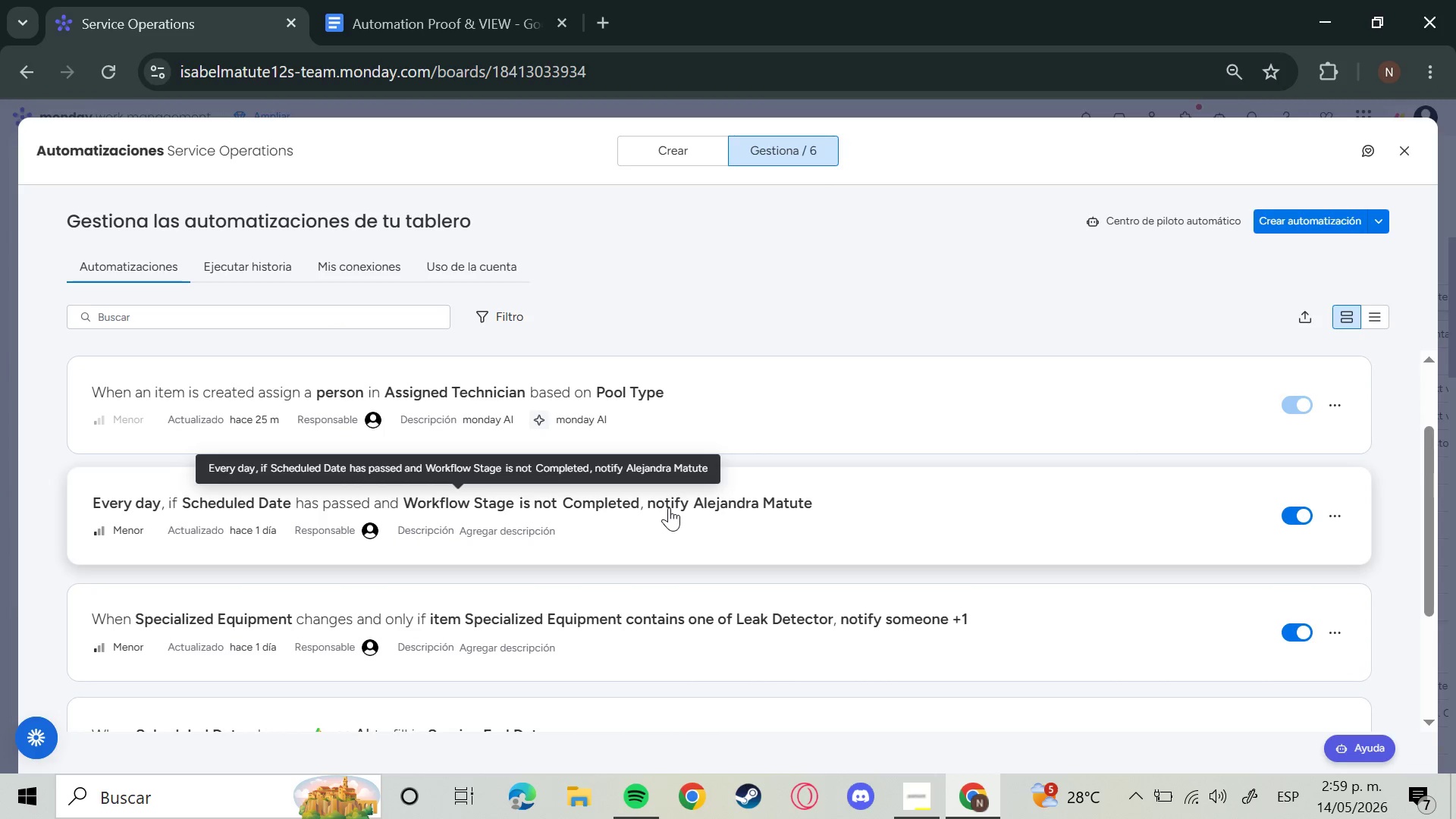 
wait(10.95)
 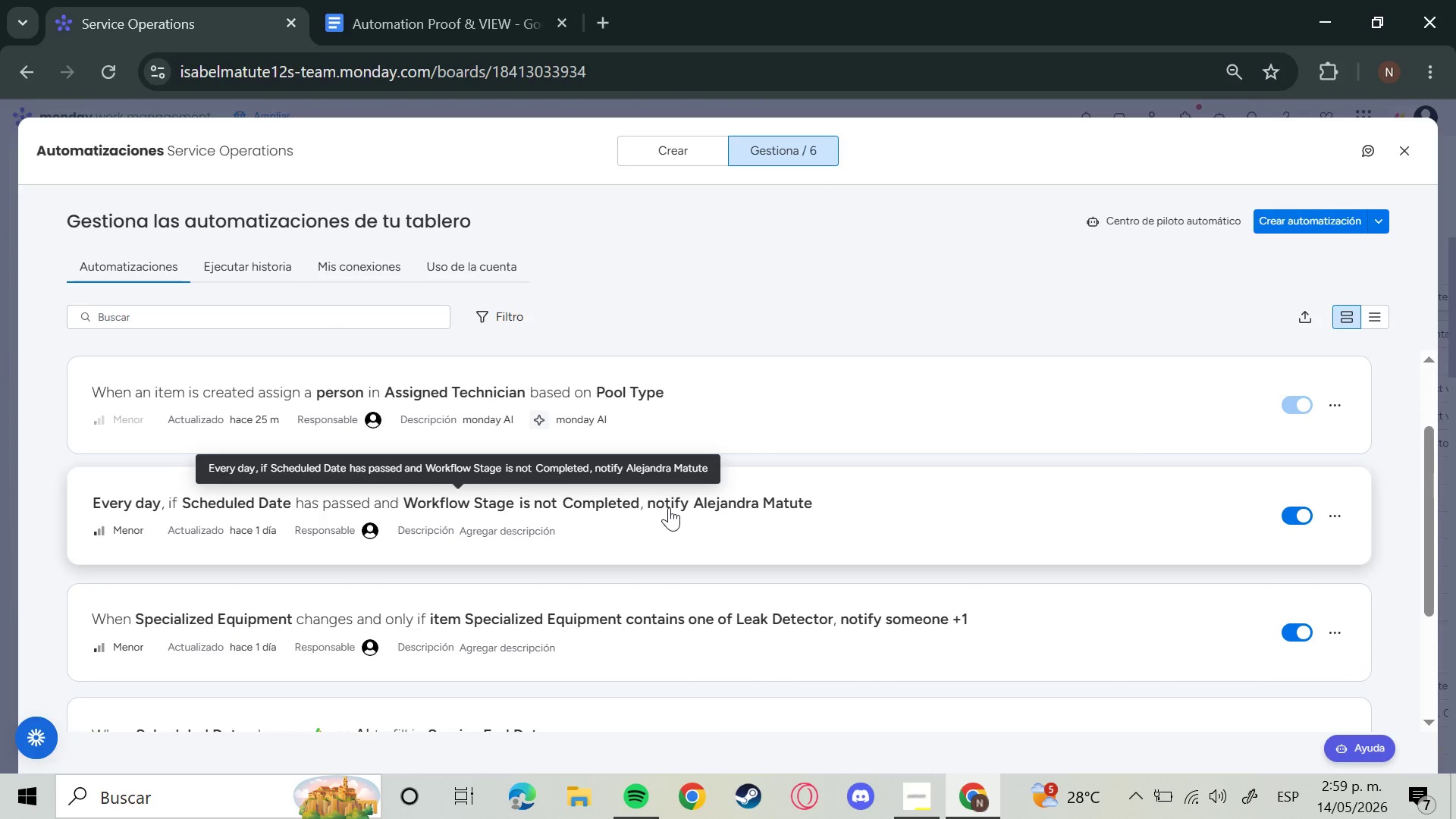 
left_click([1405, 158])
 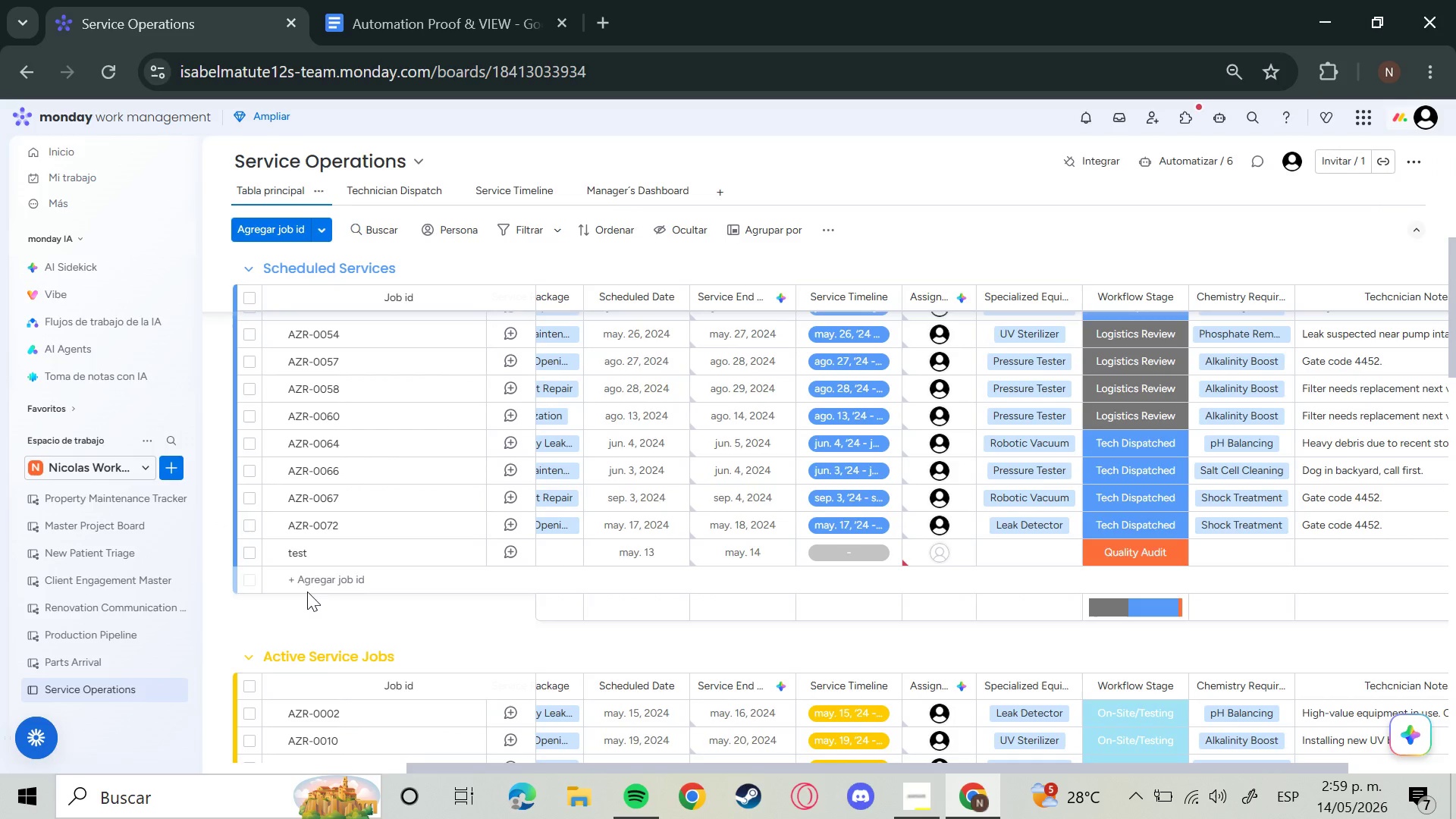 
left_click([224, 556])
 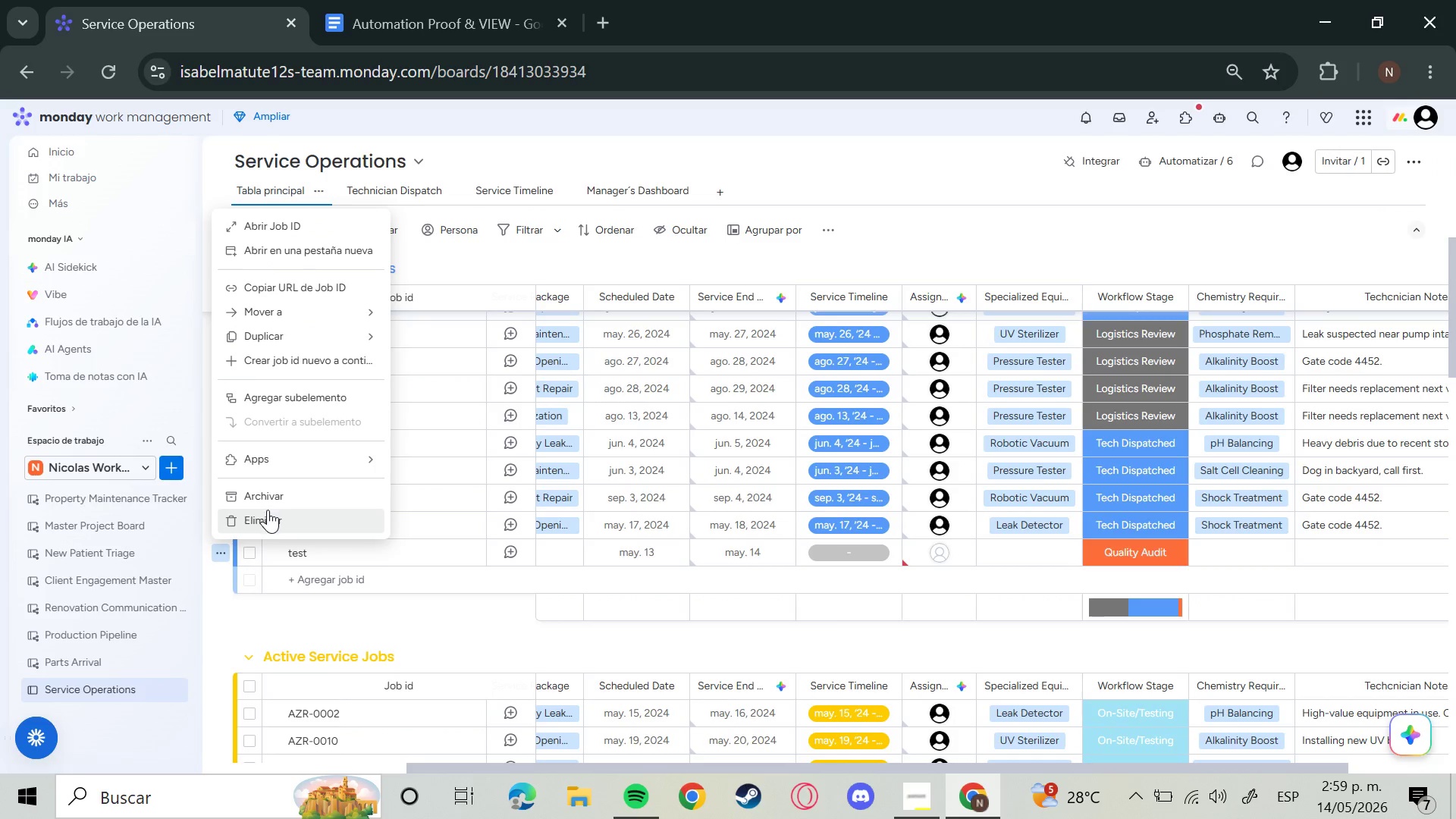 
left_click([268, 517])
 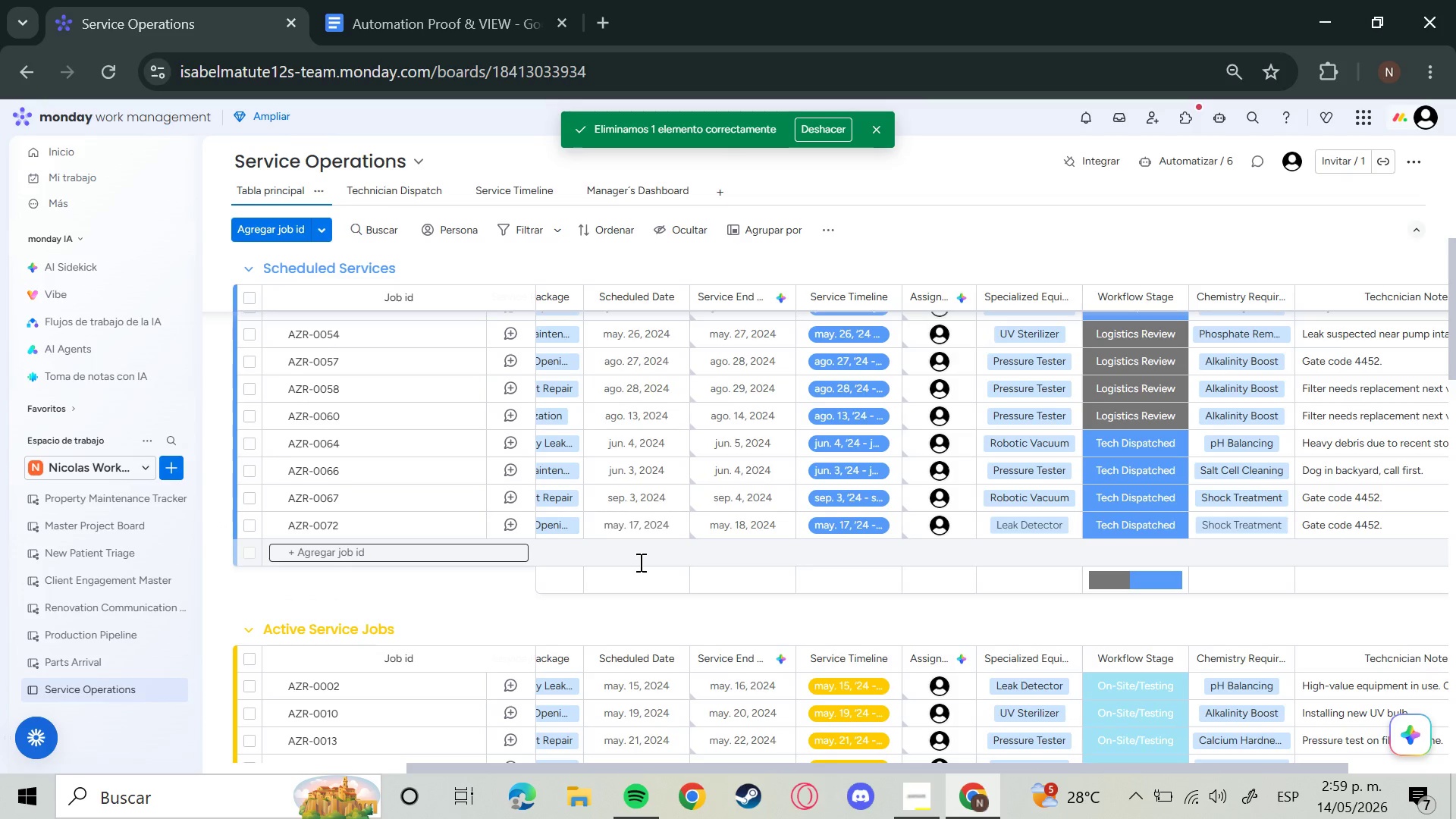 
wait(9.33)
 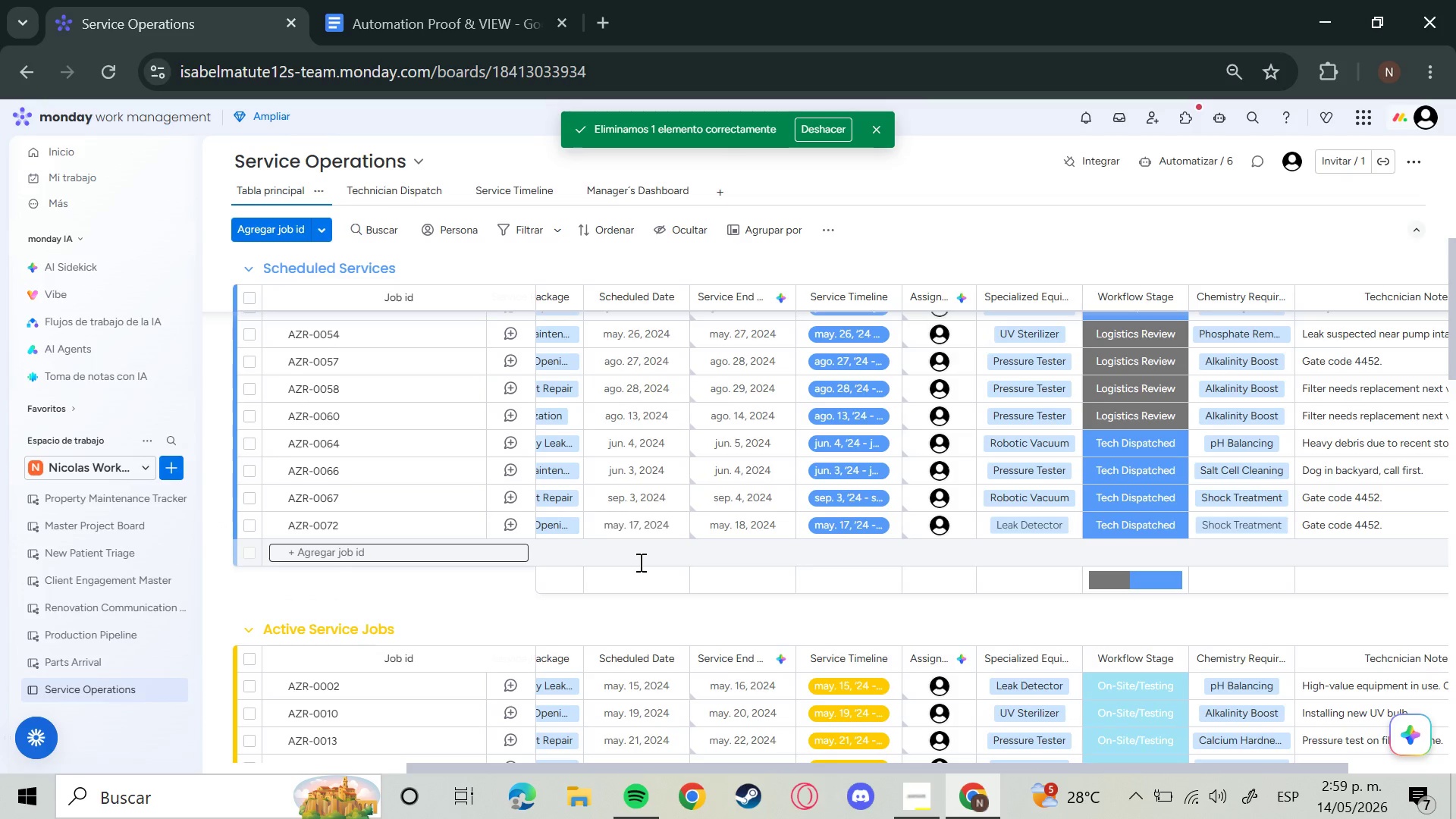 
left_click([626, 559])
 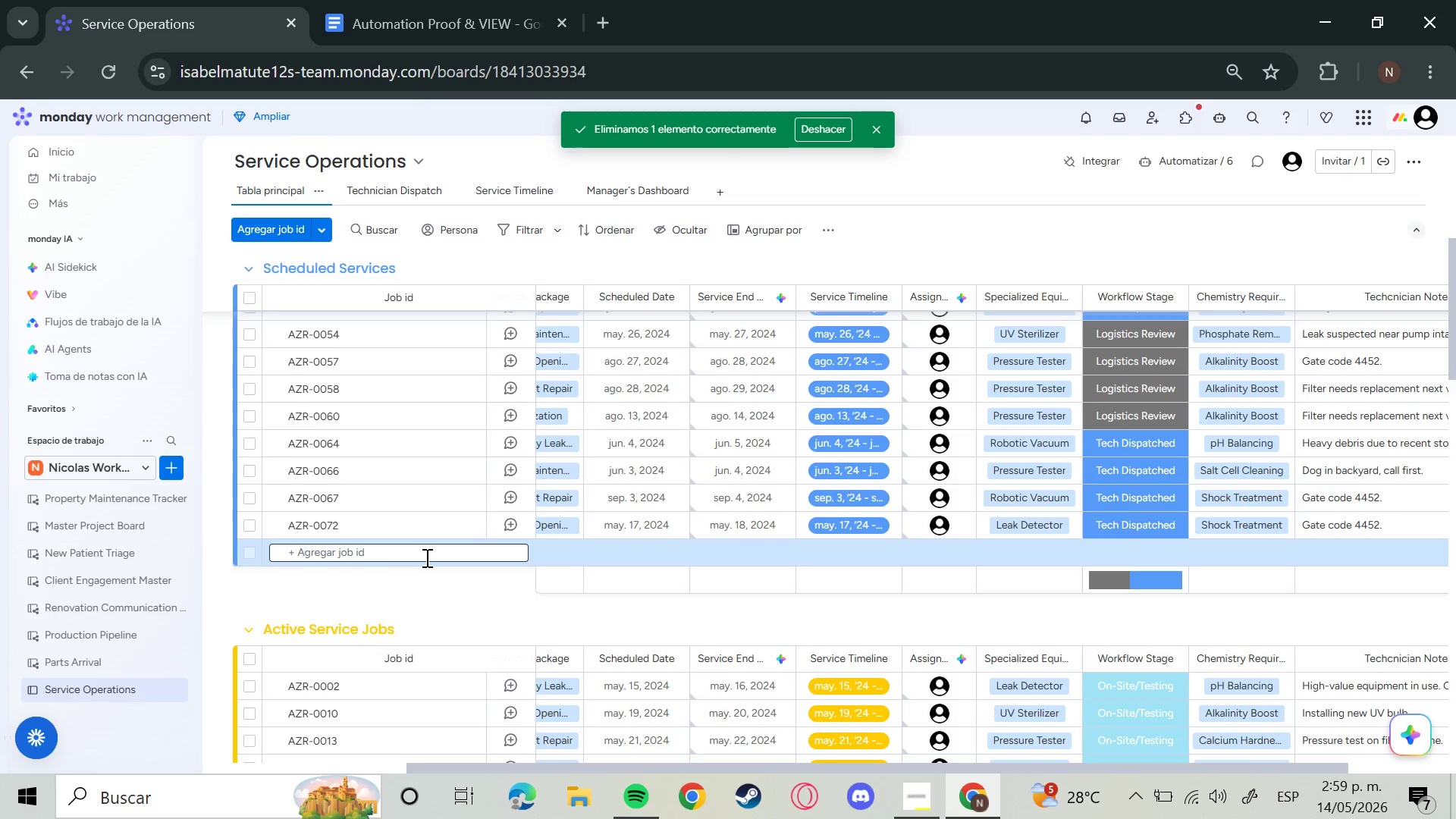 
type(twat)
key(Backspace)
key(Backspace)
key(Backspace)
type(est)
 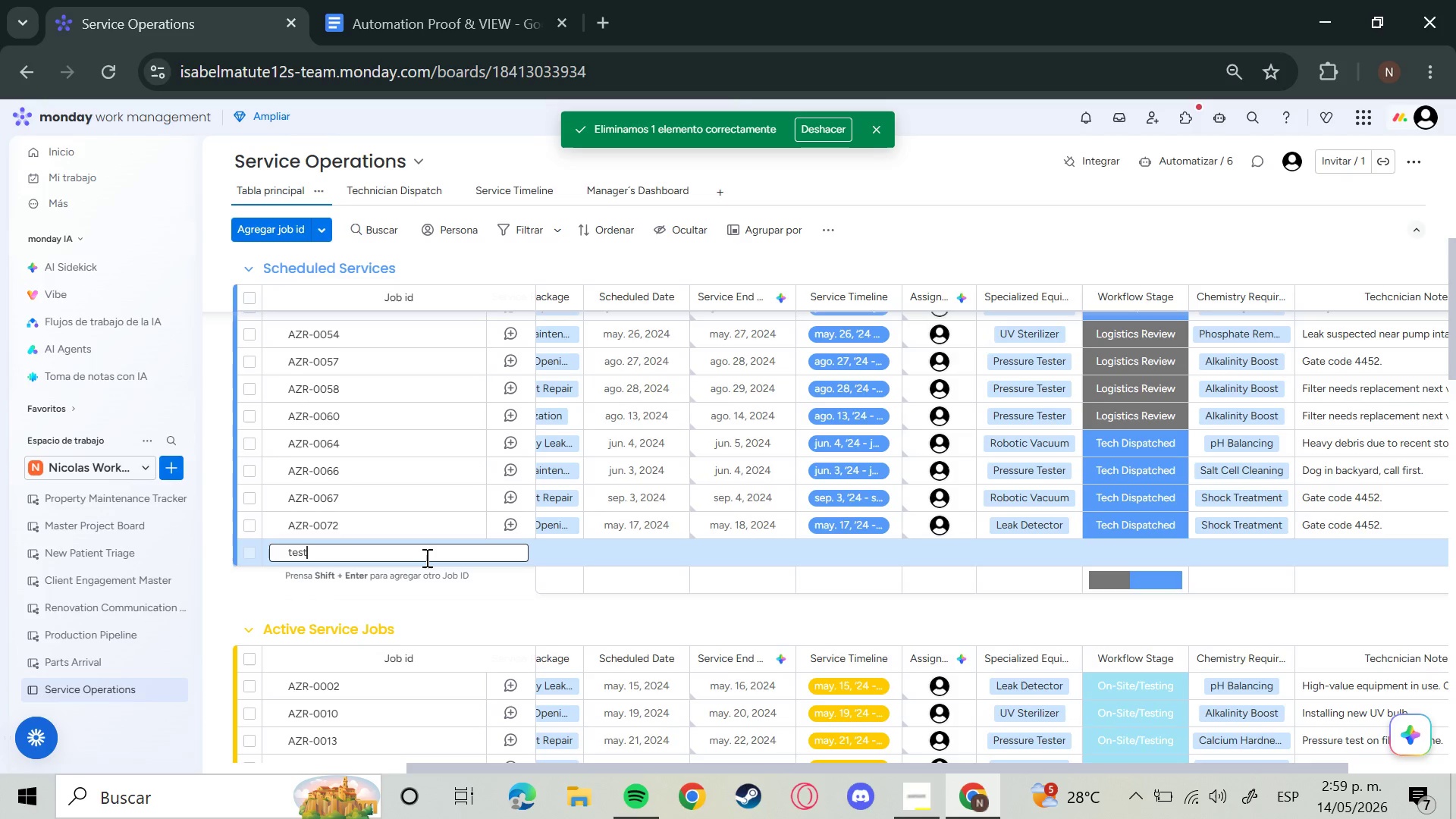 
key(Enter)
 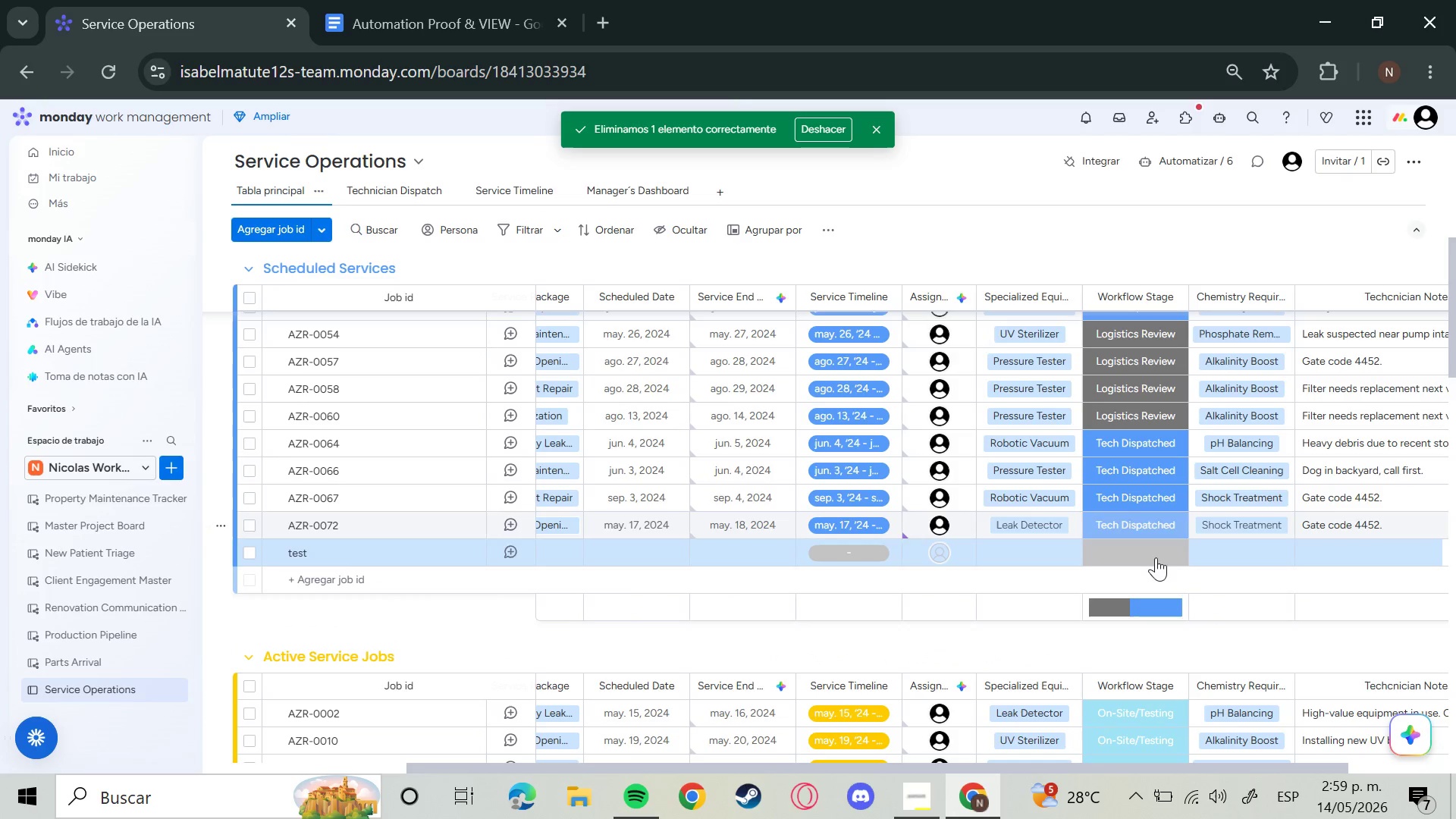 
left_click([1140, 551])
 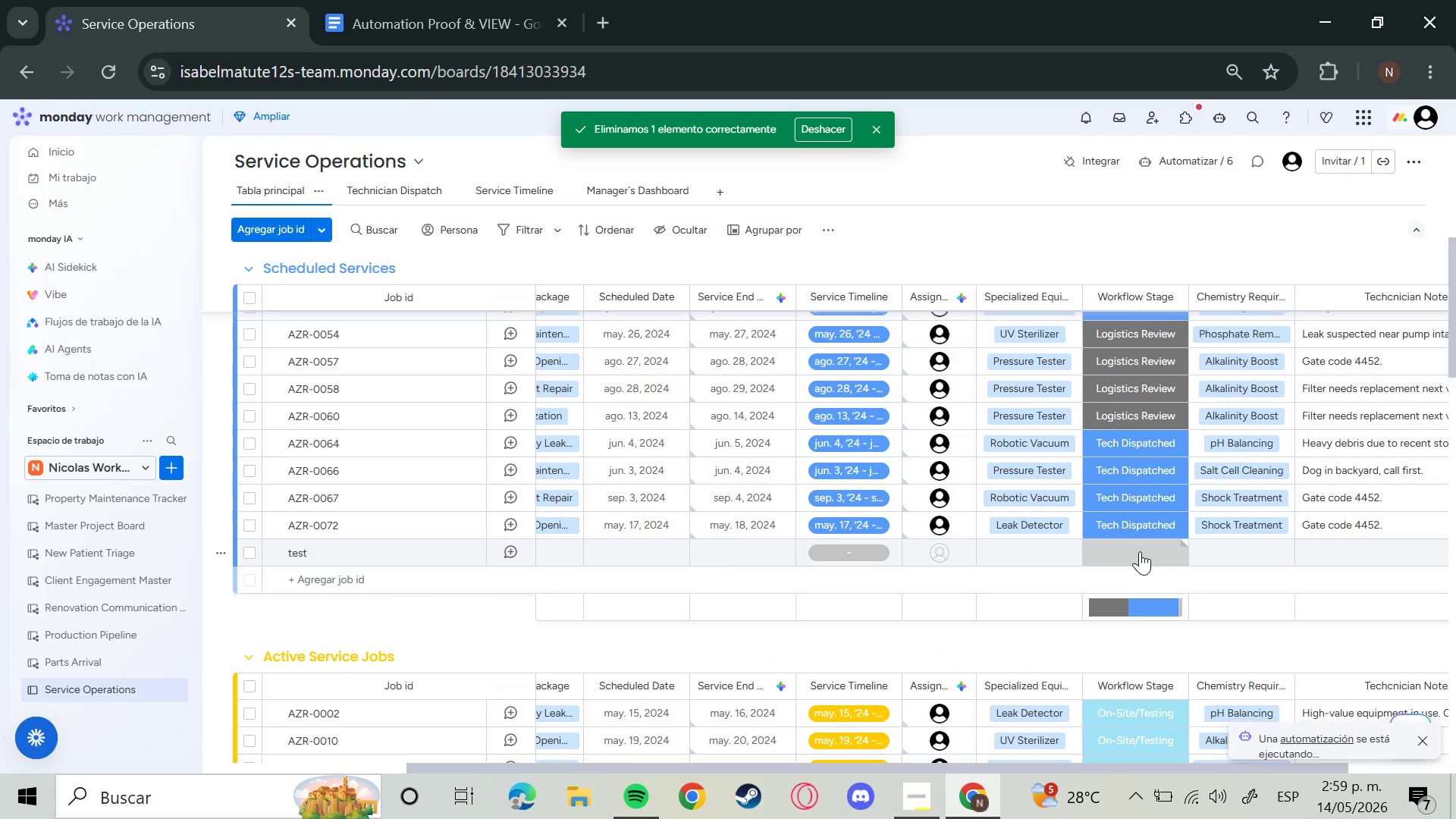 
left_click([1140, 551])
 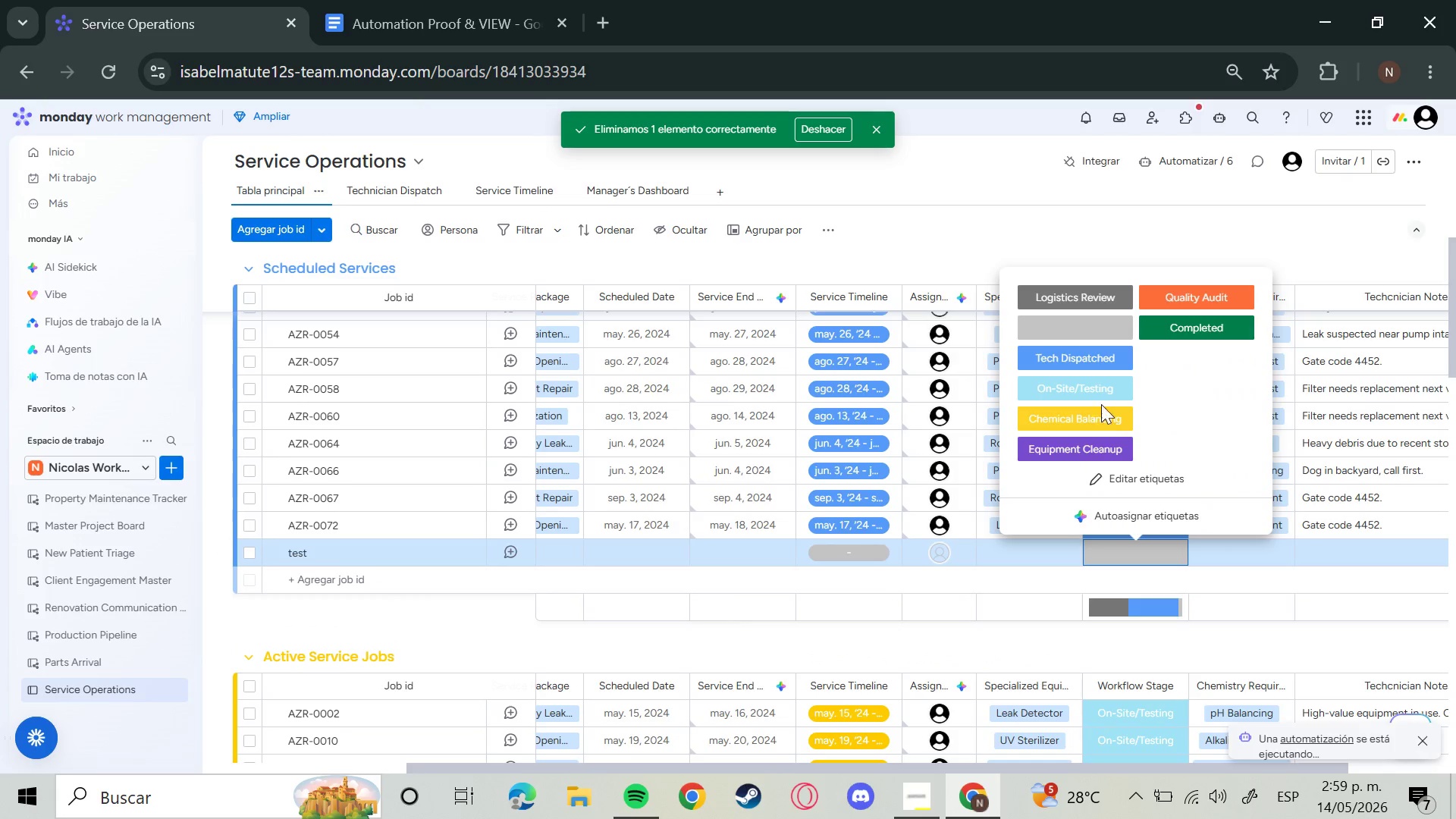 
left_click([1084, 392])
 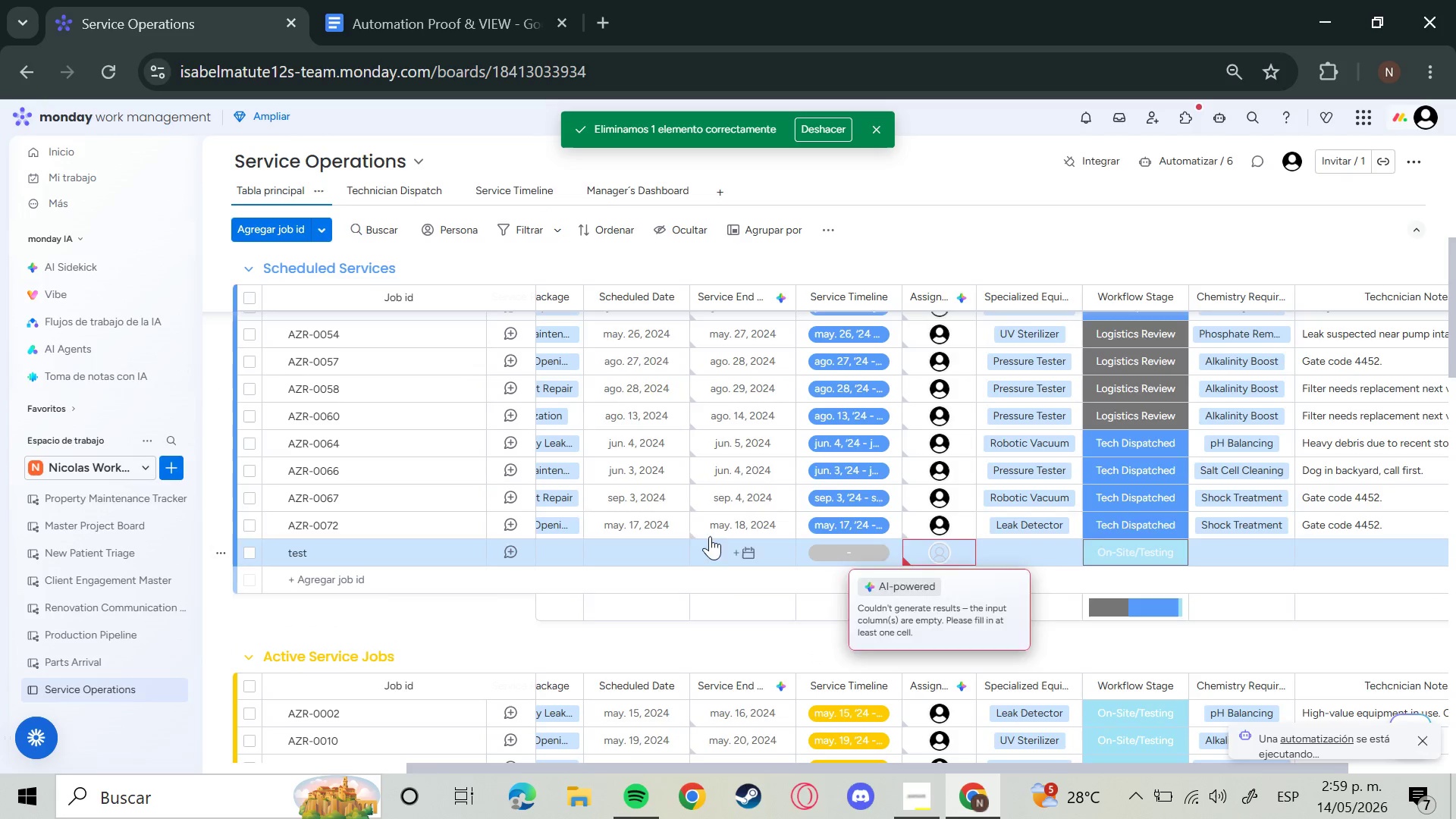 
left_click([643, 553])
 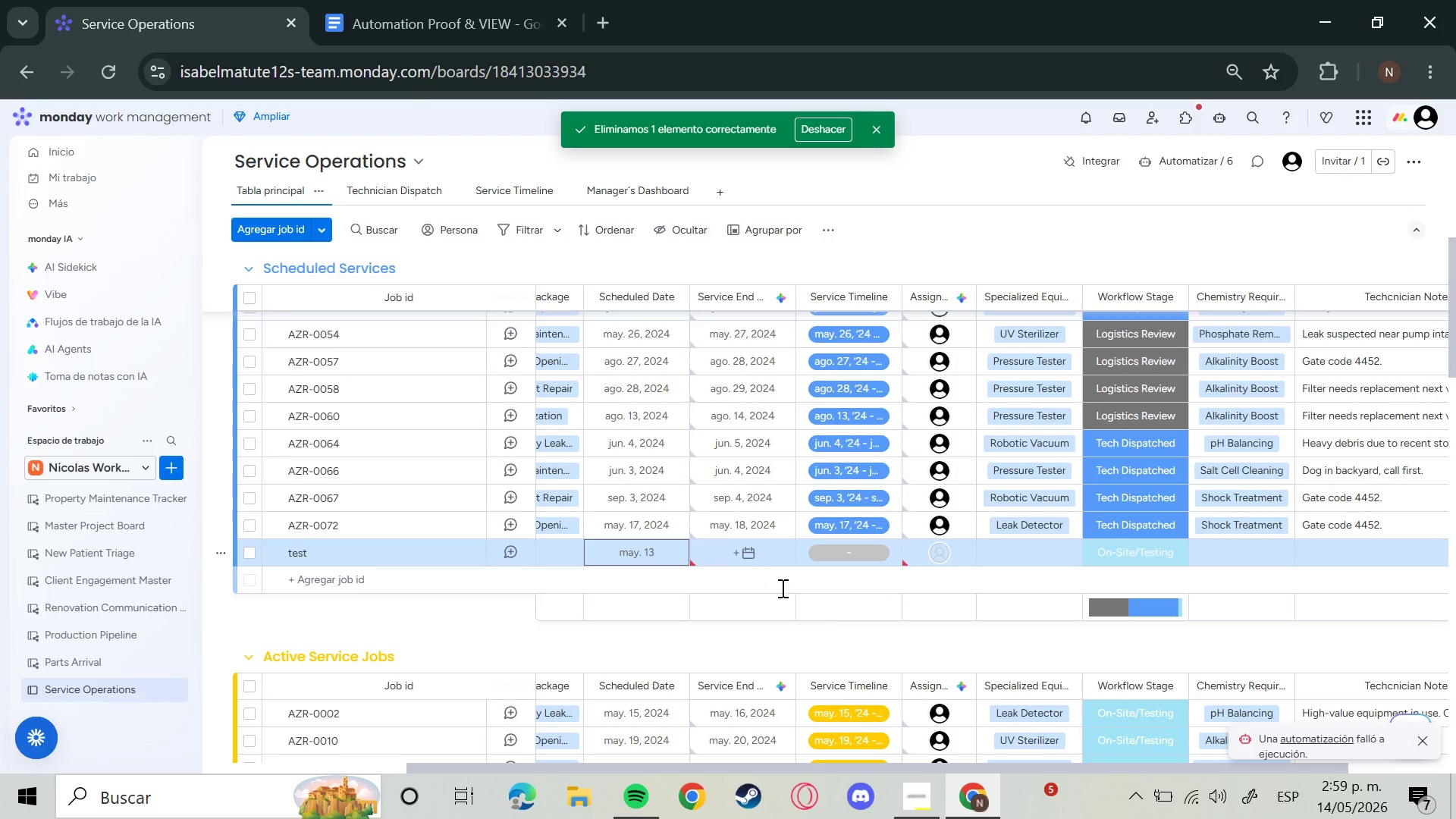 
left_click([629, 551])
 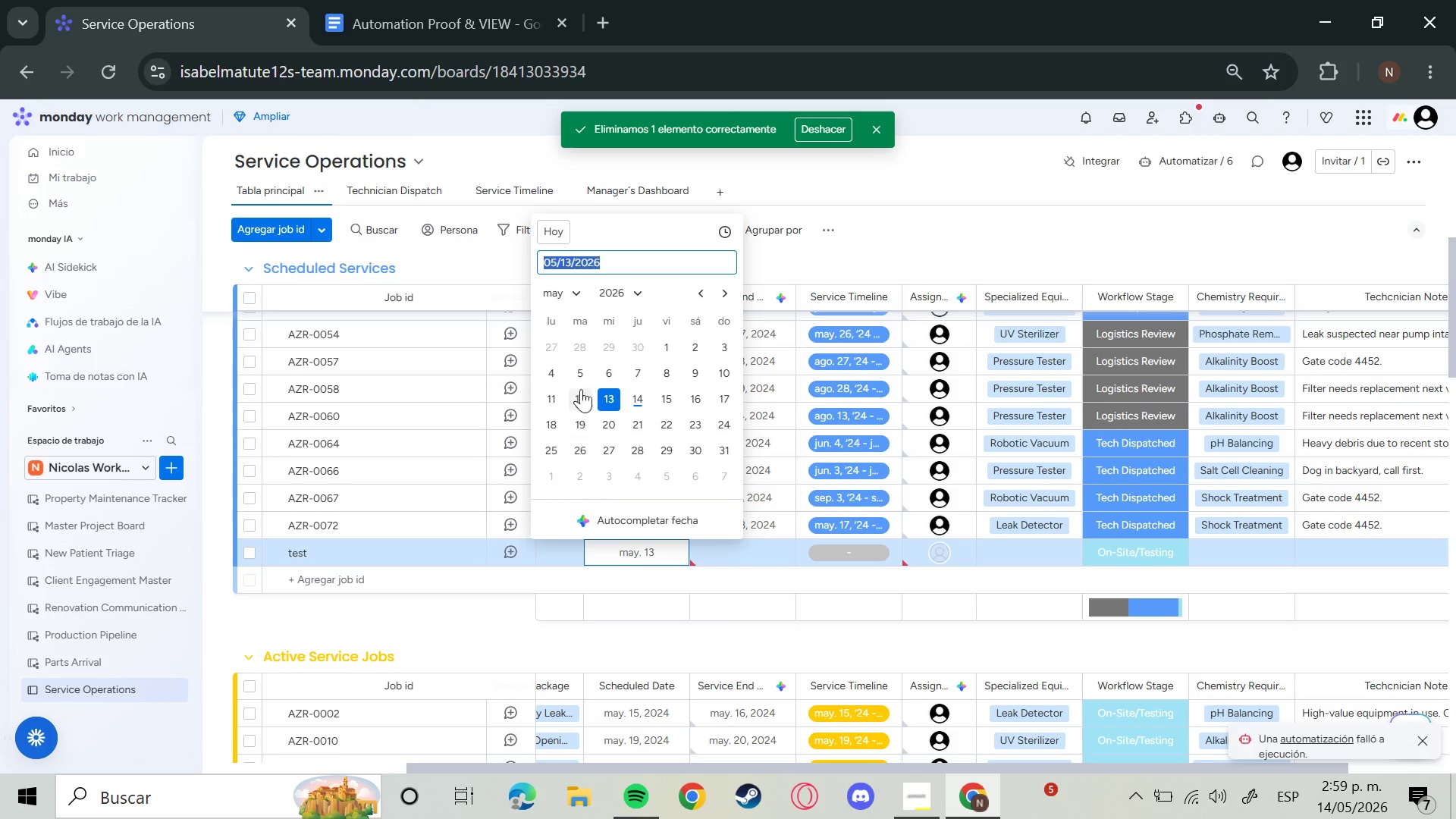 
left_click([578, 384])
 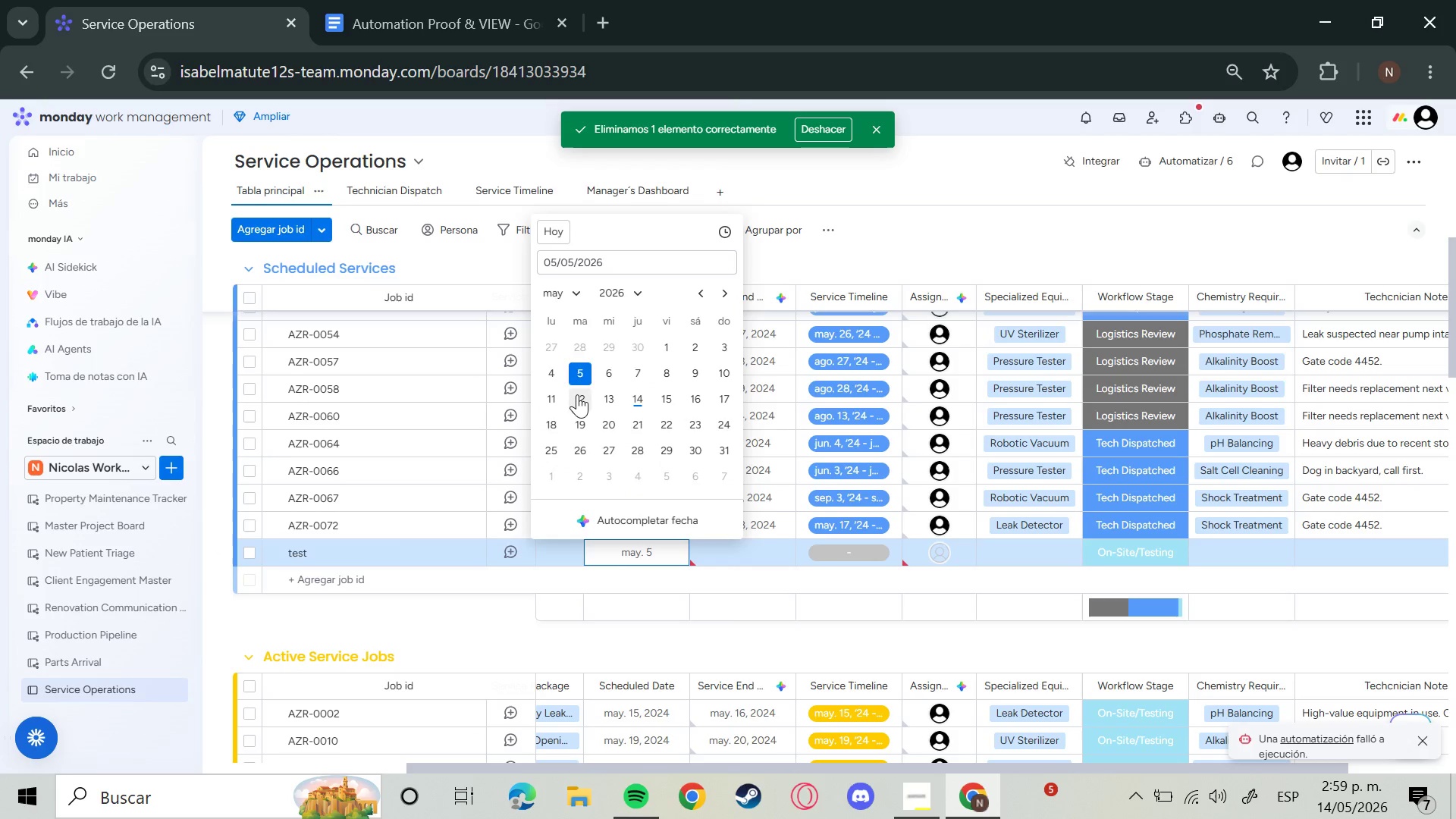 
left_click([577, 394])
 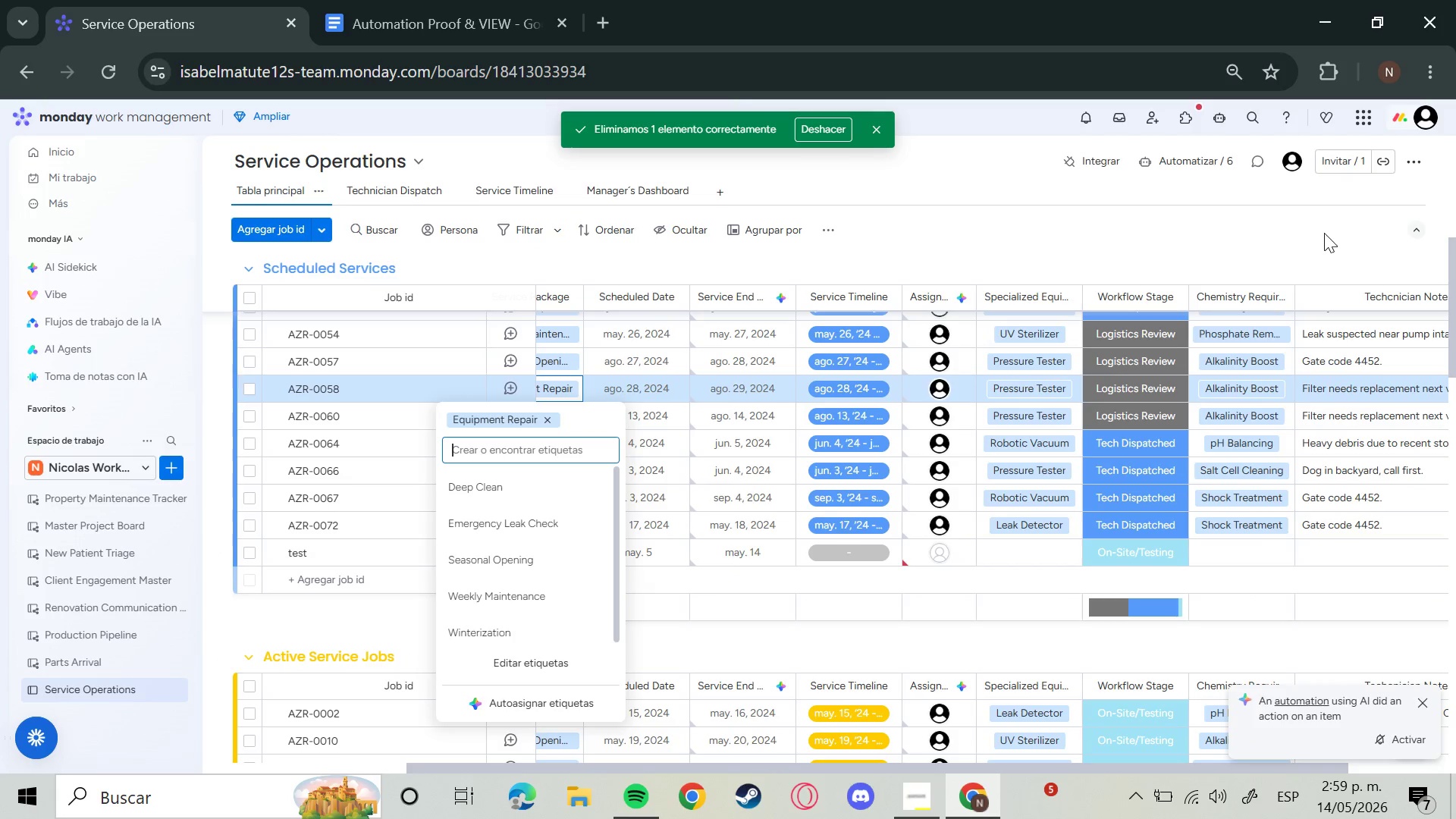 
wait(5.59)
 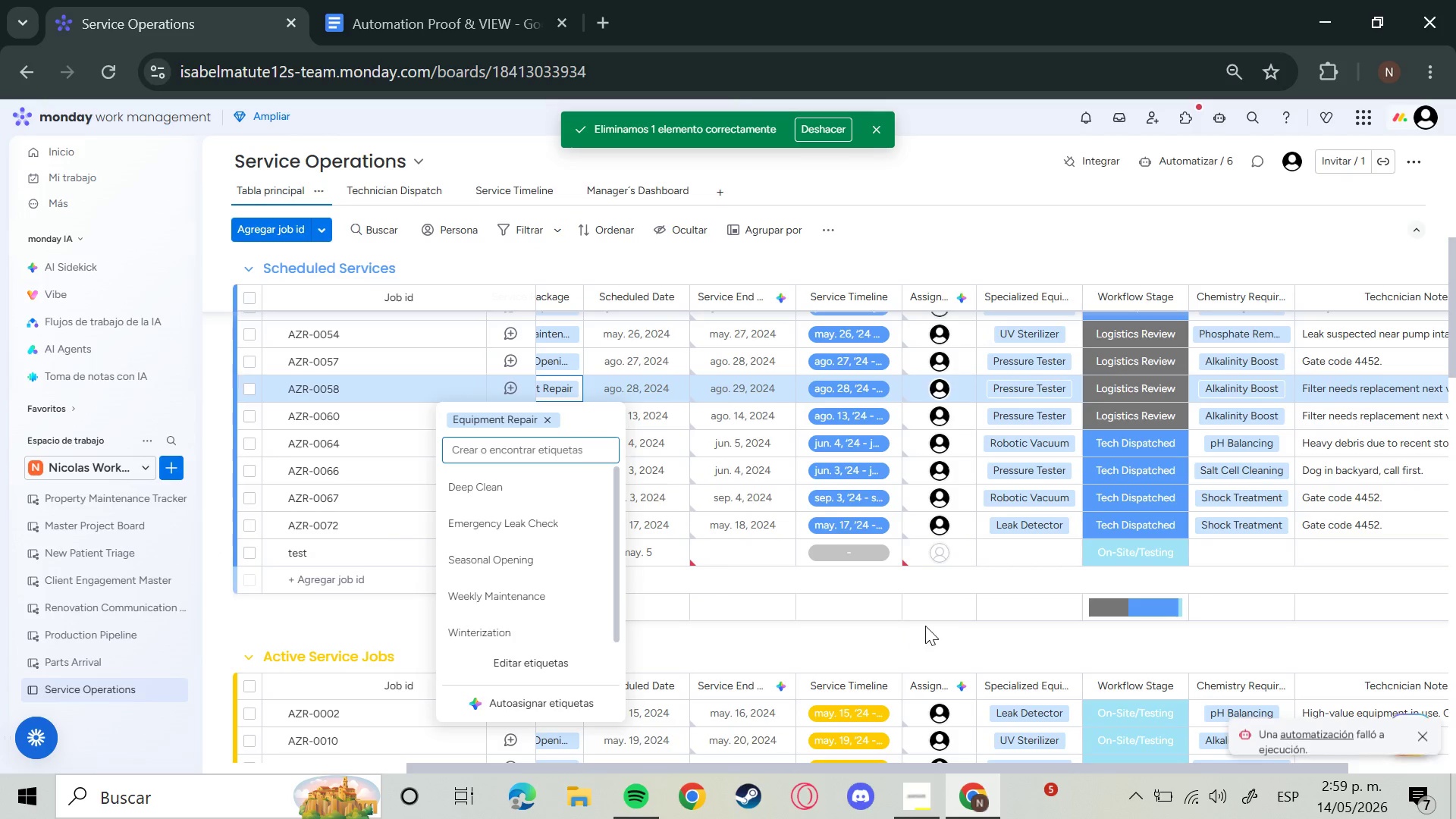 
left_click([1035, 252])
 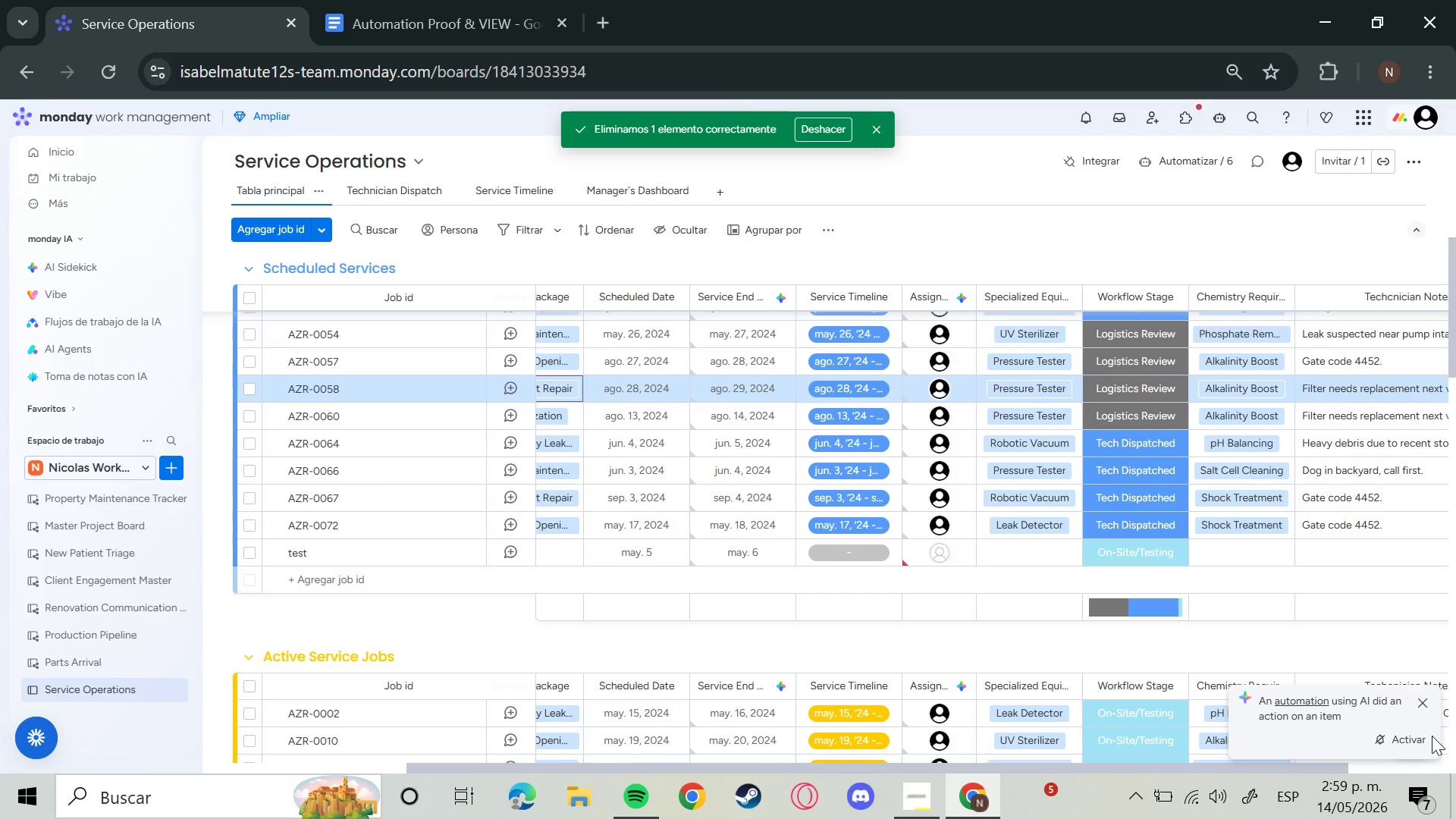 
left_click([1429, 705])
 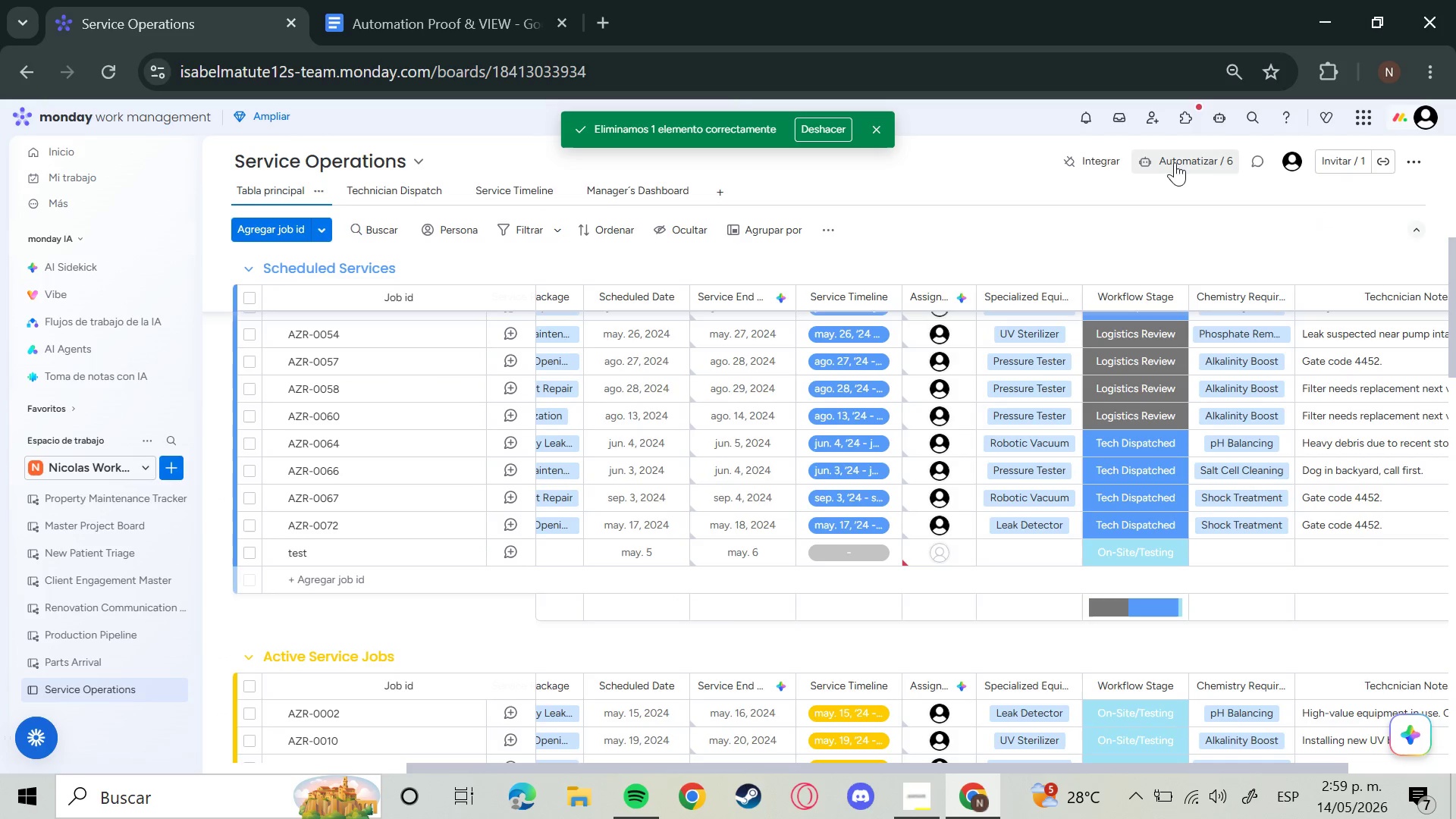 
wait(7.84)
 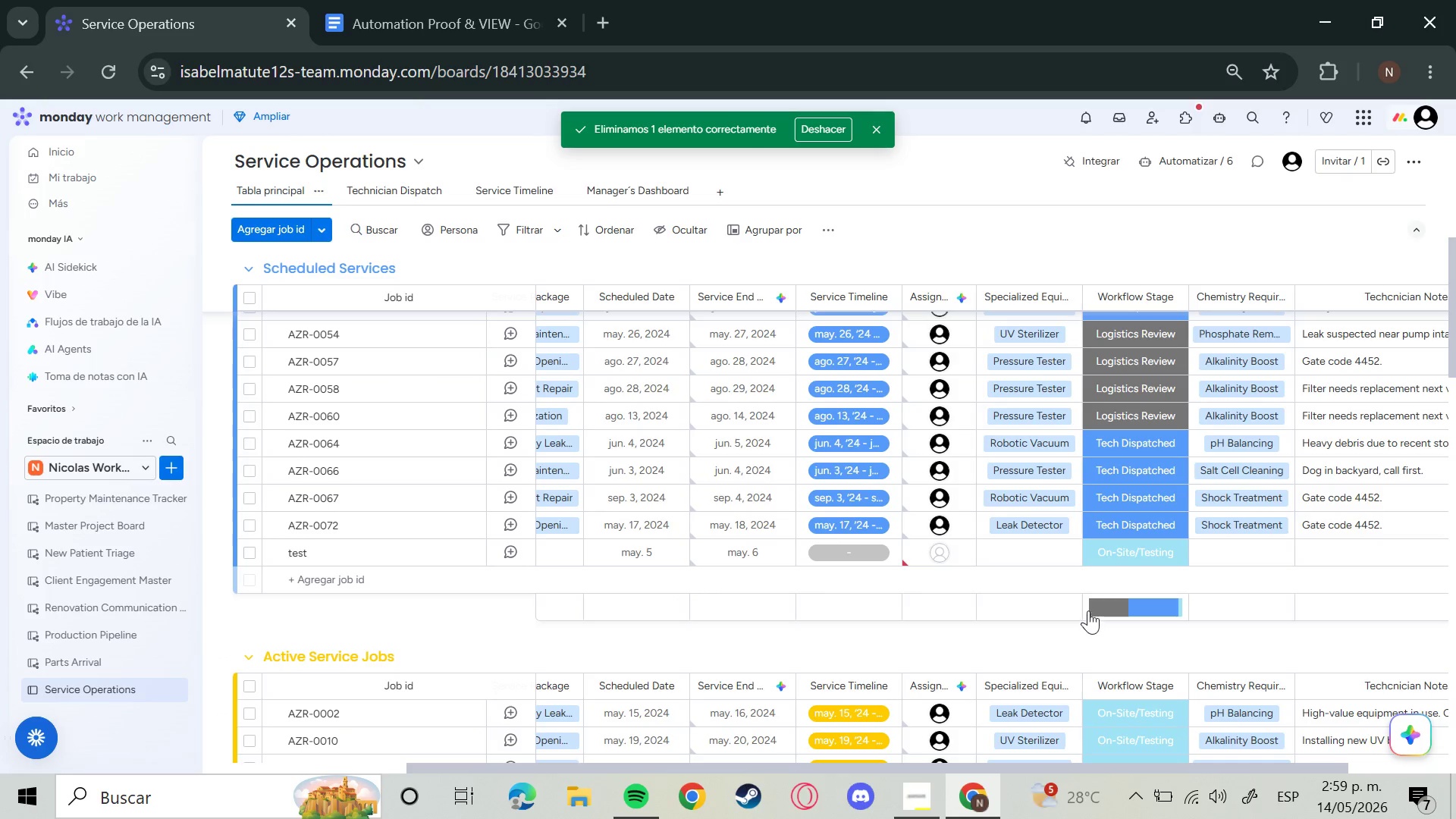 
left_click([1088, 111])
 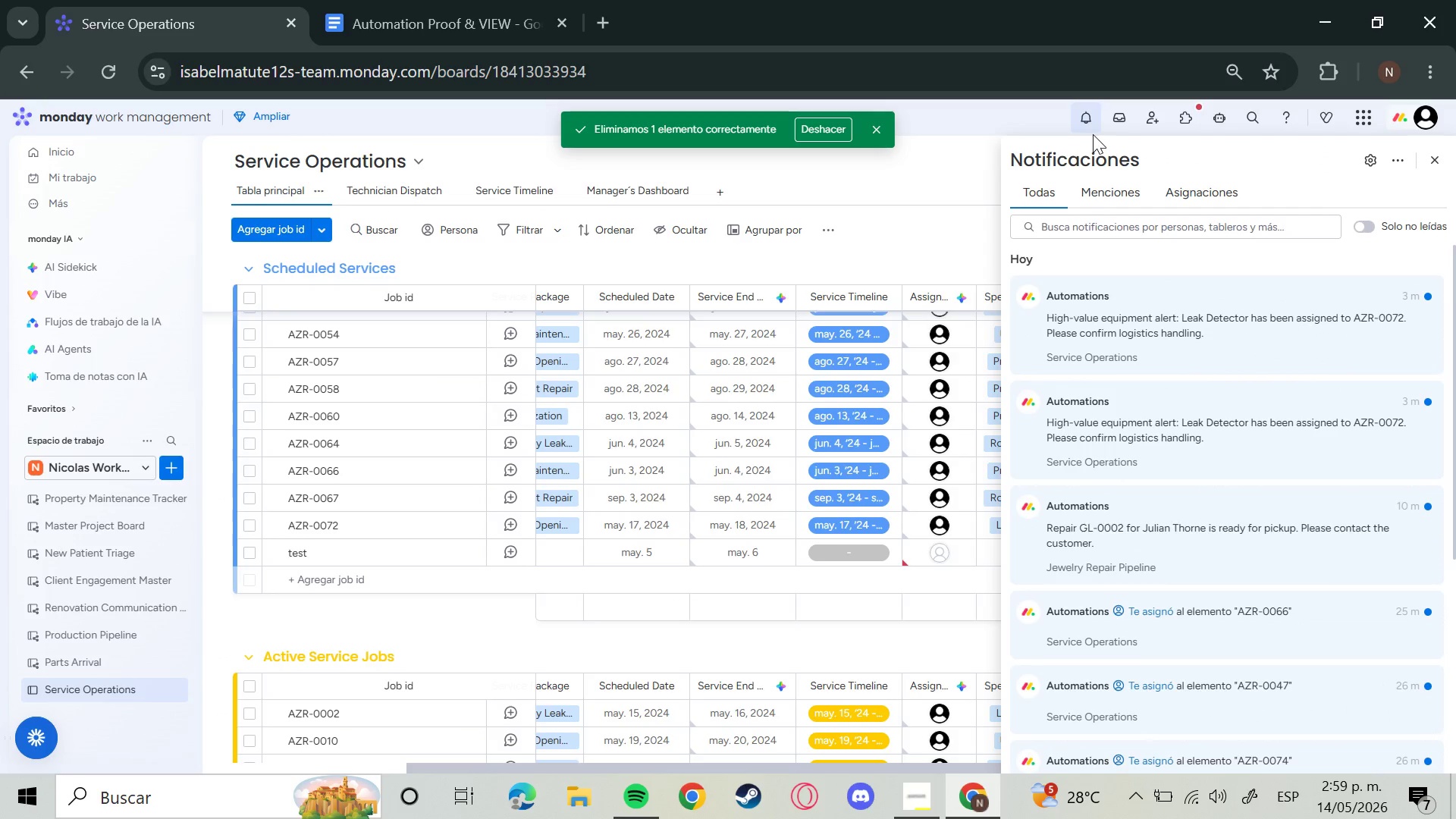 
left_click([1090, 123])
 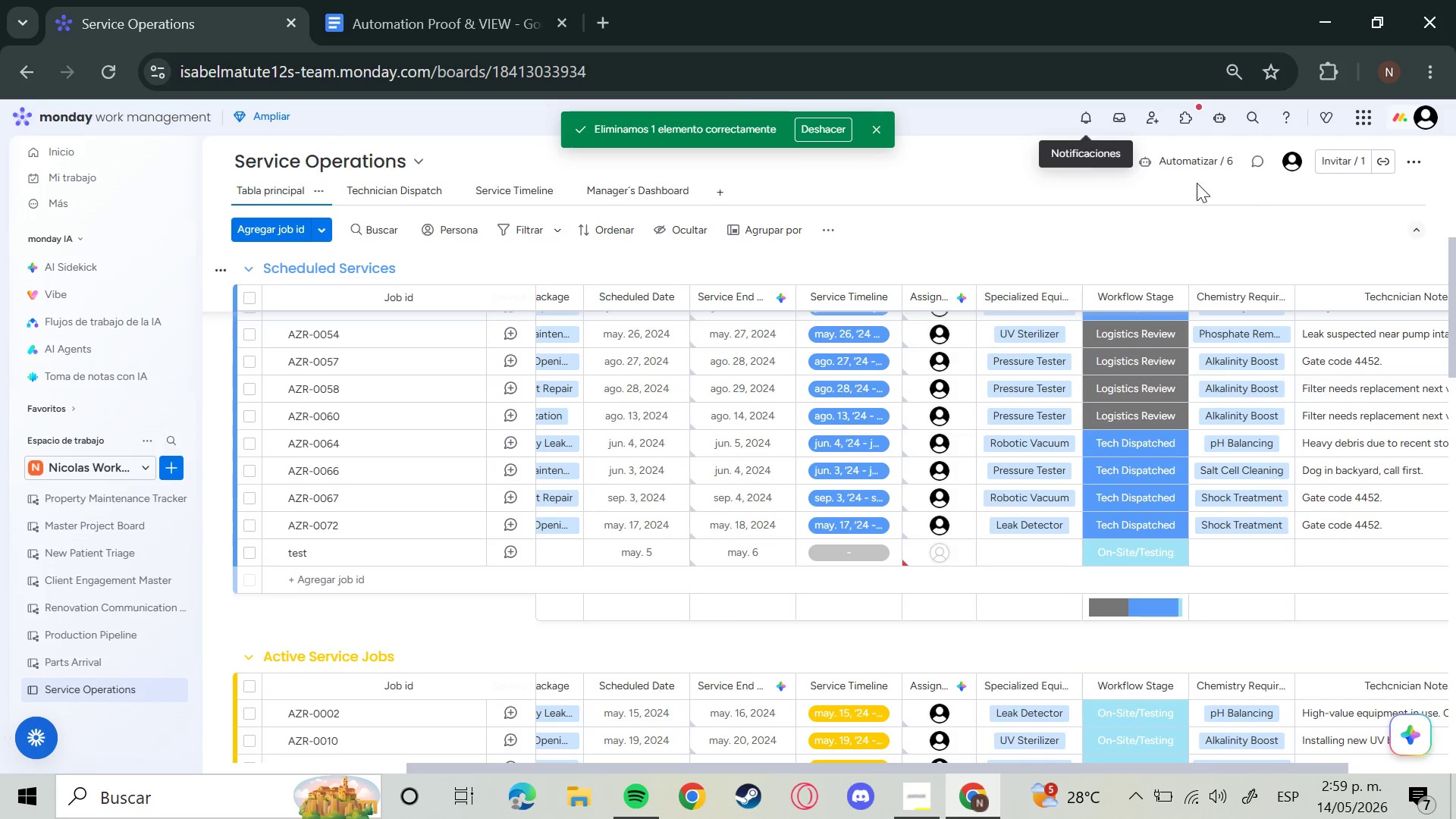 
left_click([1199, 174])
 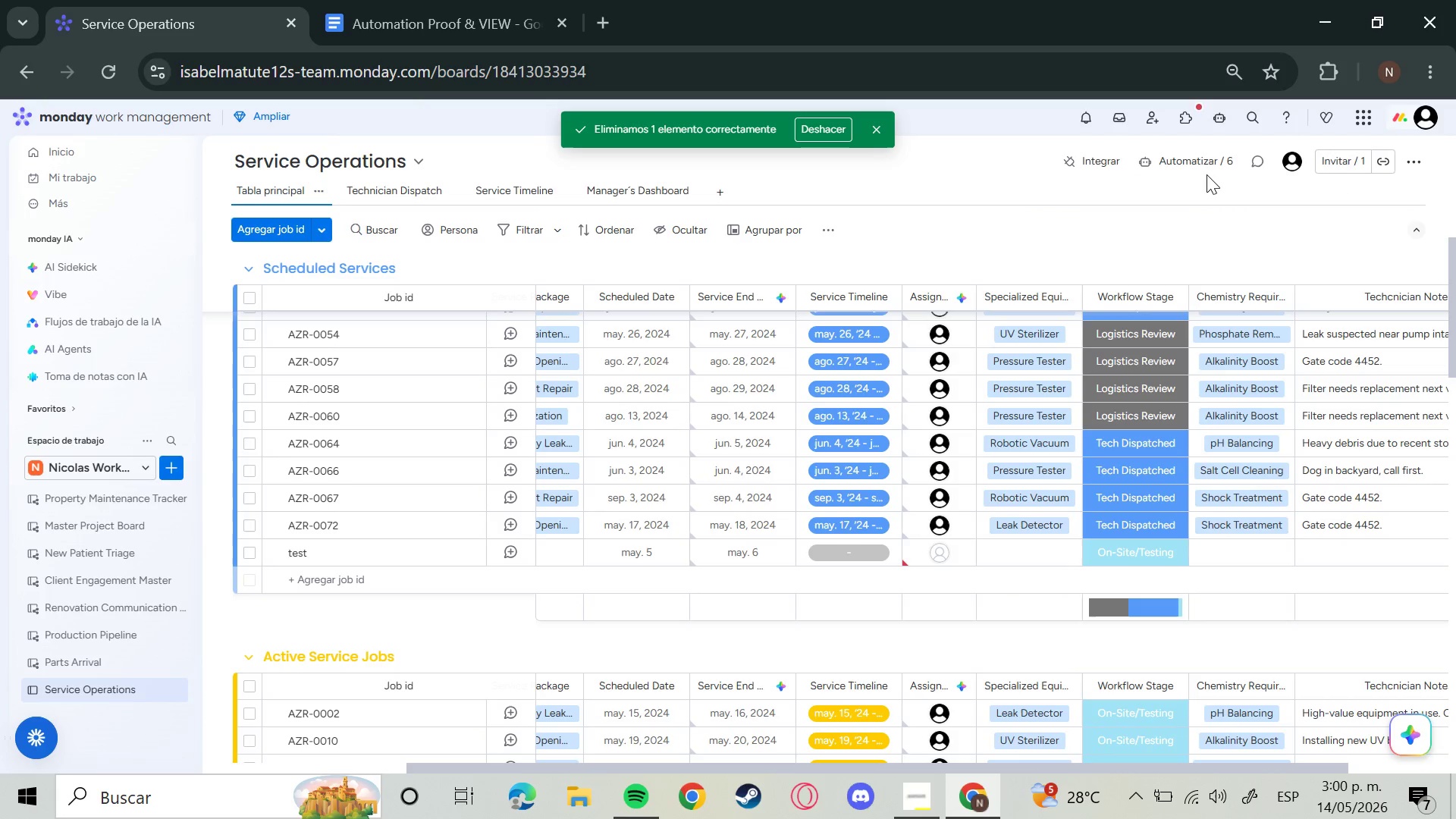 
wait(9.58)
 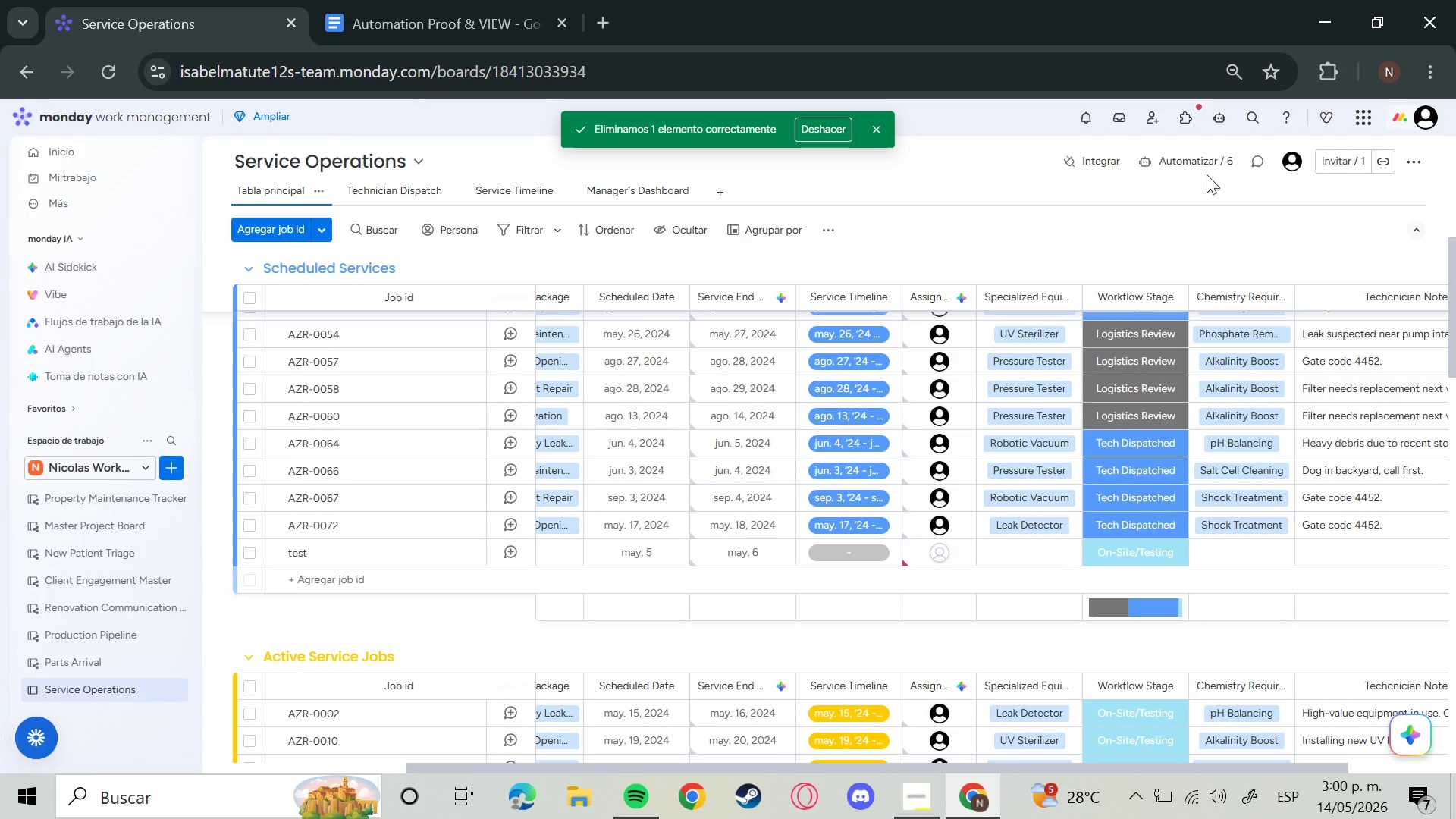 
left_click([1089, 120])
 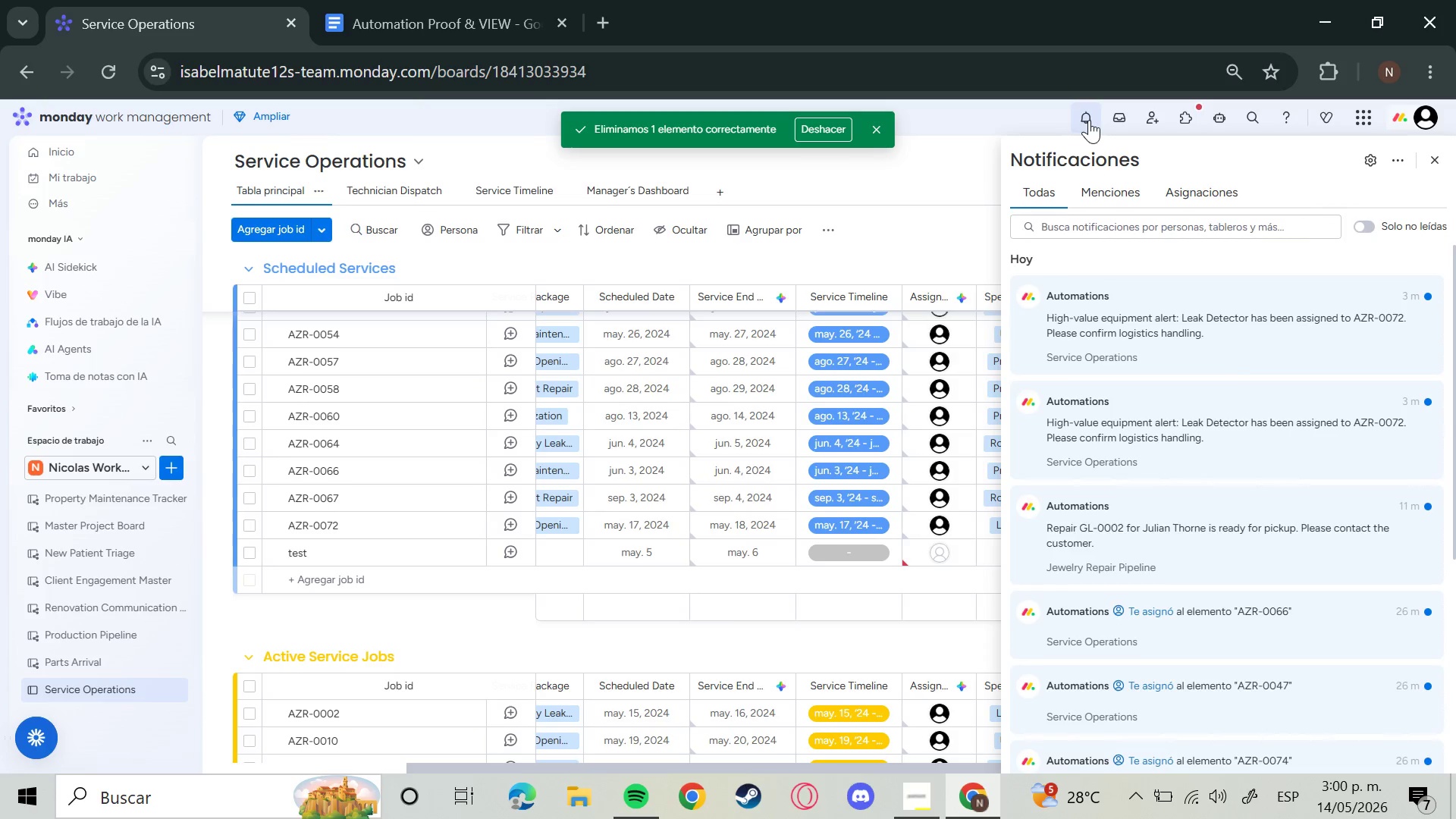 
left_click([1089, 120])
 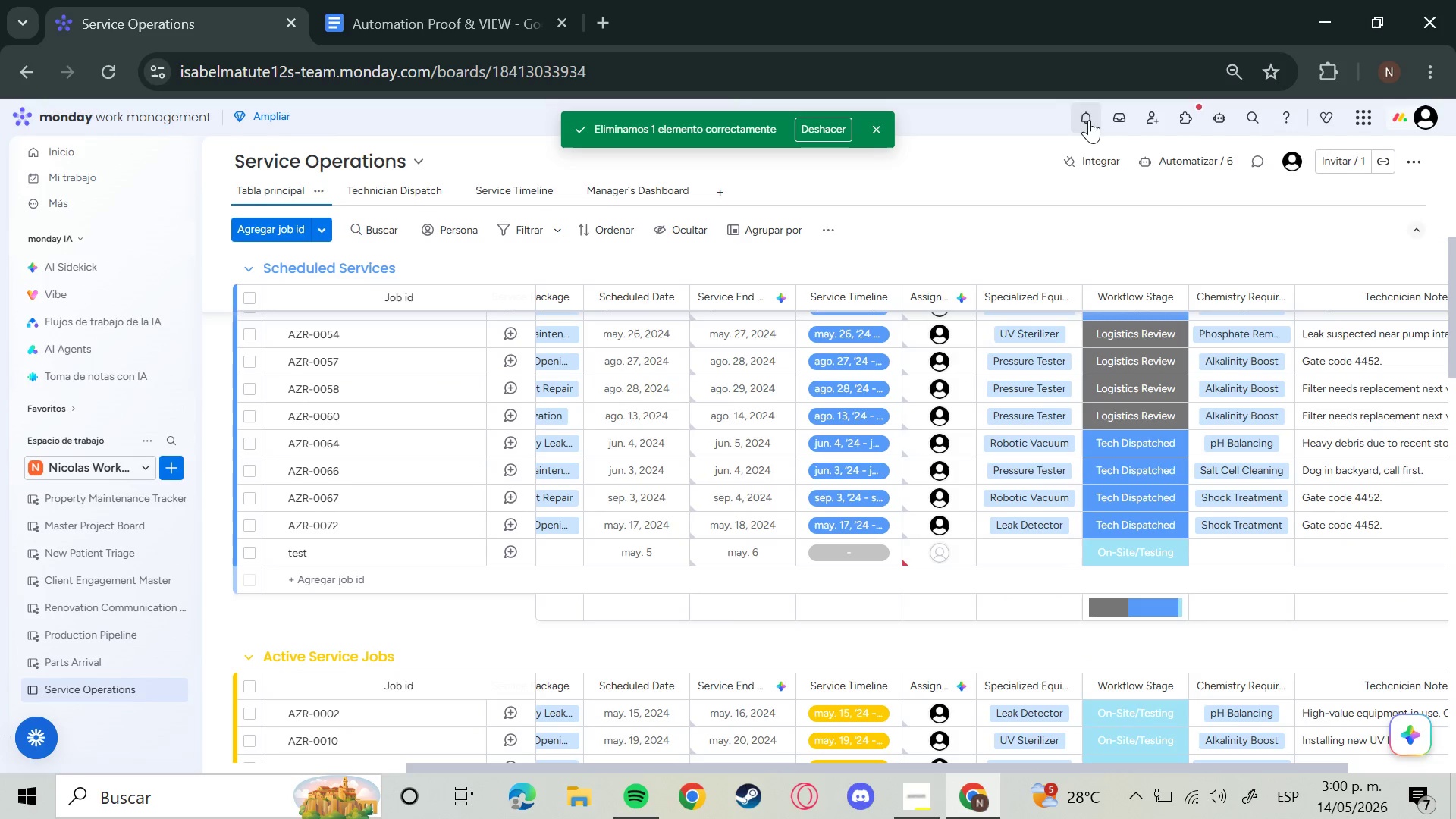 
left_click([1089, 120])
 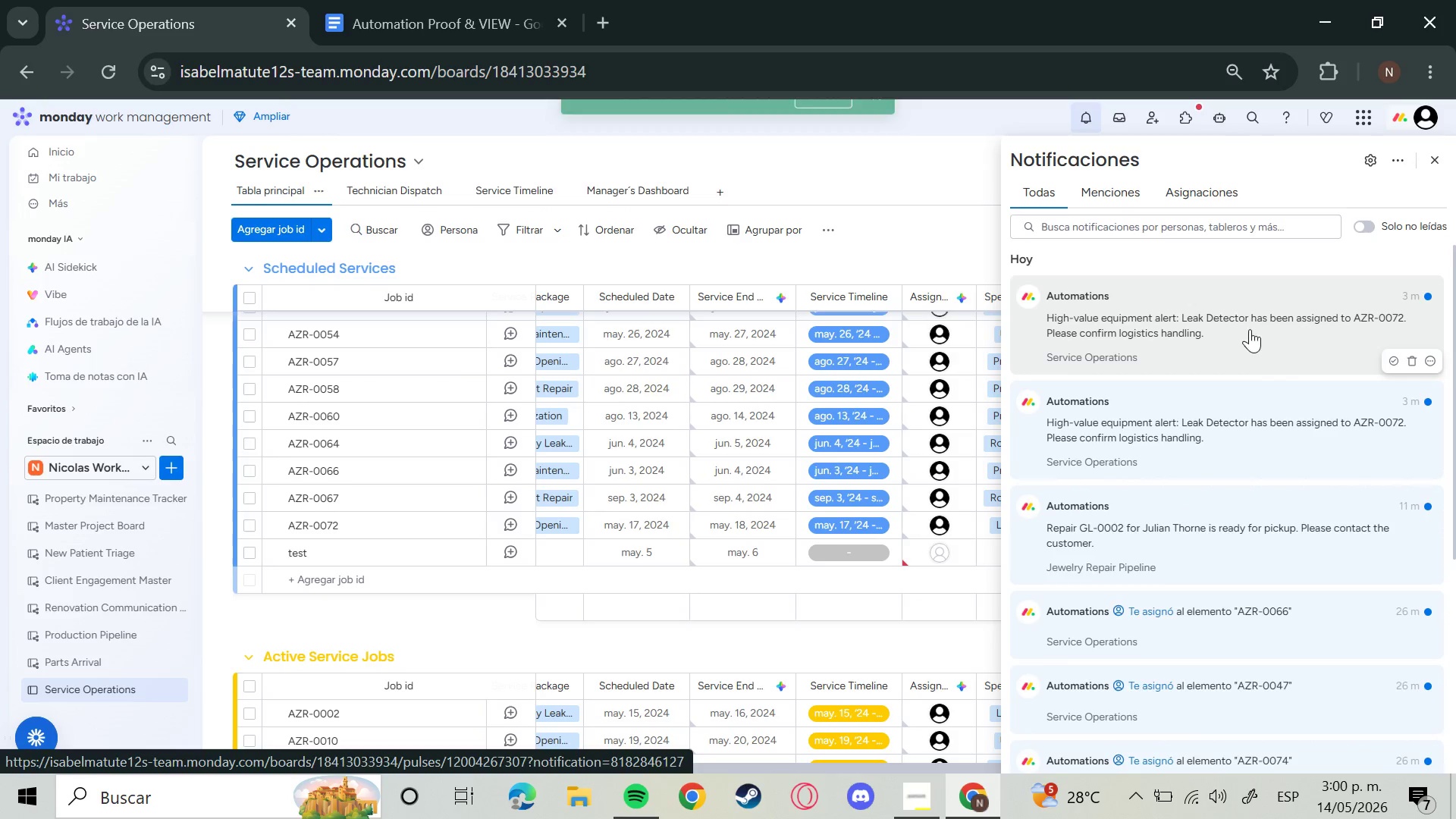 
wait(5.69)
 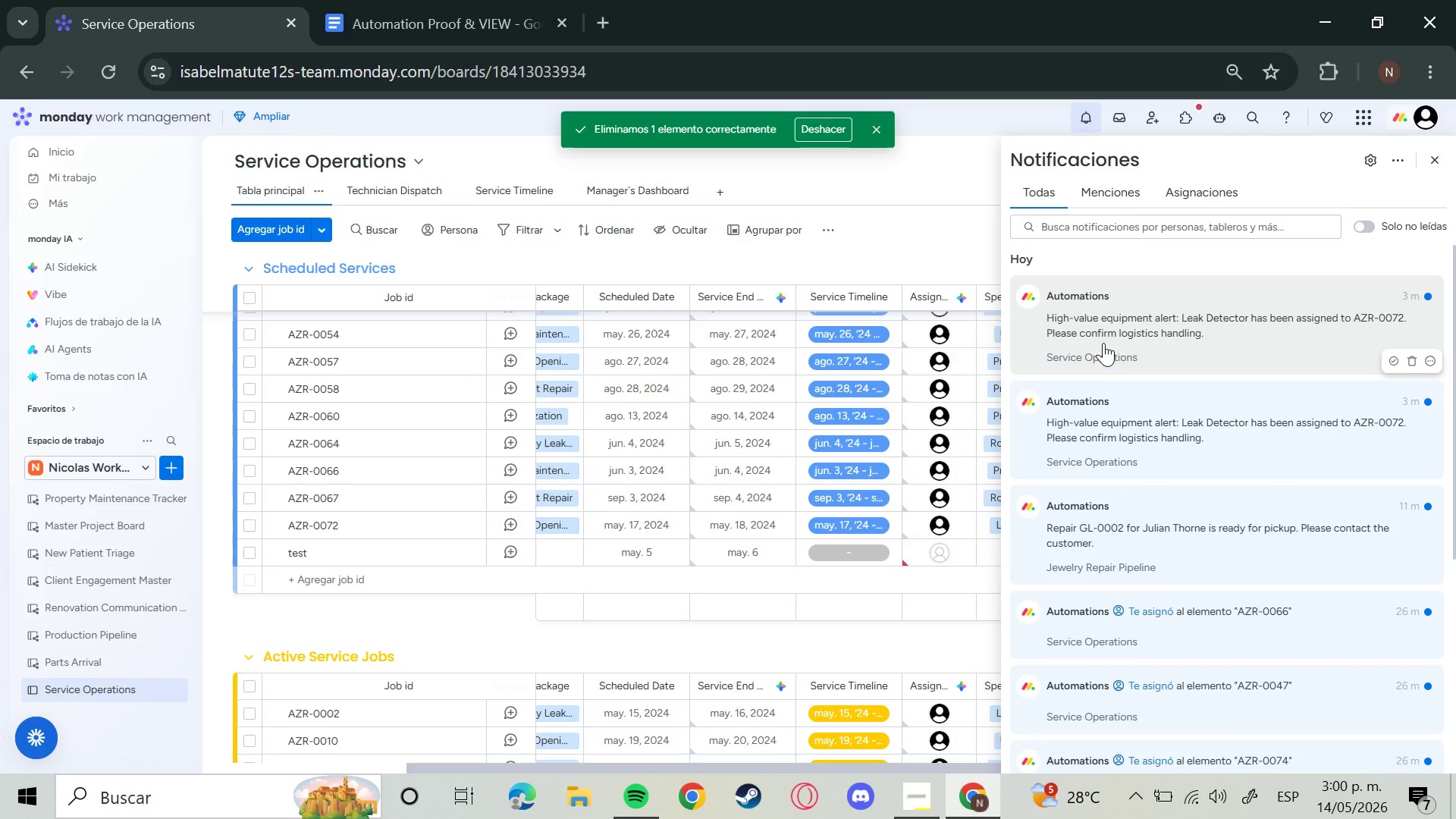 
left_click([1084, 118])
 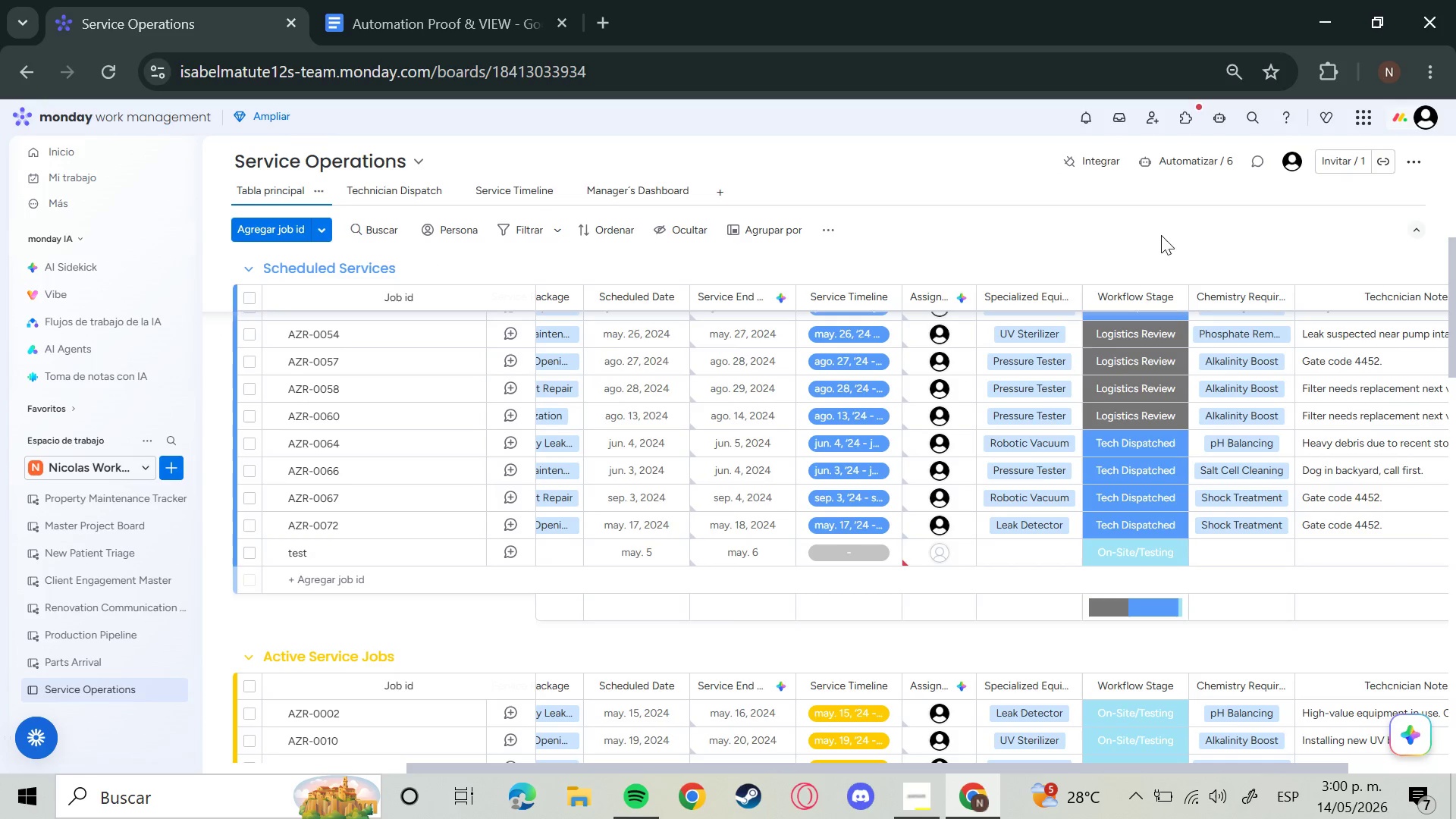 
wait(7.7)
 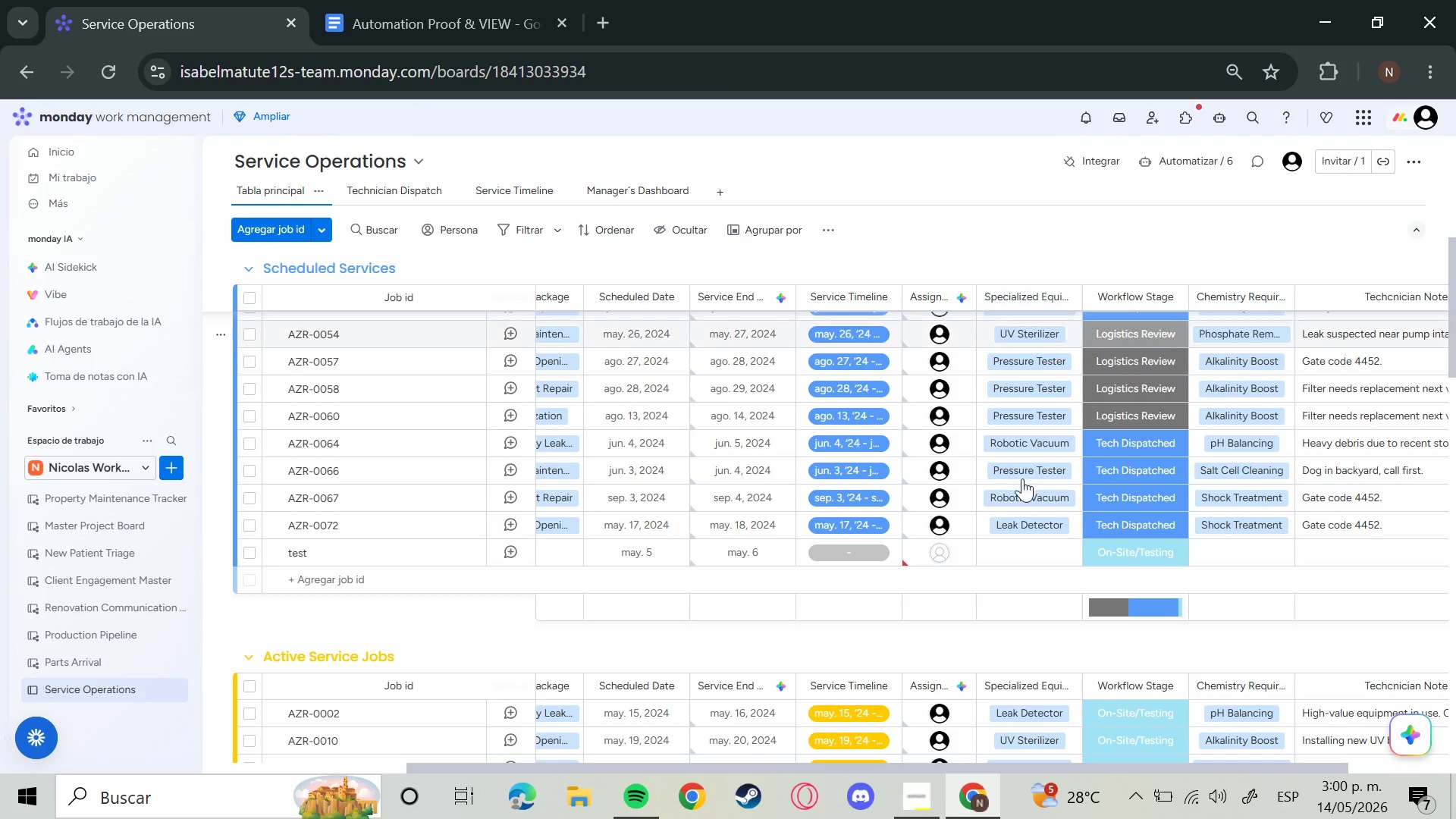 
double_click([1194, 161])
 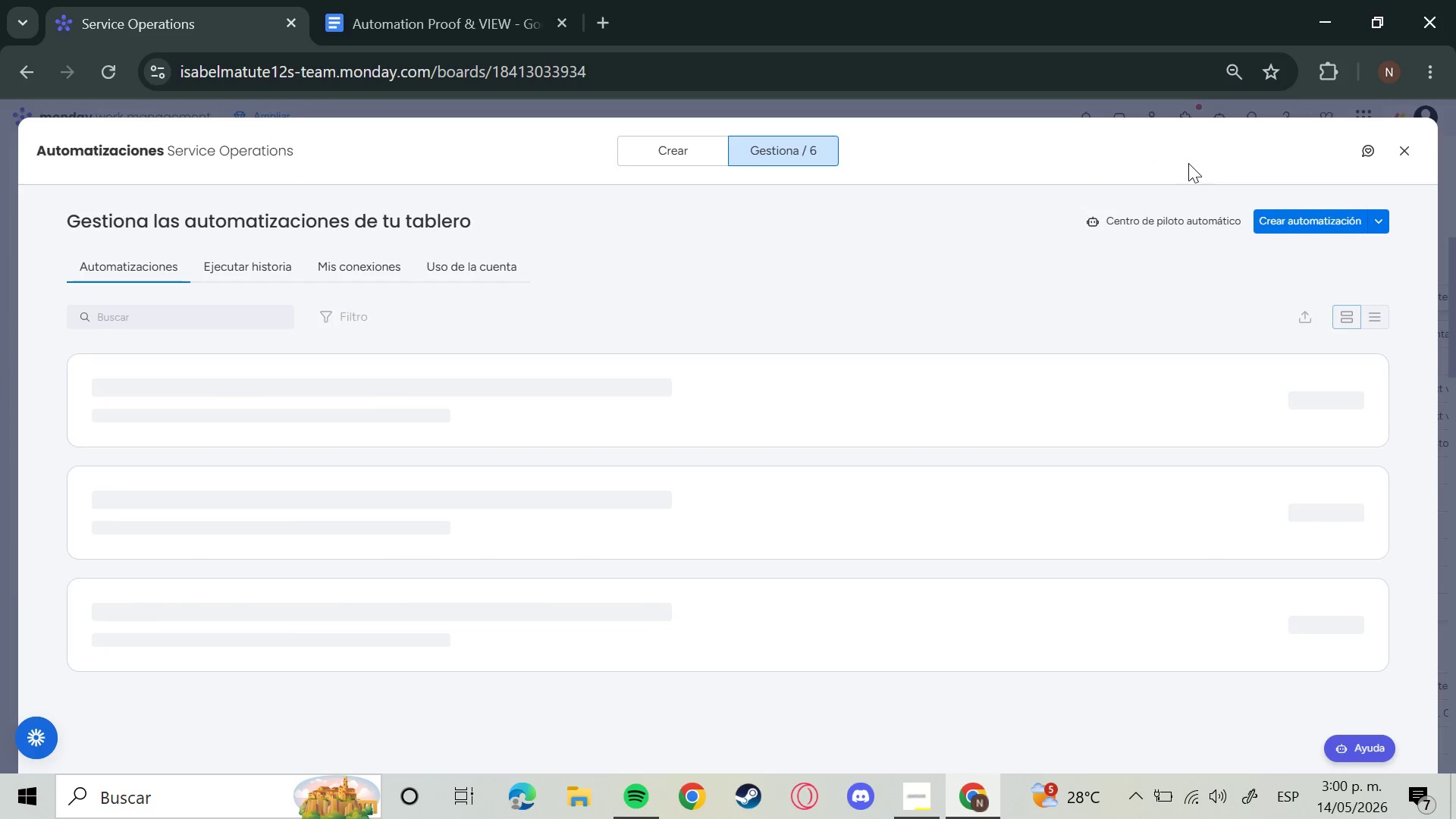 
scroll: coordinate [850, 637], scroll_direction: down, amount: 2.0
 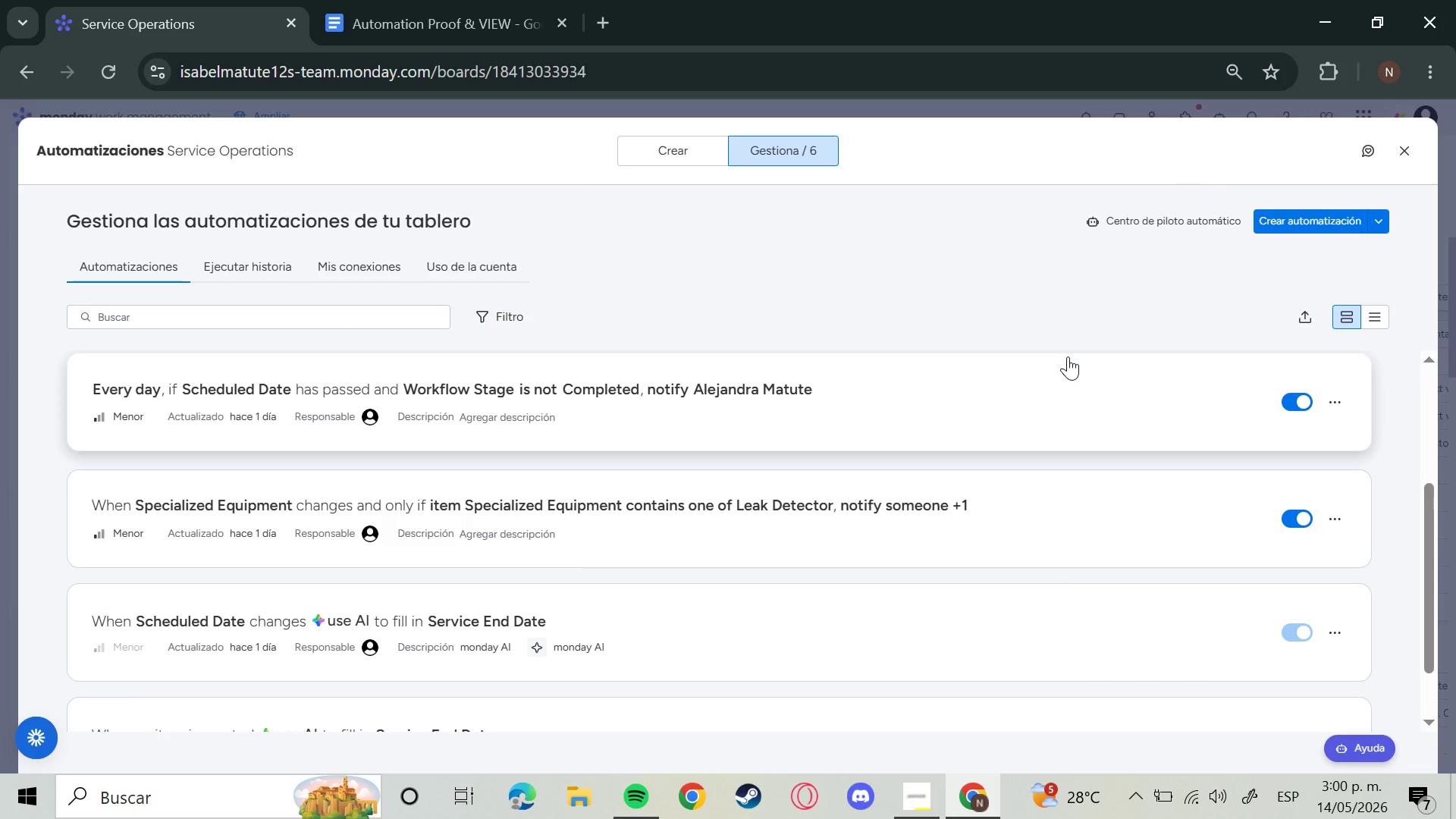 
left_click([1409, 143])
 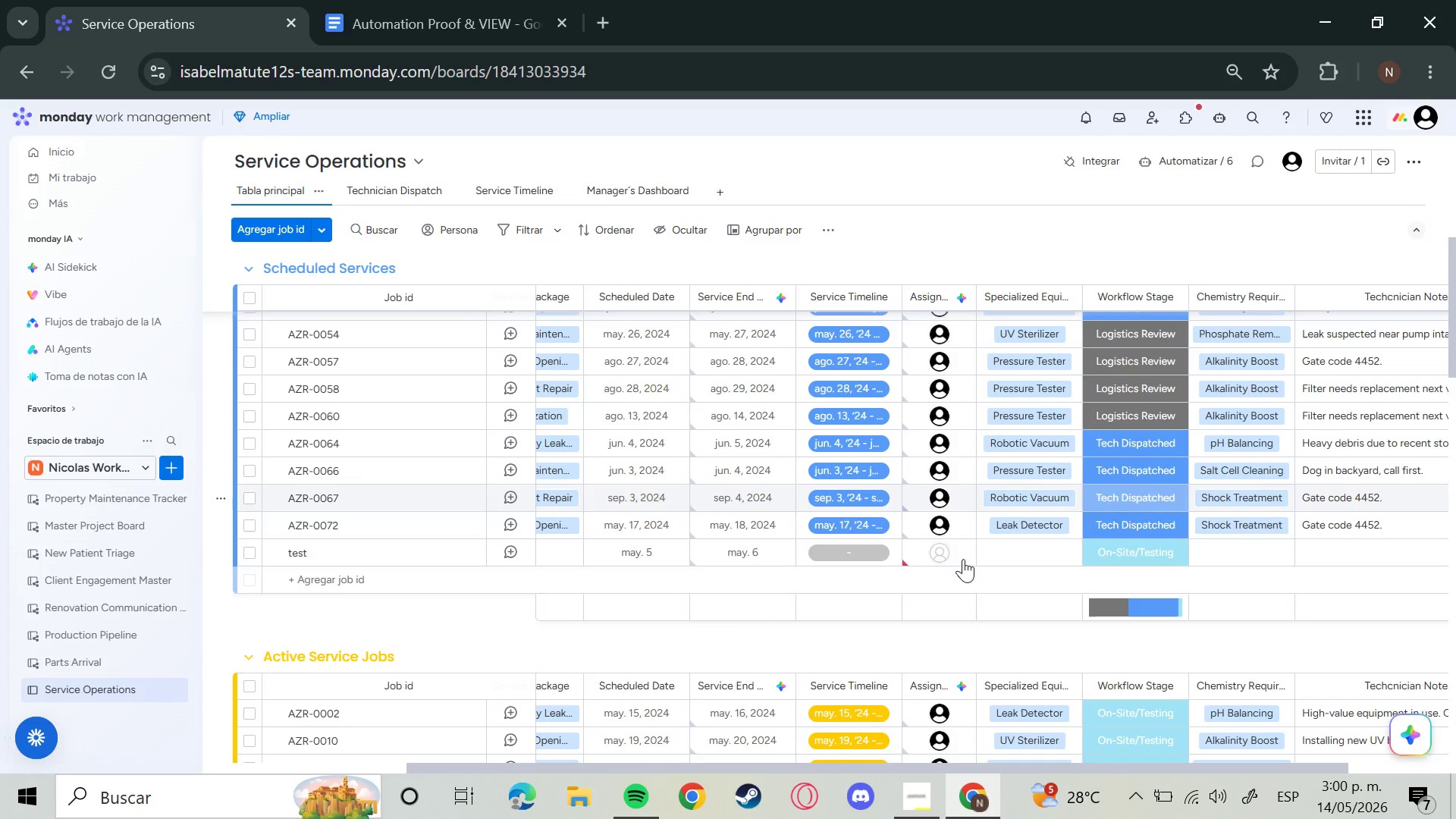 
left_click([938, 555])
 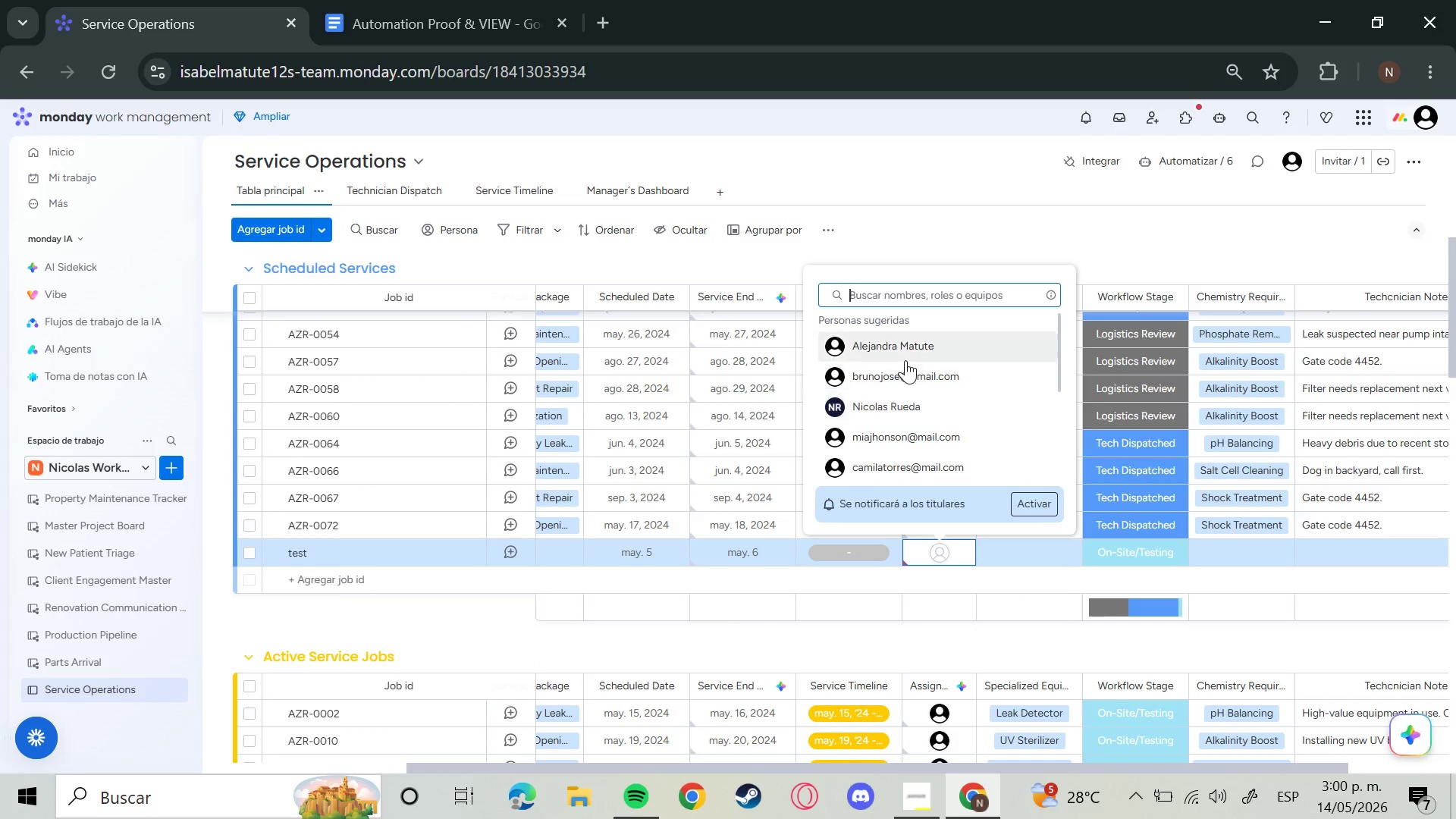 
left_click([911, 344])
 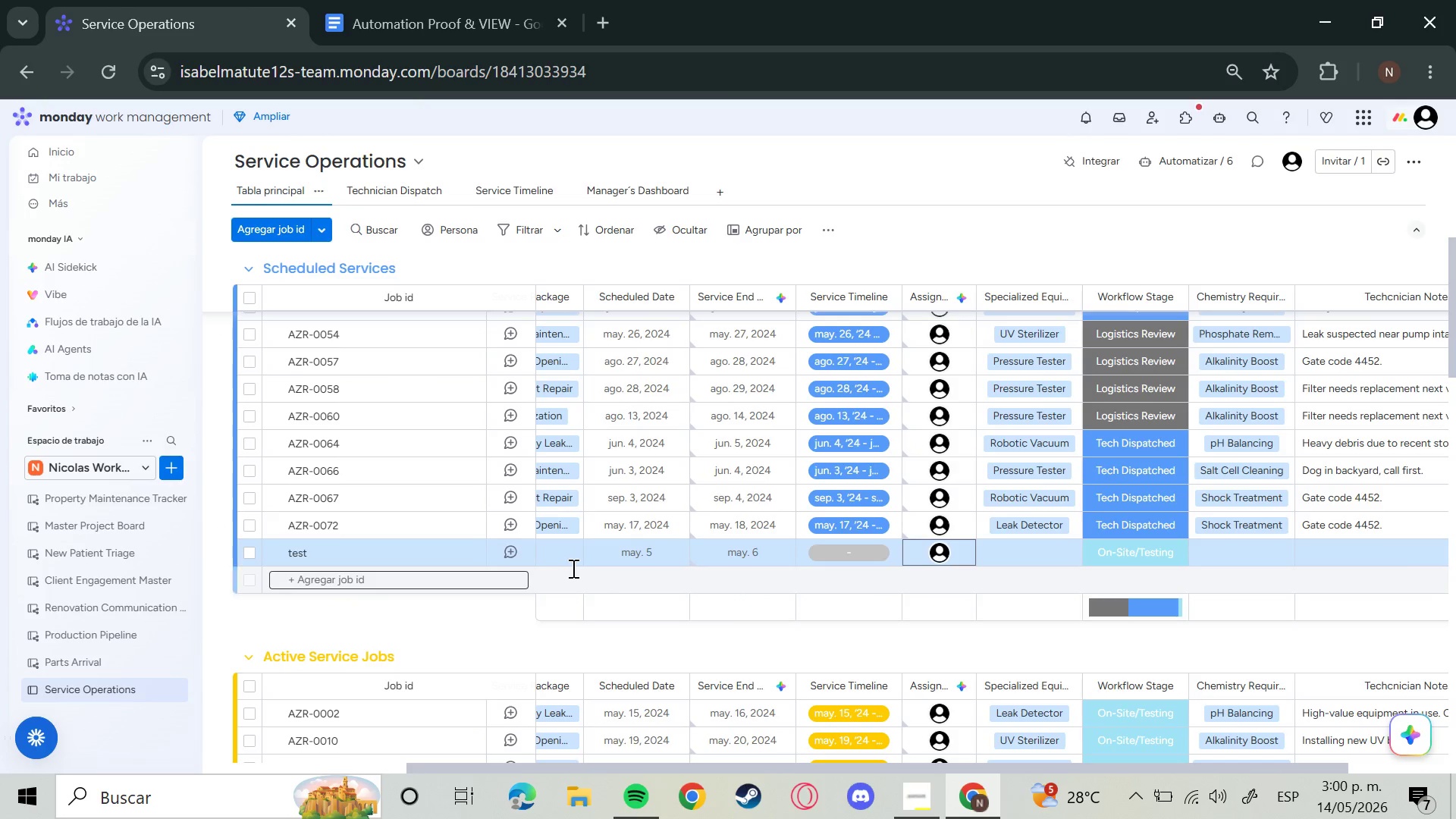 
wait(6.83)
 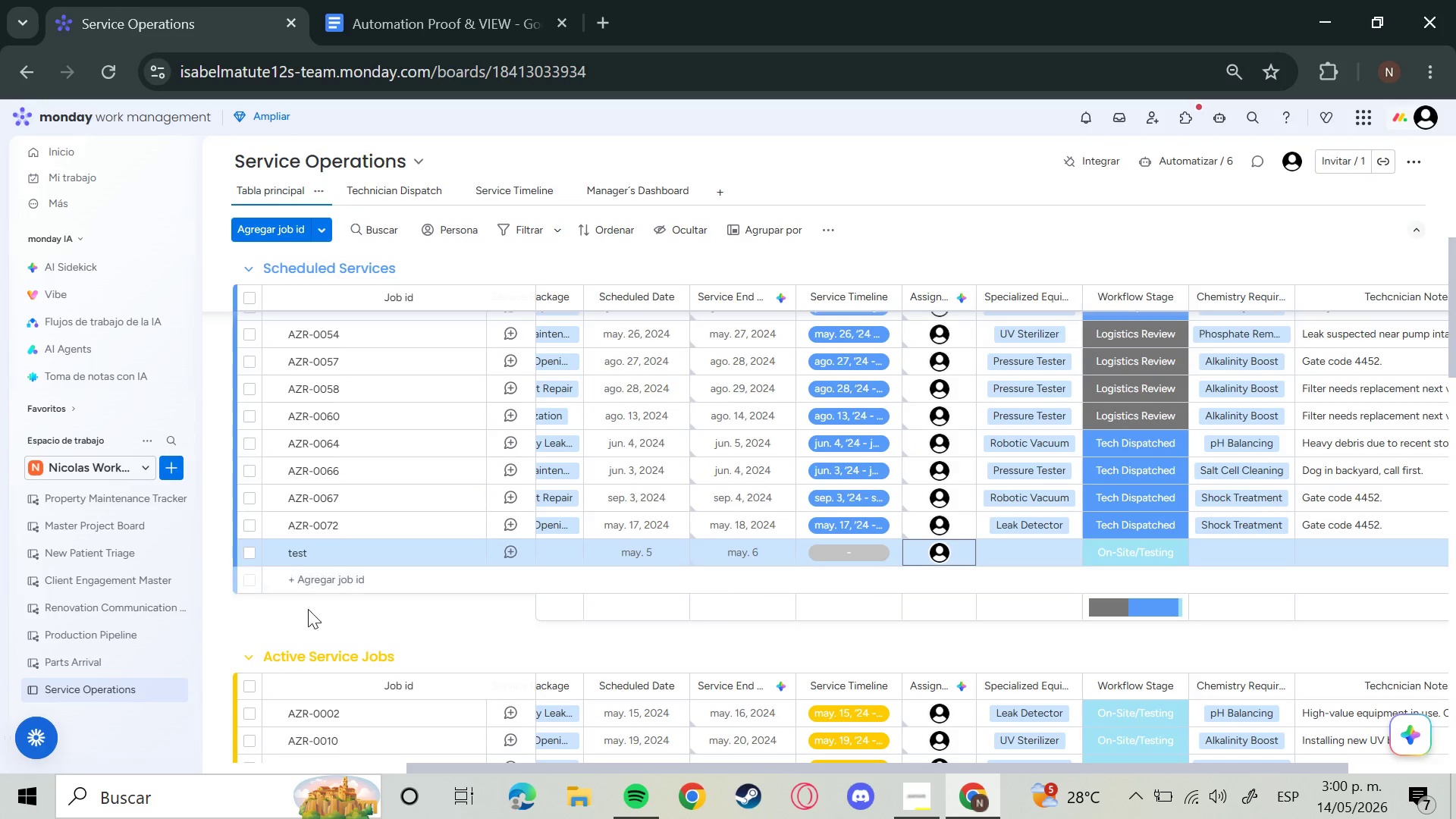 
left_click([1188, 163])
 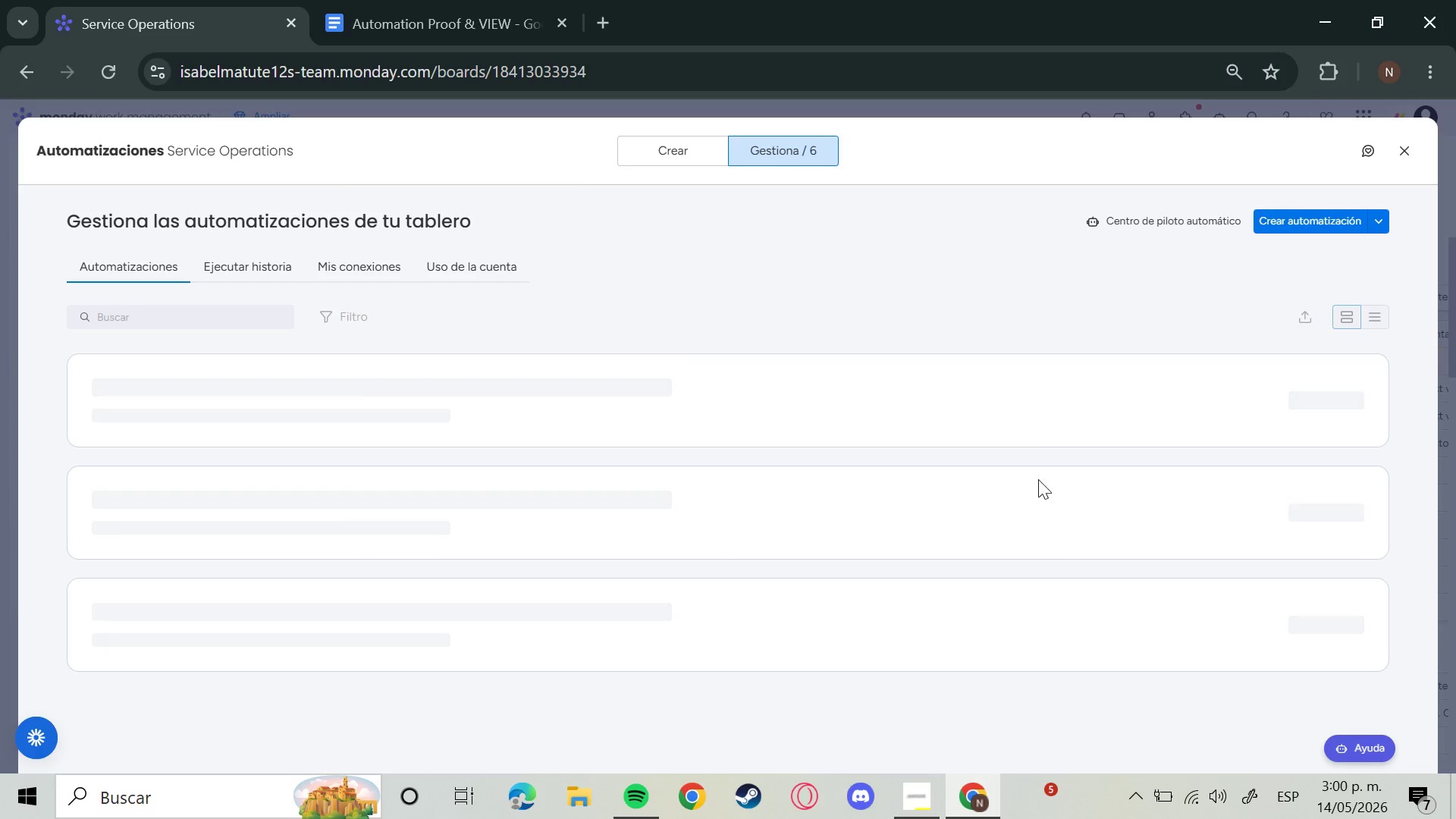 
wait(5.83)
 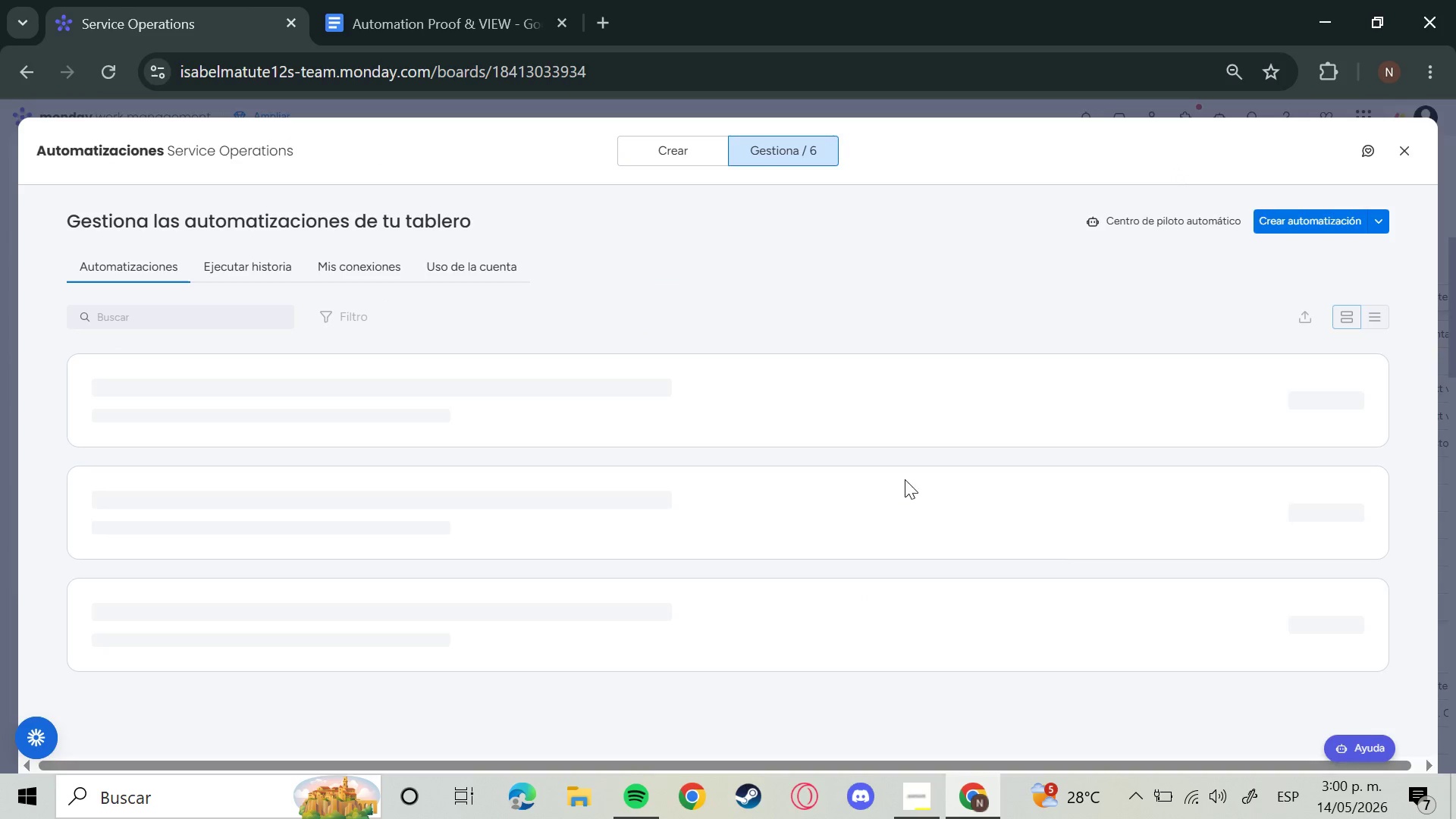 
scroll: coordinate [988, 529], scroll_direction: down, amount: 3.0
 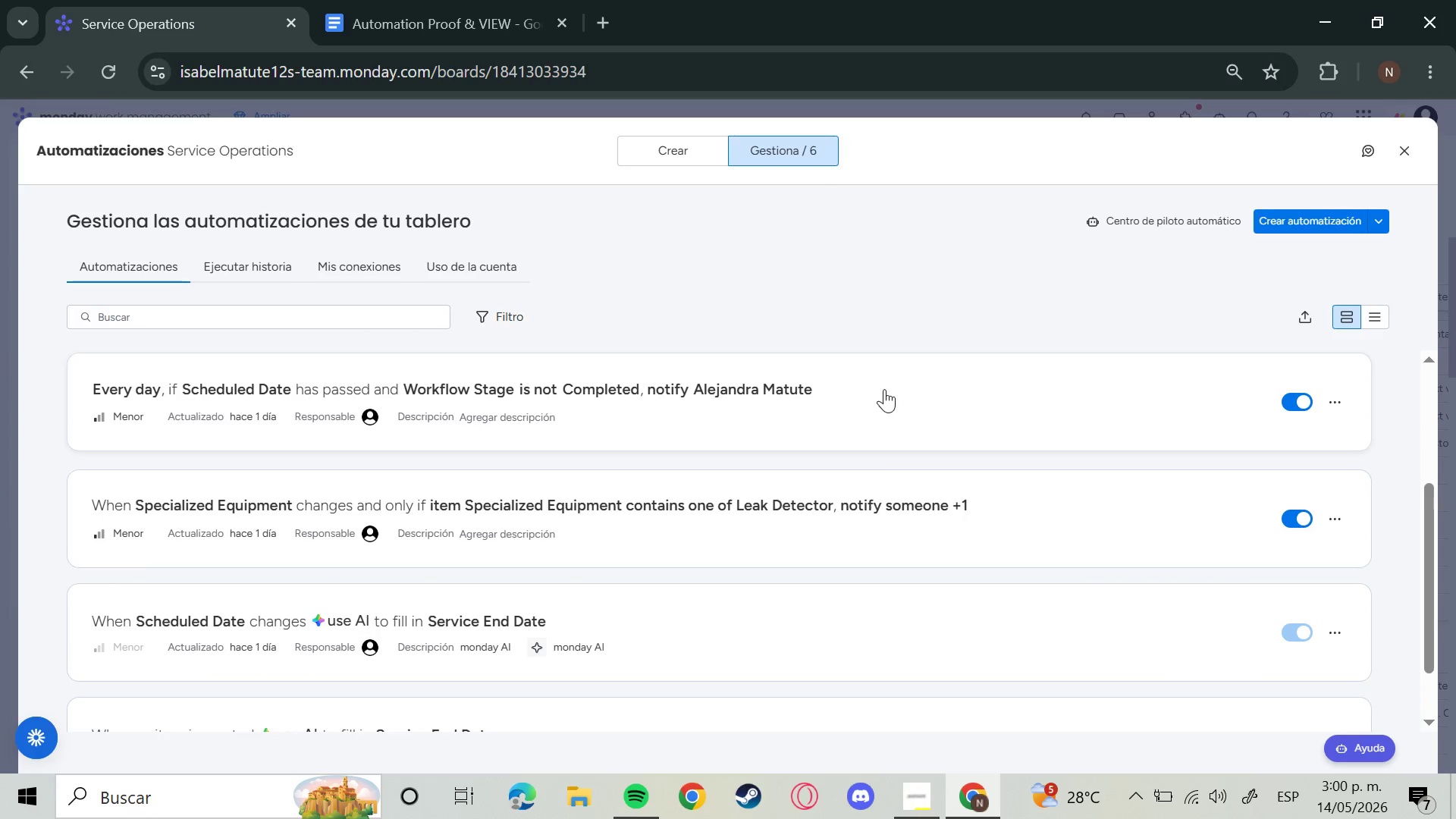 
left_click([884, 389])
 